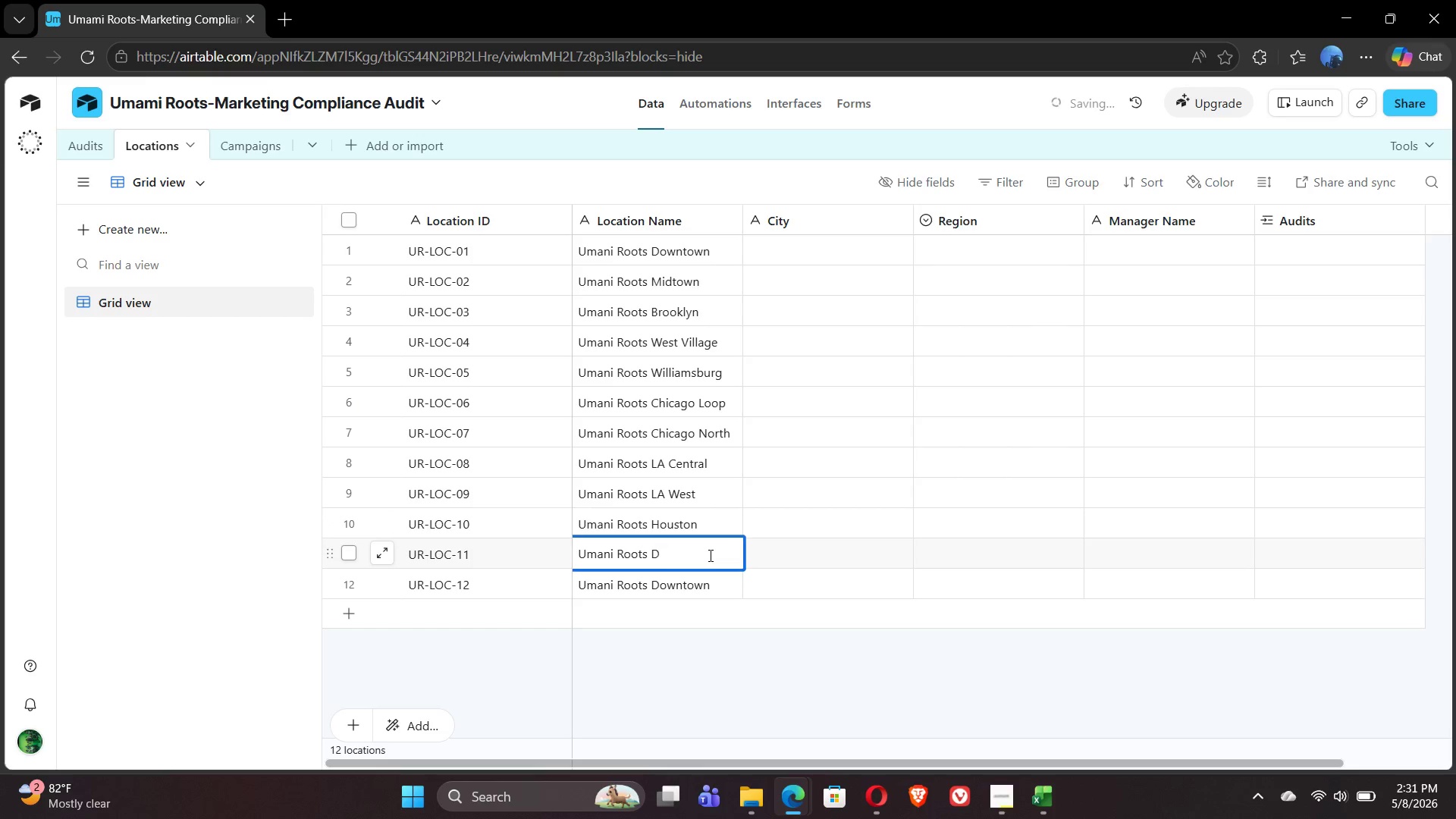 
key(Backspace)
 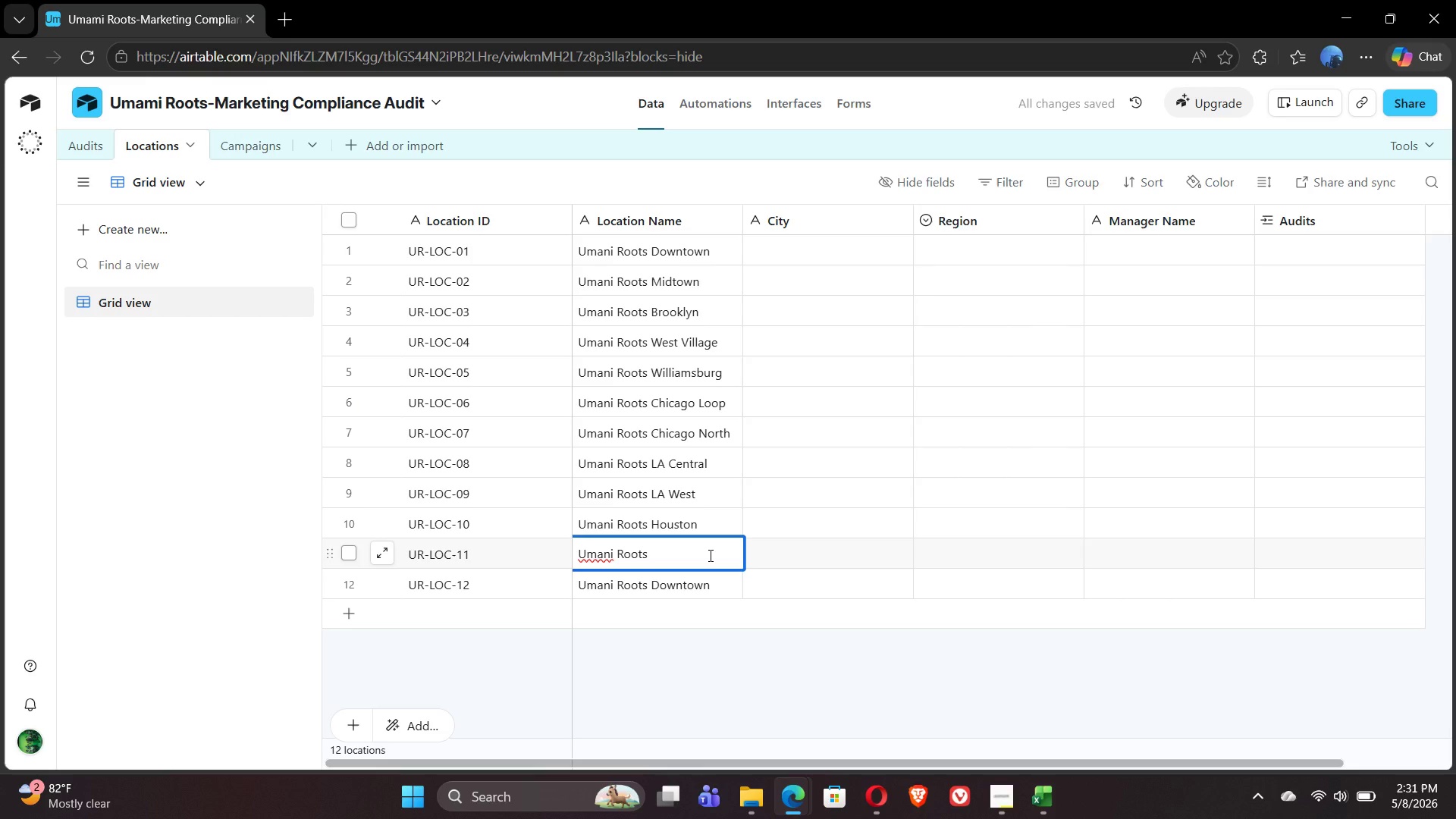 
wait(9.08)
 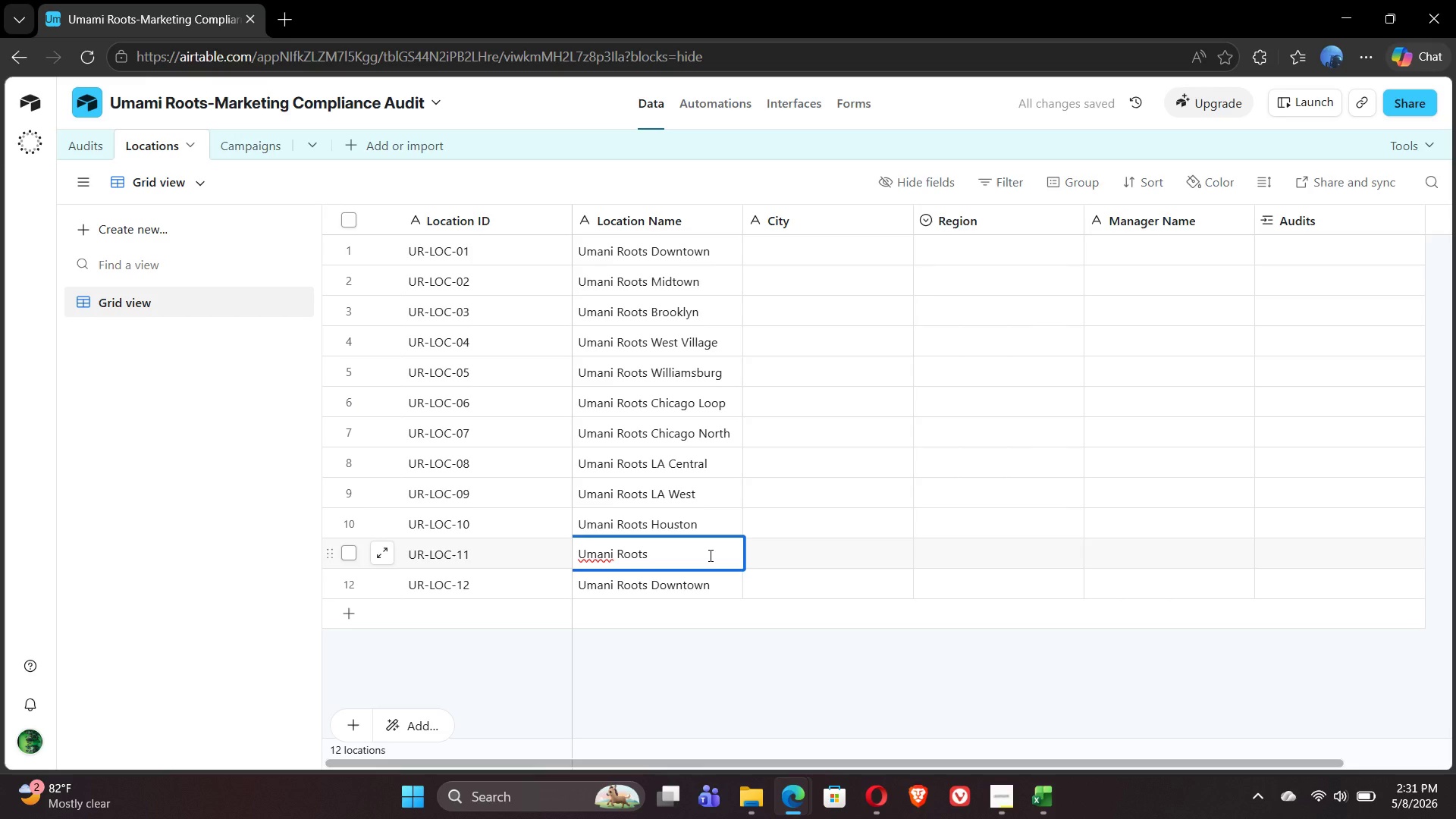 
type(Miami )
 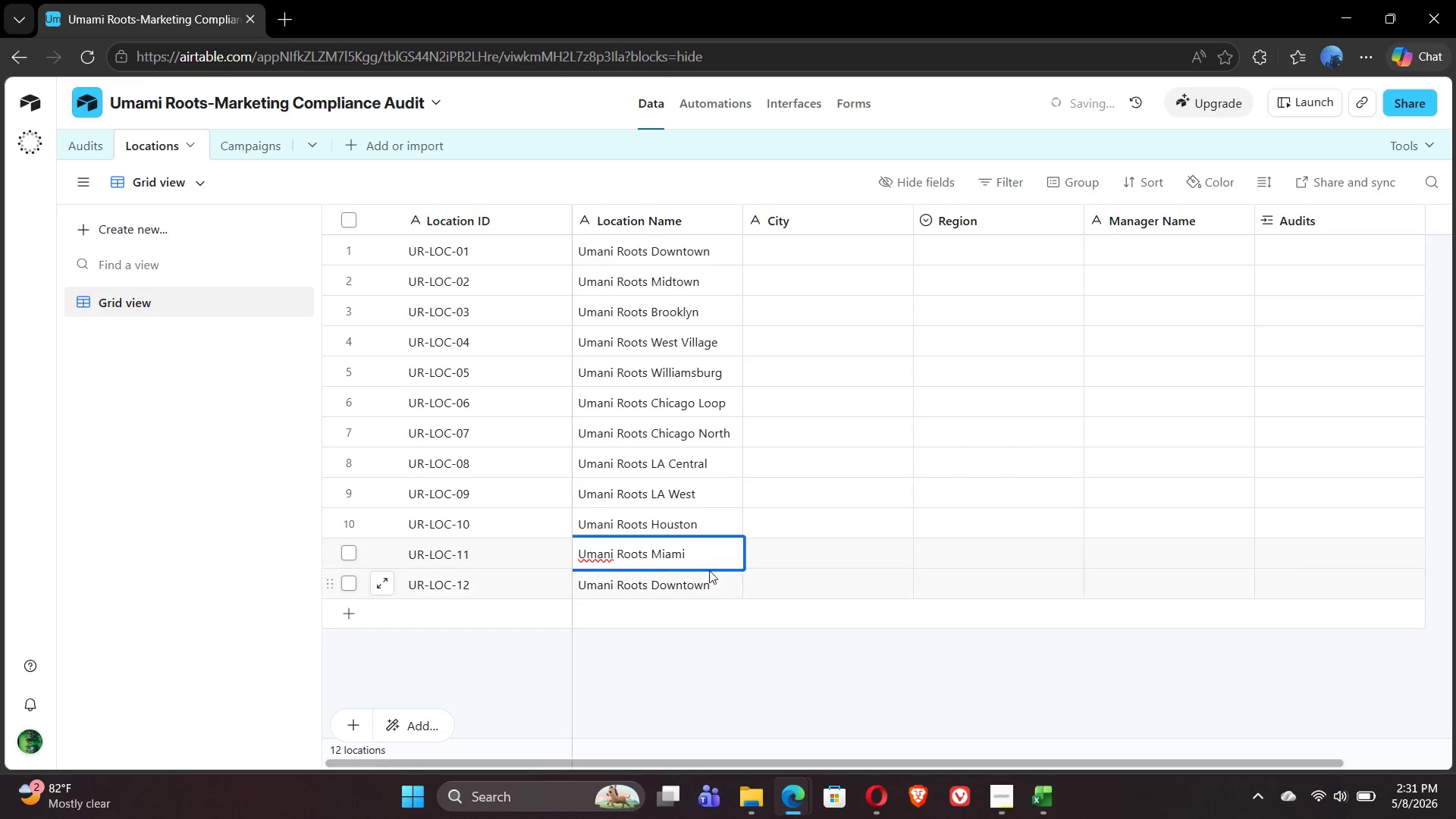 
key(Backspace)
 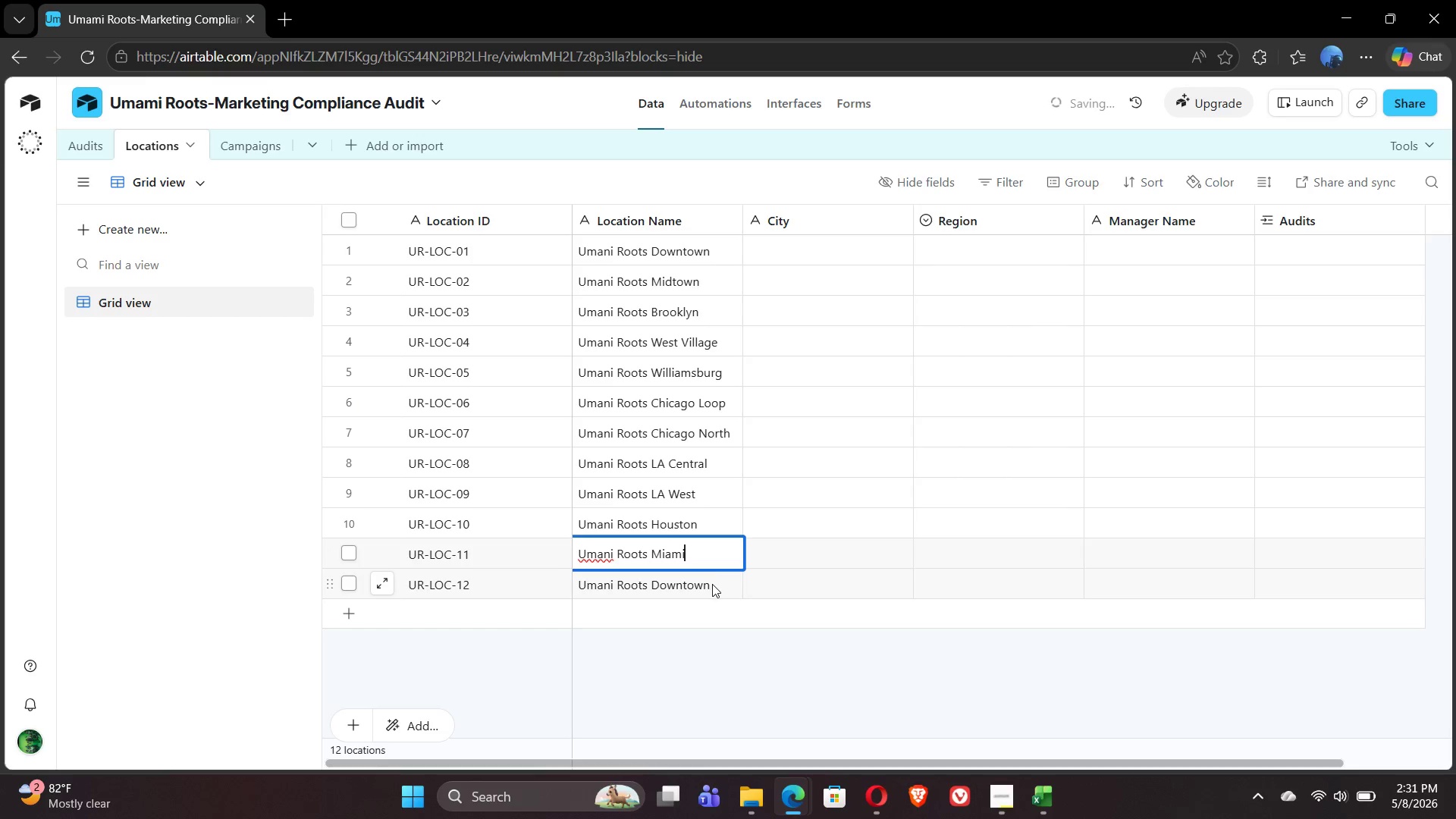 
double_click([712, 584])
 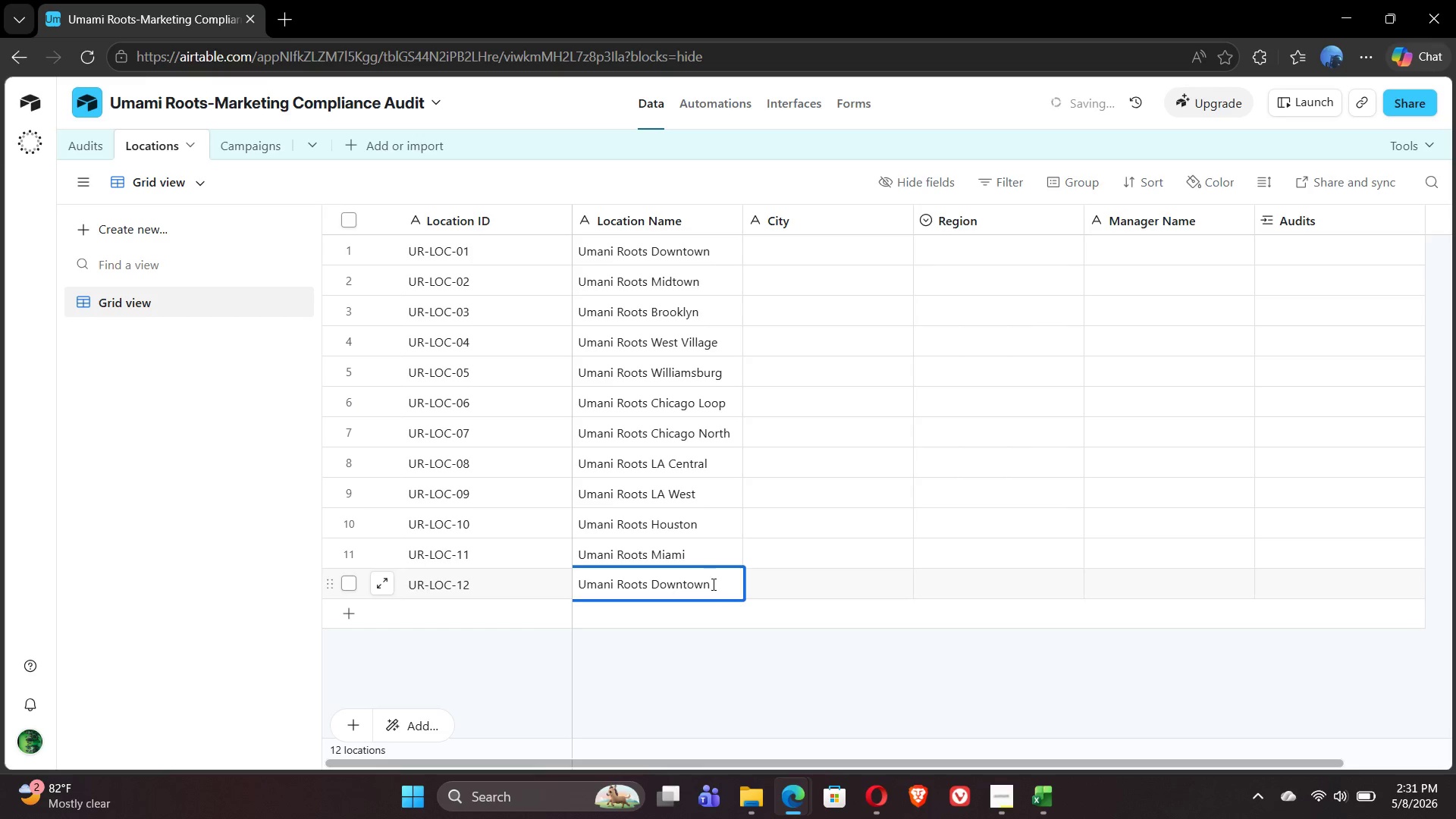 
key(Backspace)
key(Backspace)
key(Backspace)
key(Backspace)
key(Backspace)
key(Backspace)
key(Backspace)
key(Backspace)
type(Atlanta)
 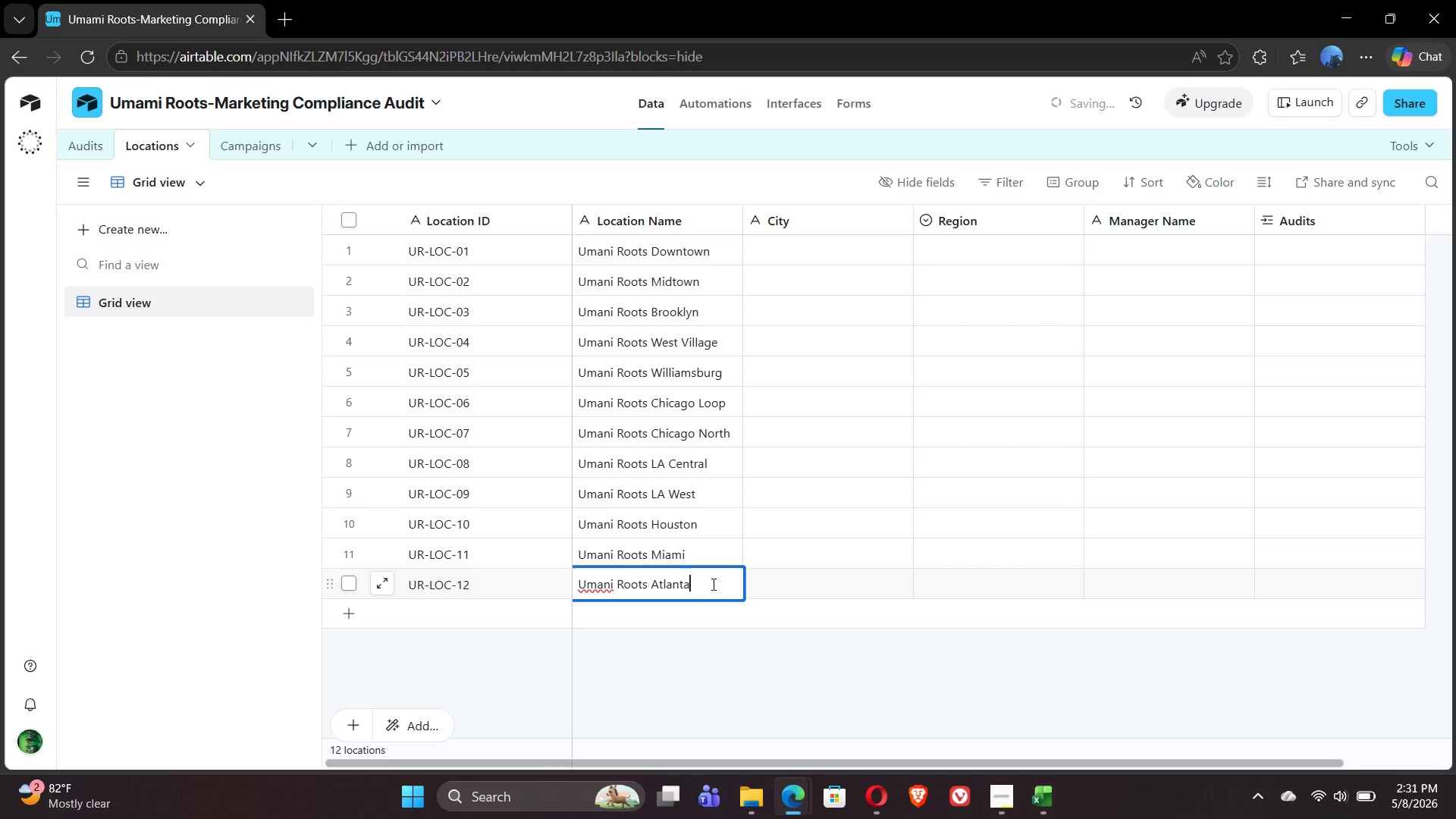 
wait(7.08)
 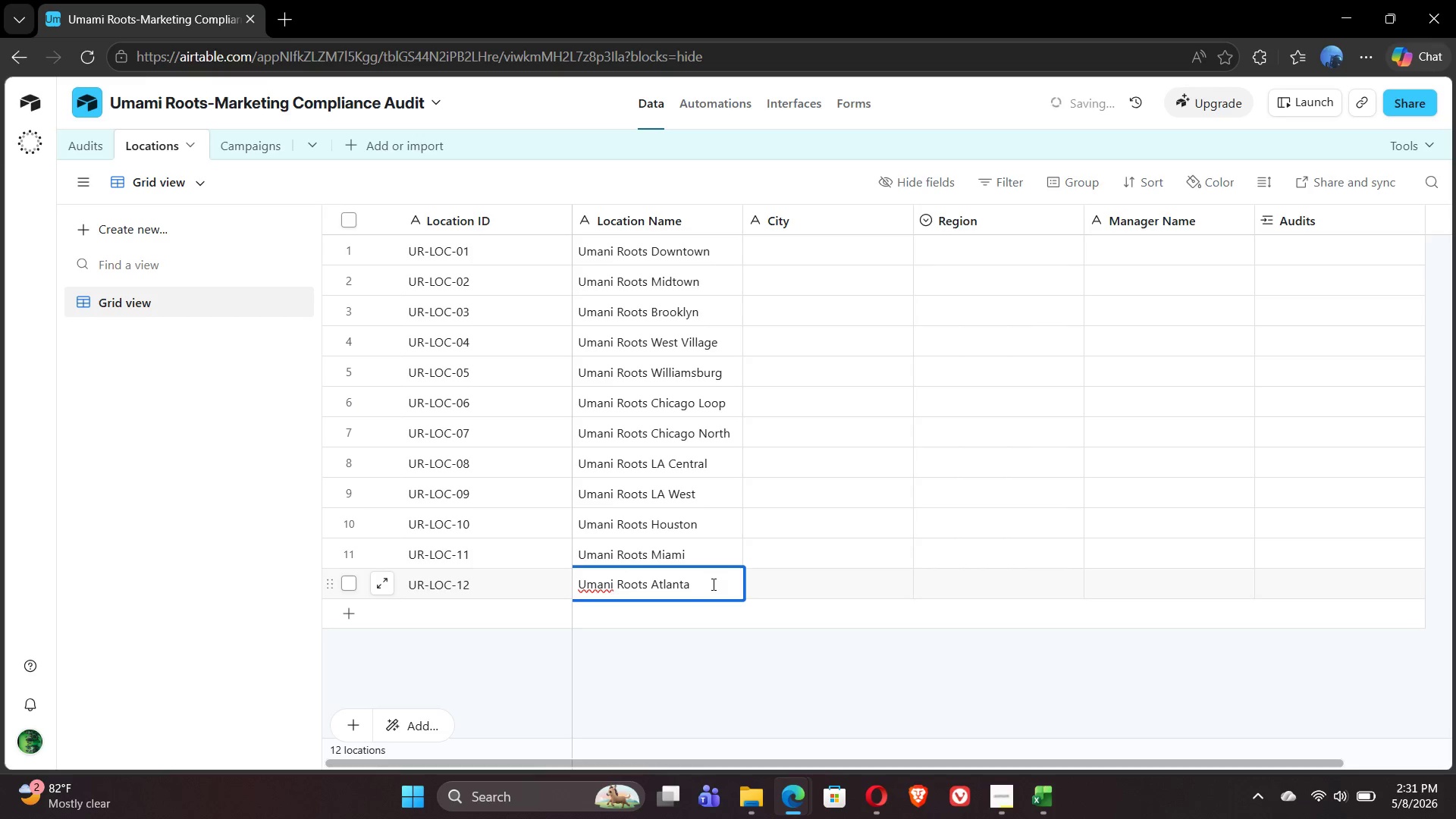 
key(Enter)
 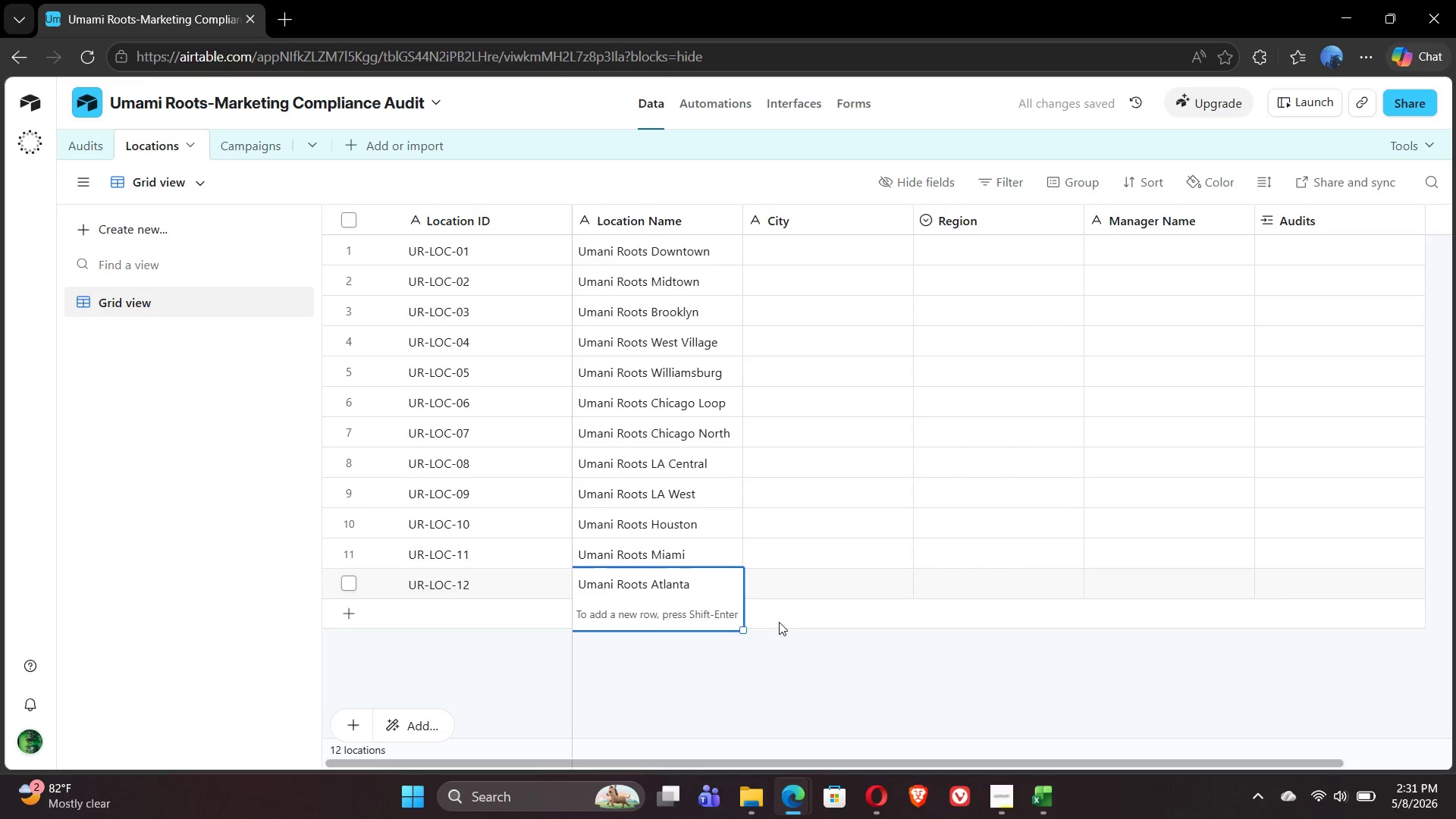 
left_click([790, 642])
 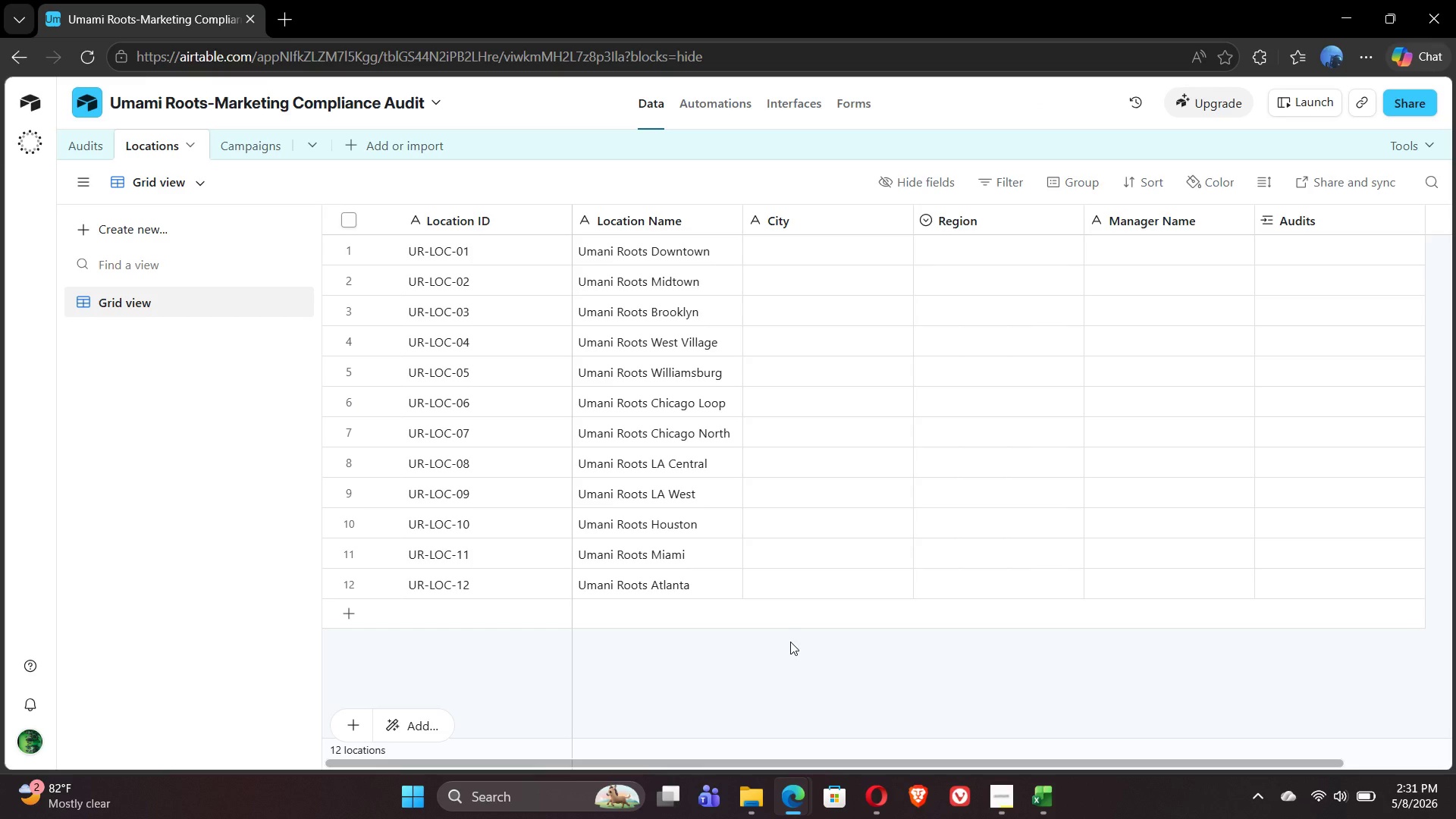 
wait(15.45)
 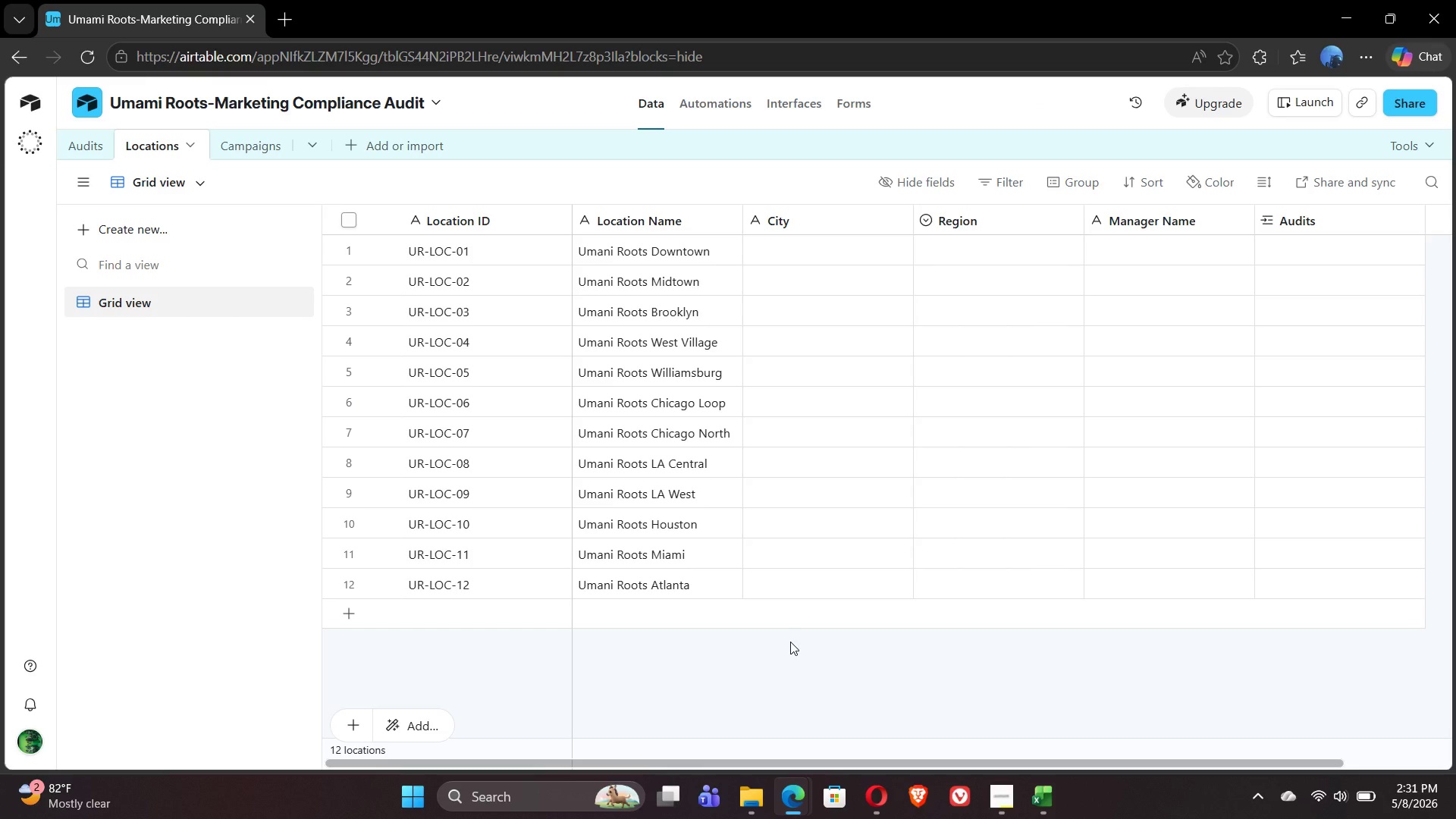 
double_click([795, 247])
 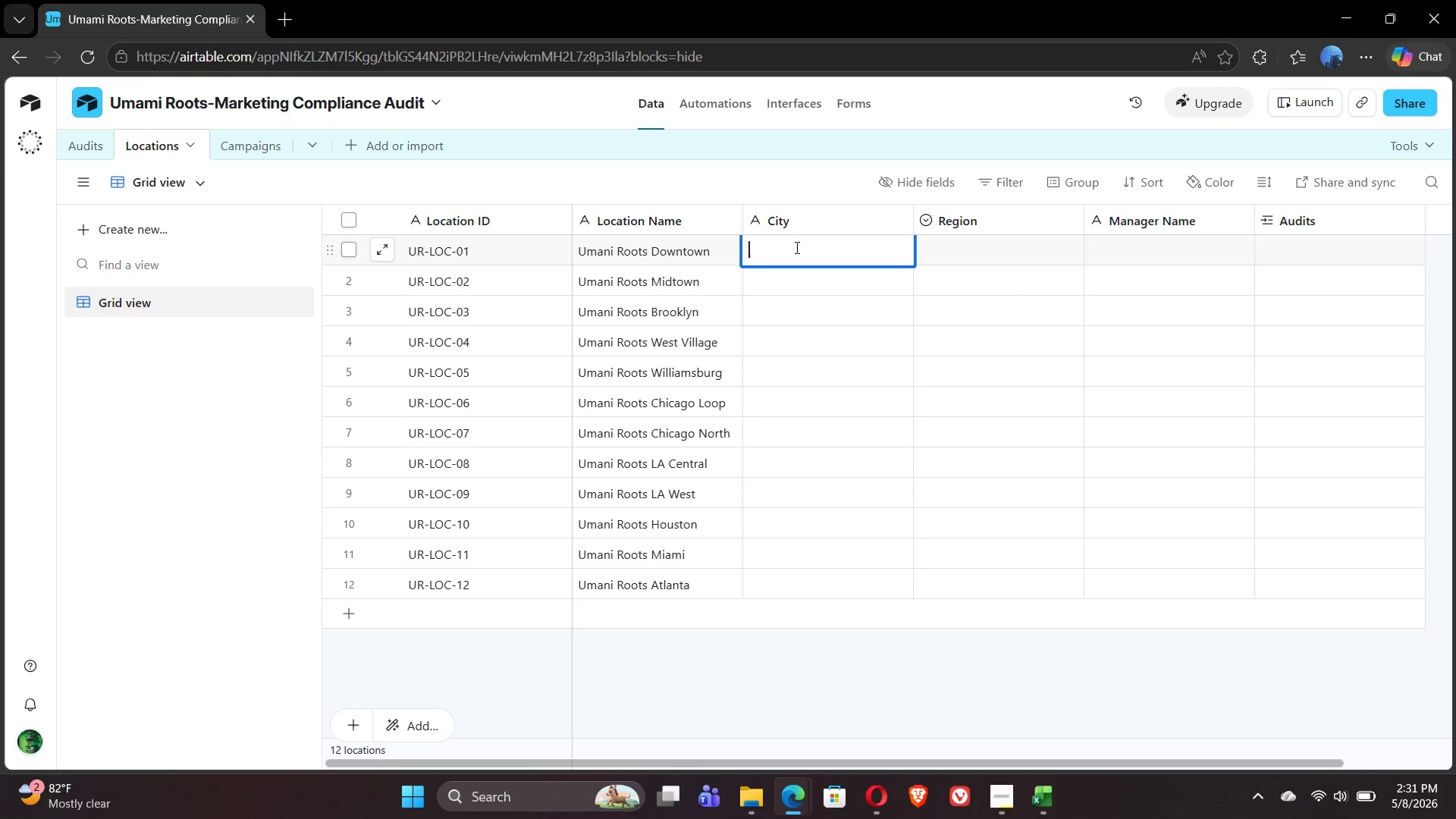 
type(New York)
 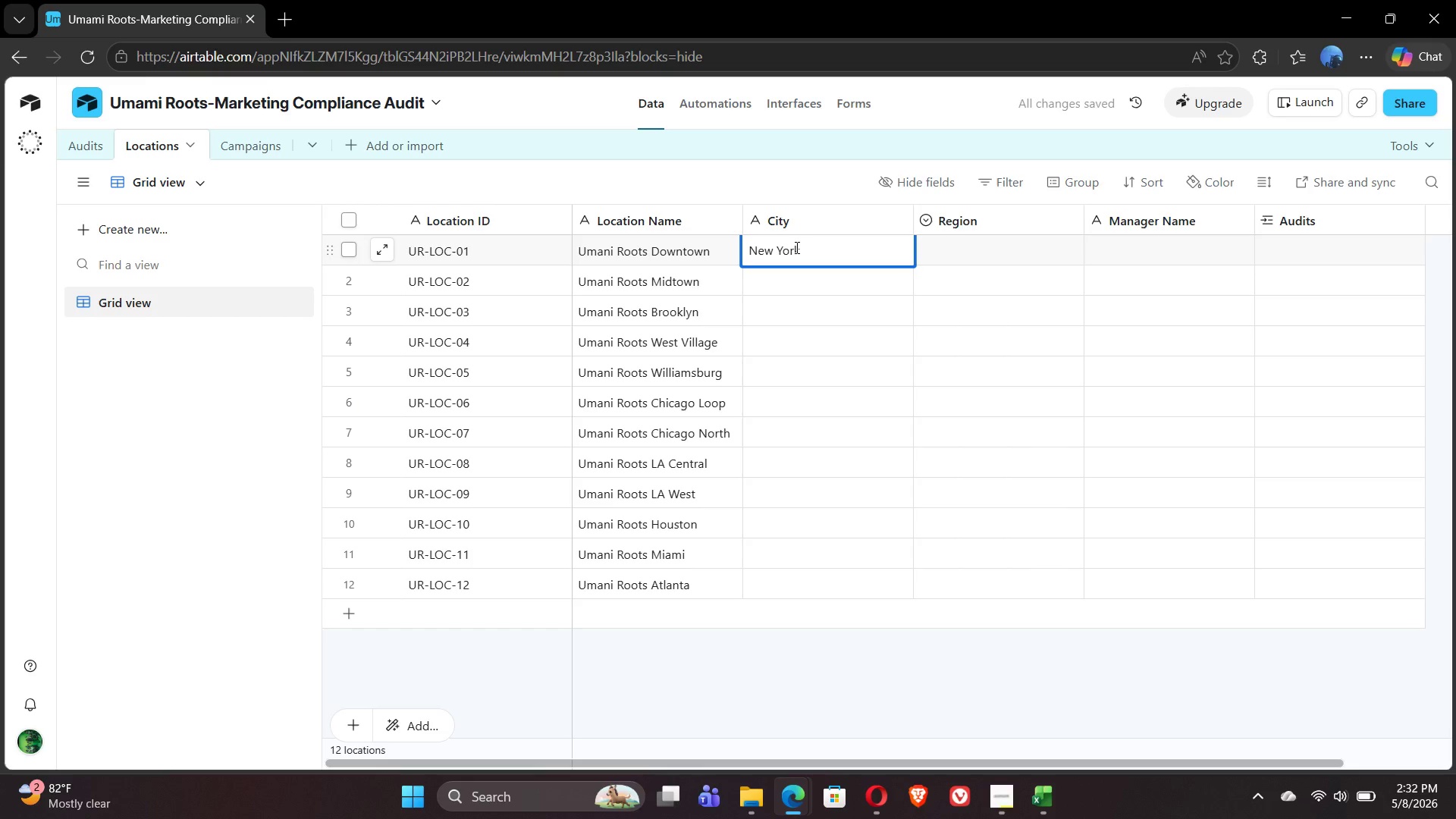 
key(Enter)
 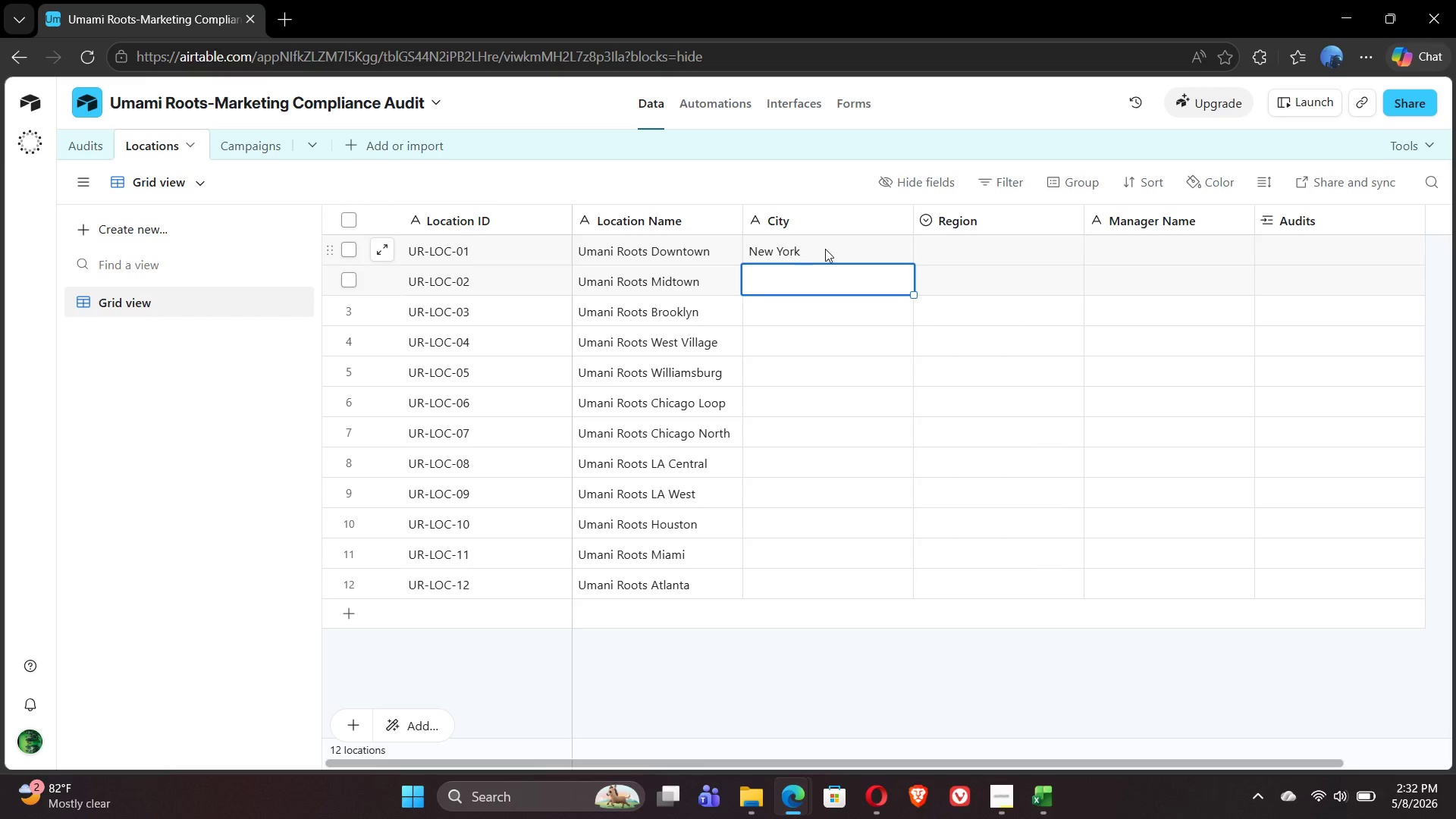 
left_click([827, 249])
 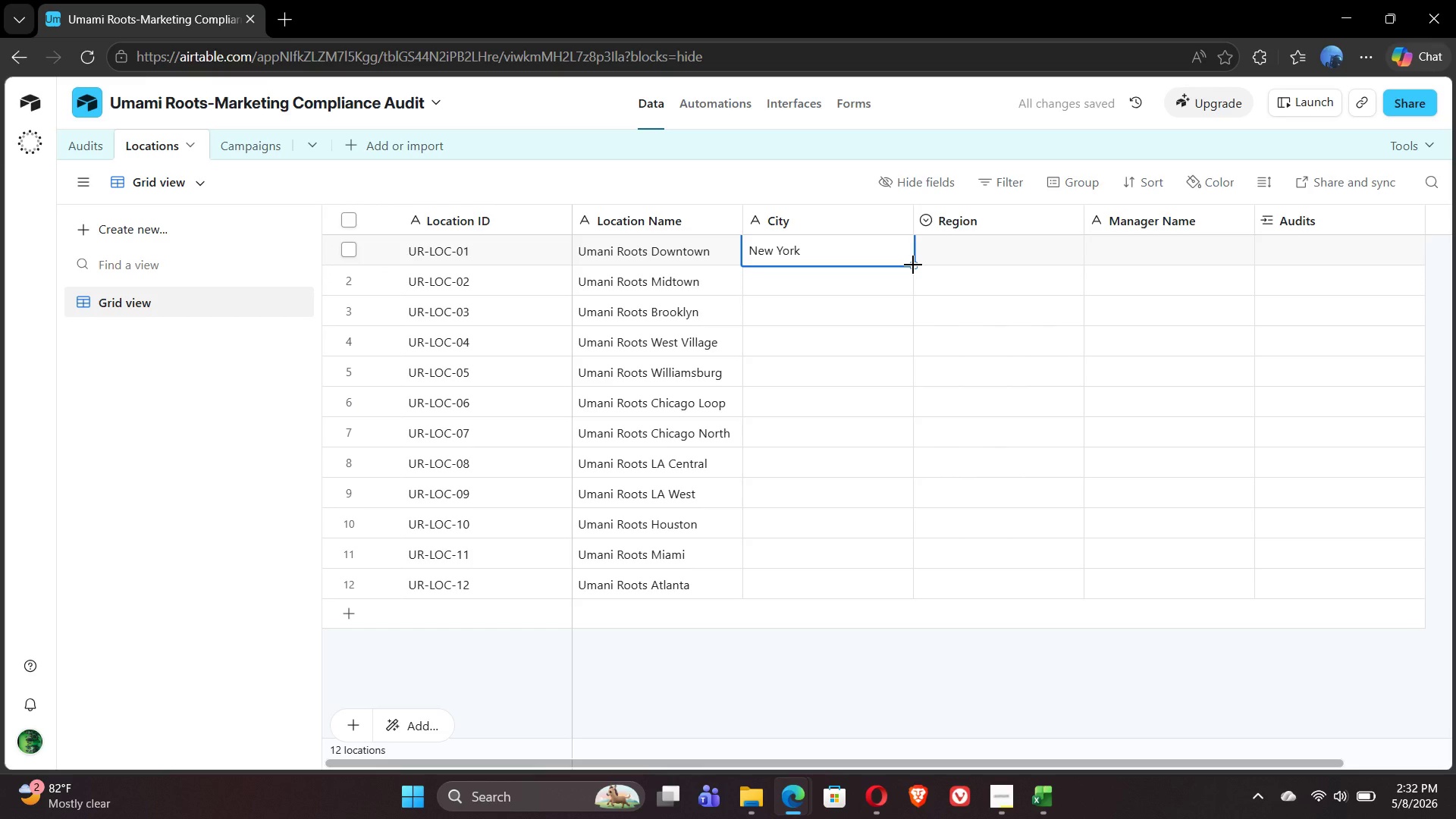 
wait(5.8)
 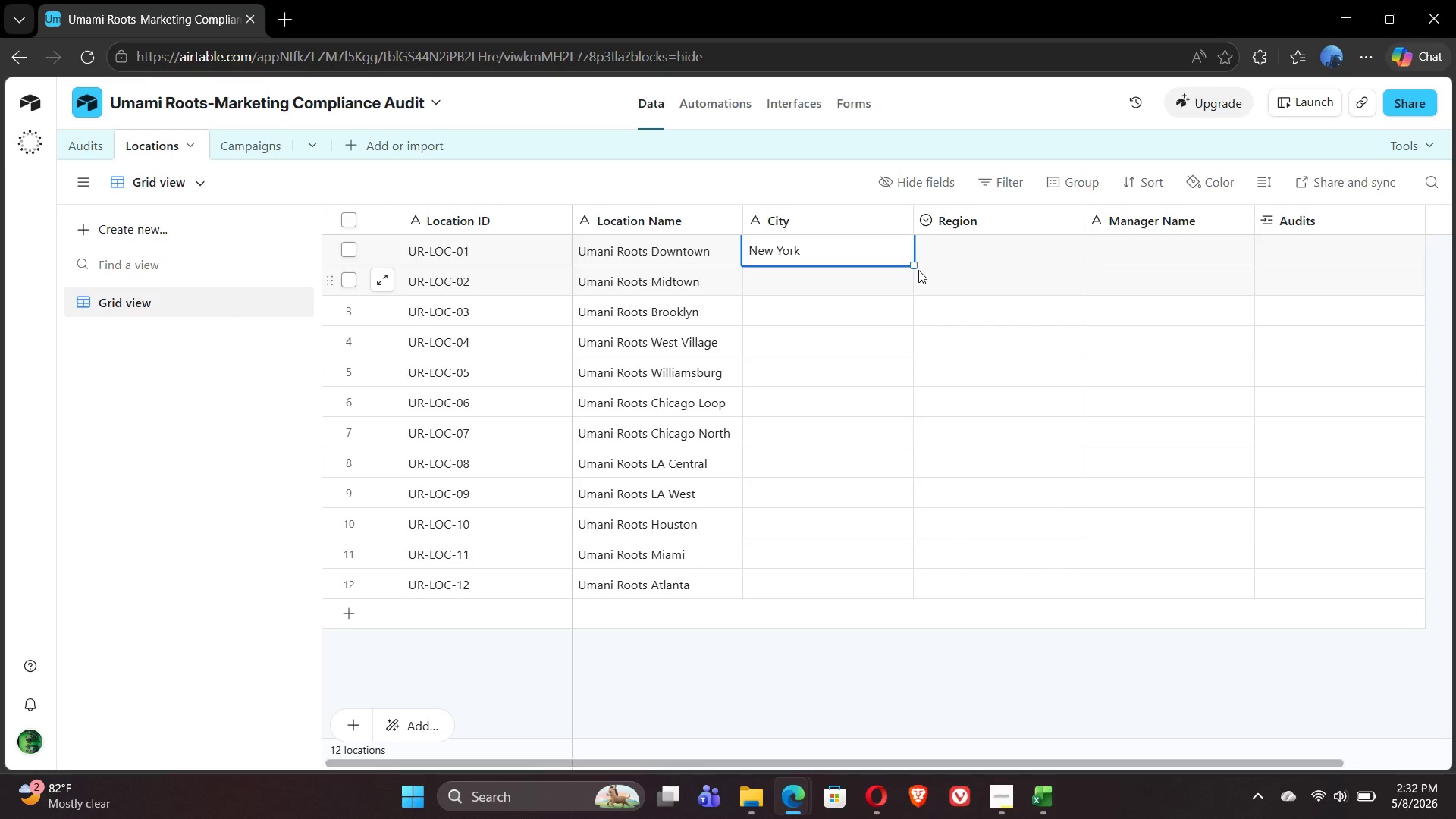 
left_click_drag(start_coordinate=[913, 265], to_coordinate=[904, 359])
 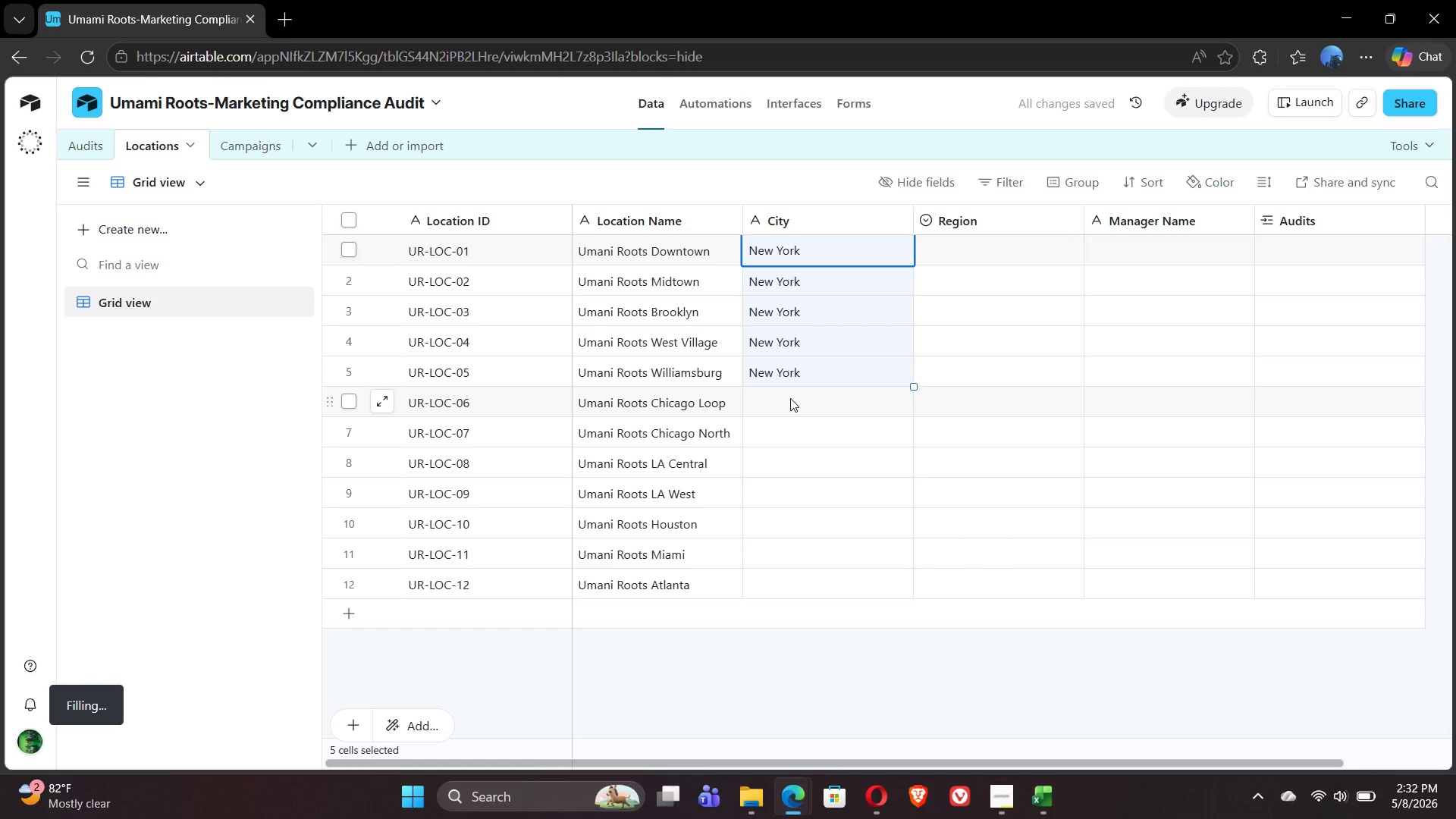 
double_click([780, 402])
 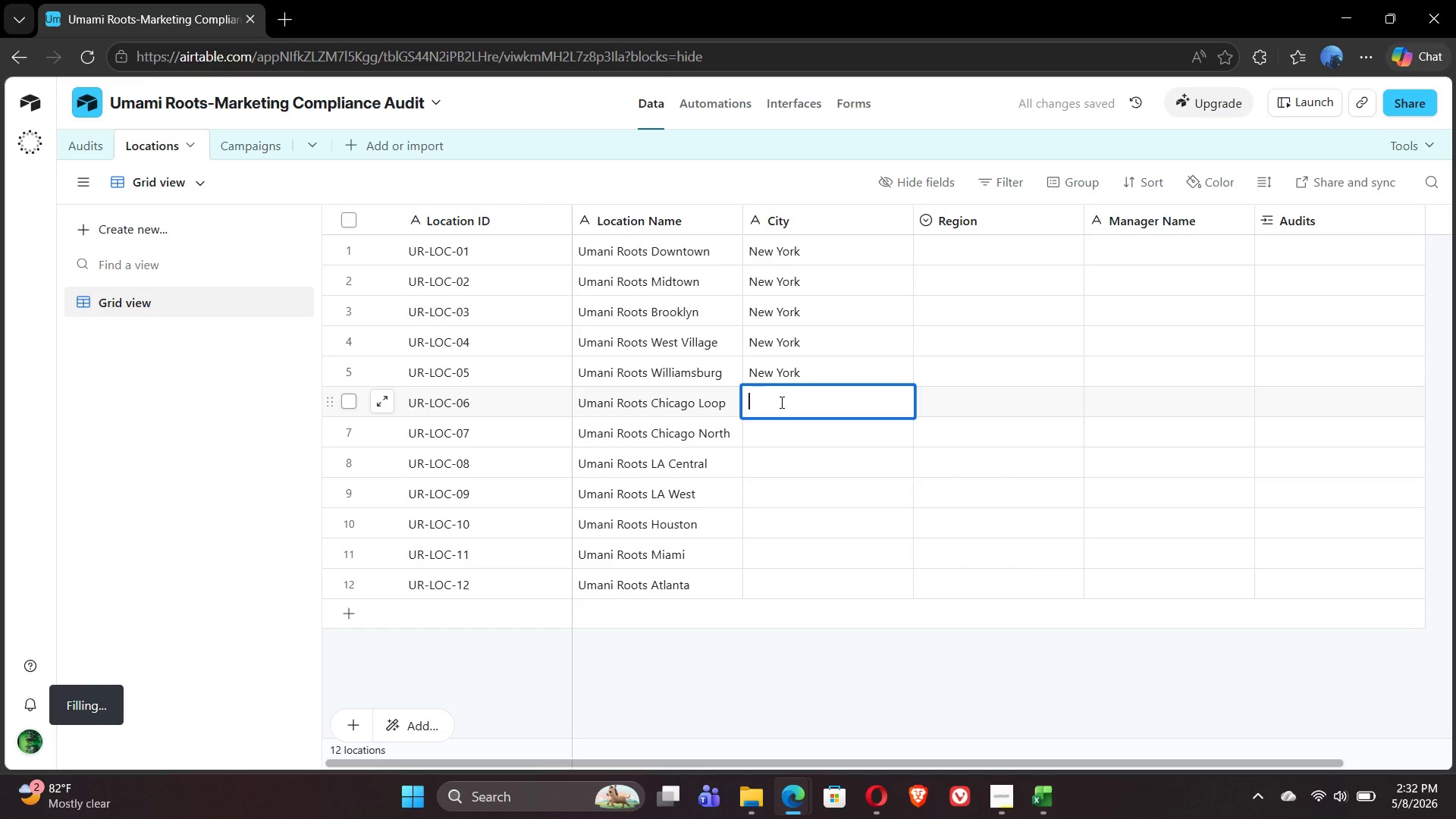 
type(Chicago)
 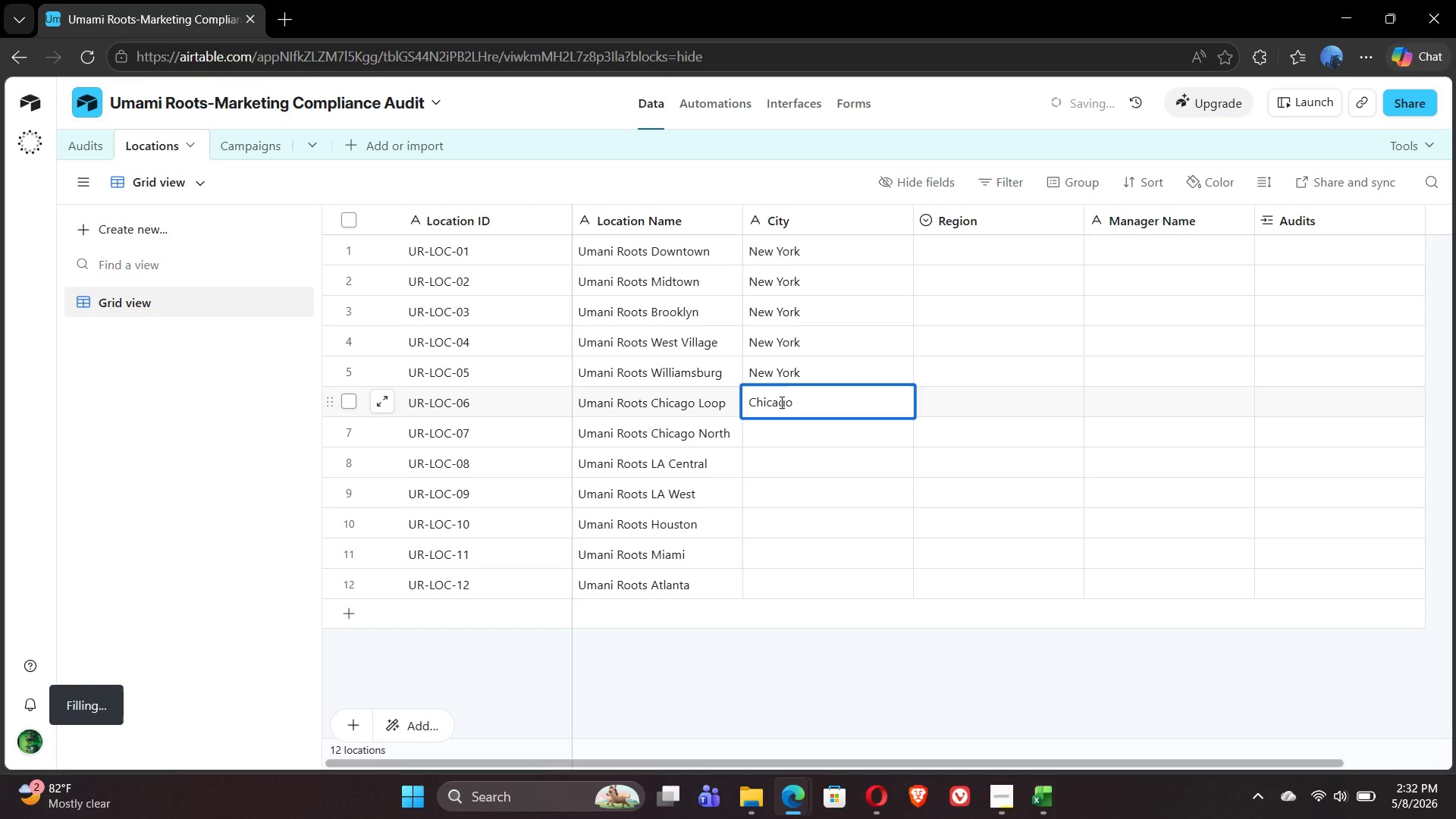 
key(Enter)
 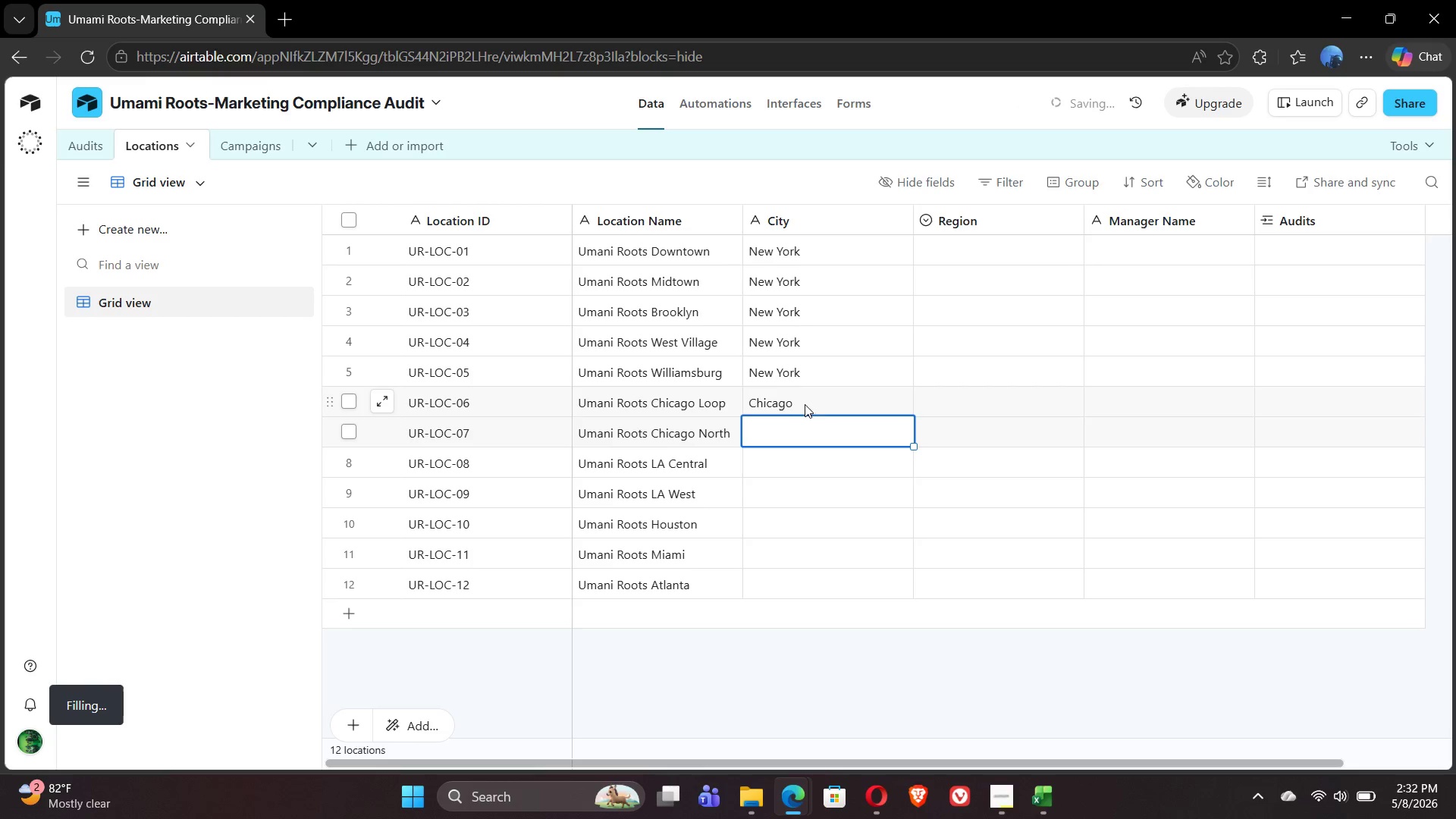 
left_click([817, 404])
 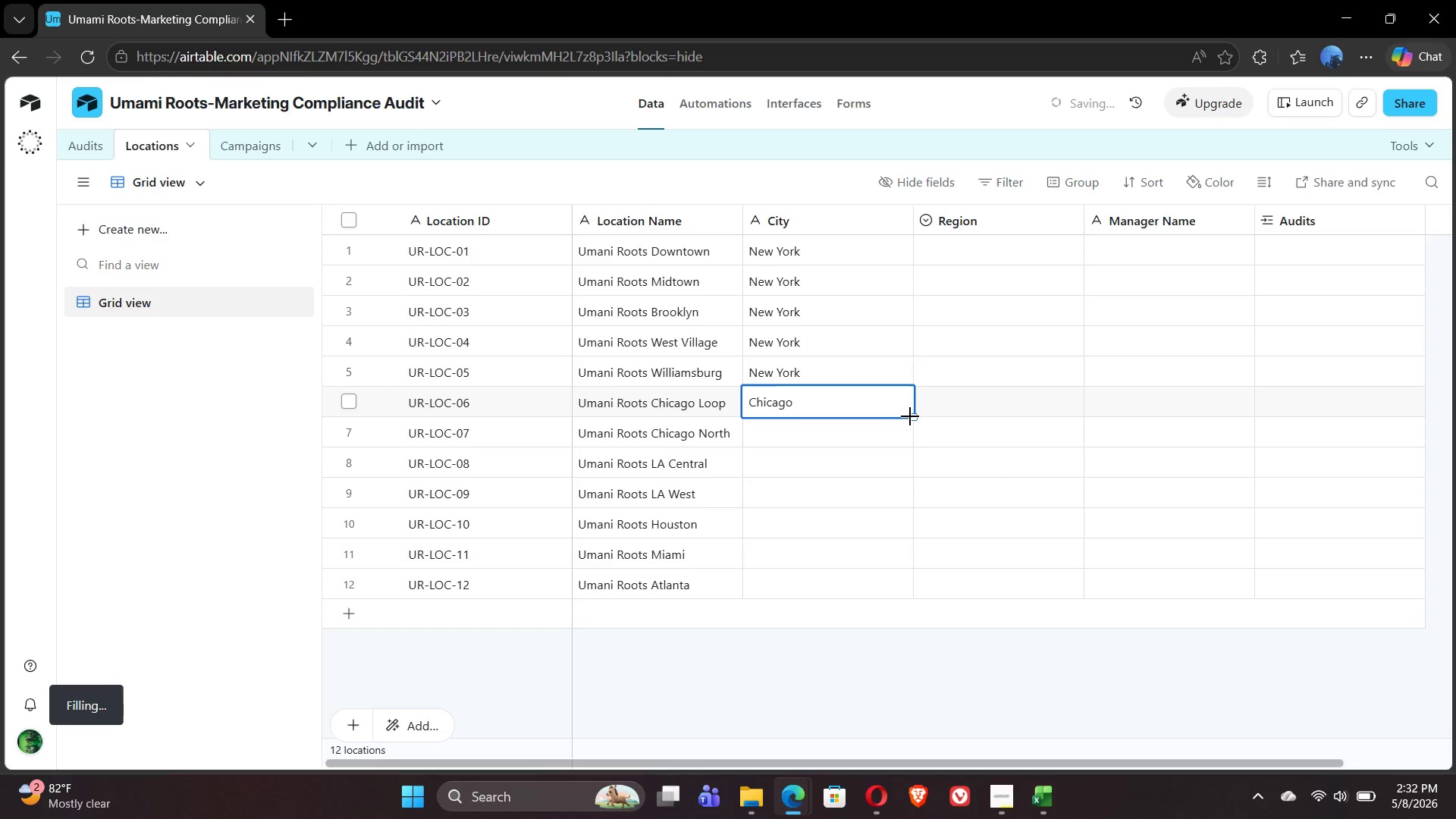 
left_click_drag(start_coordinate=[910, 416], to_coordinate=[913, 431])
 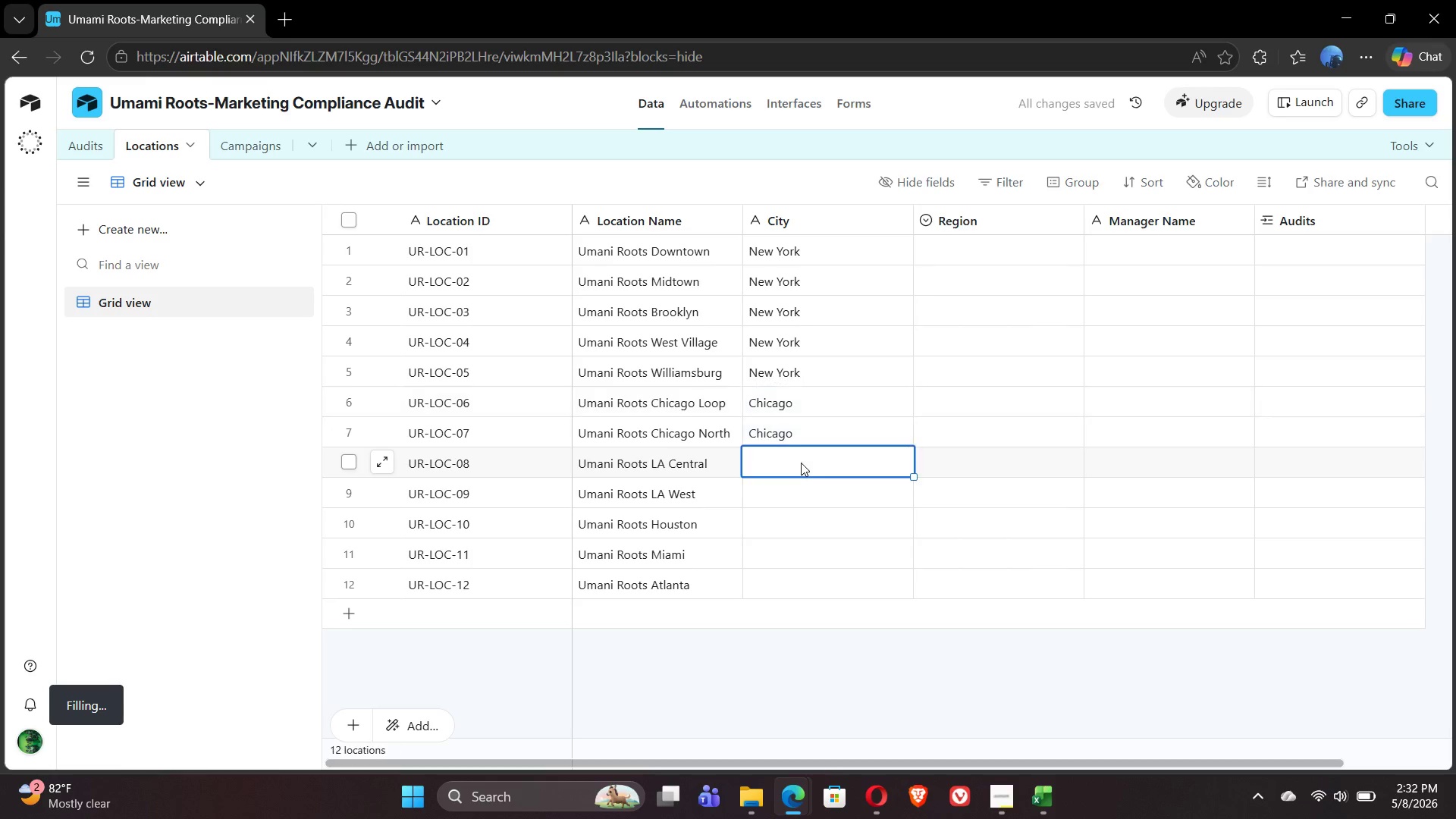 
double_click([801, 463])
 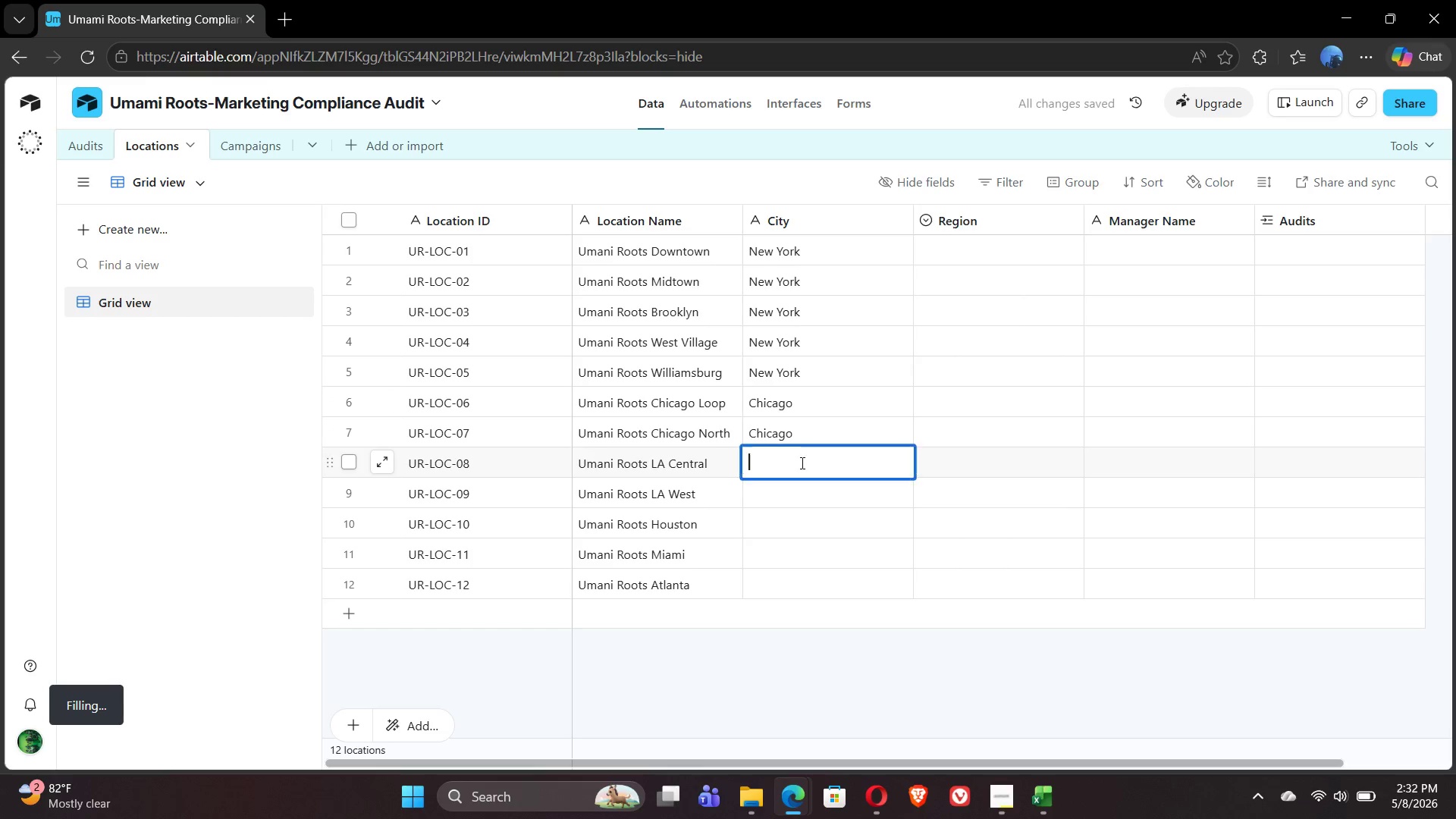 
triple_click([801, 463])
 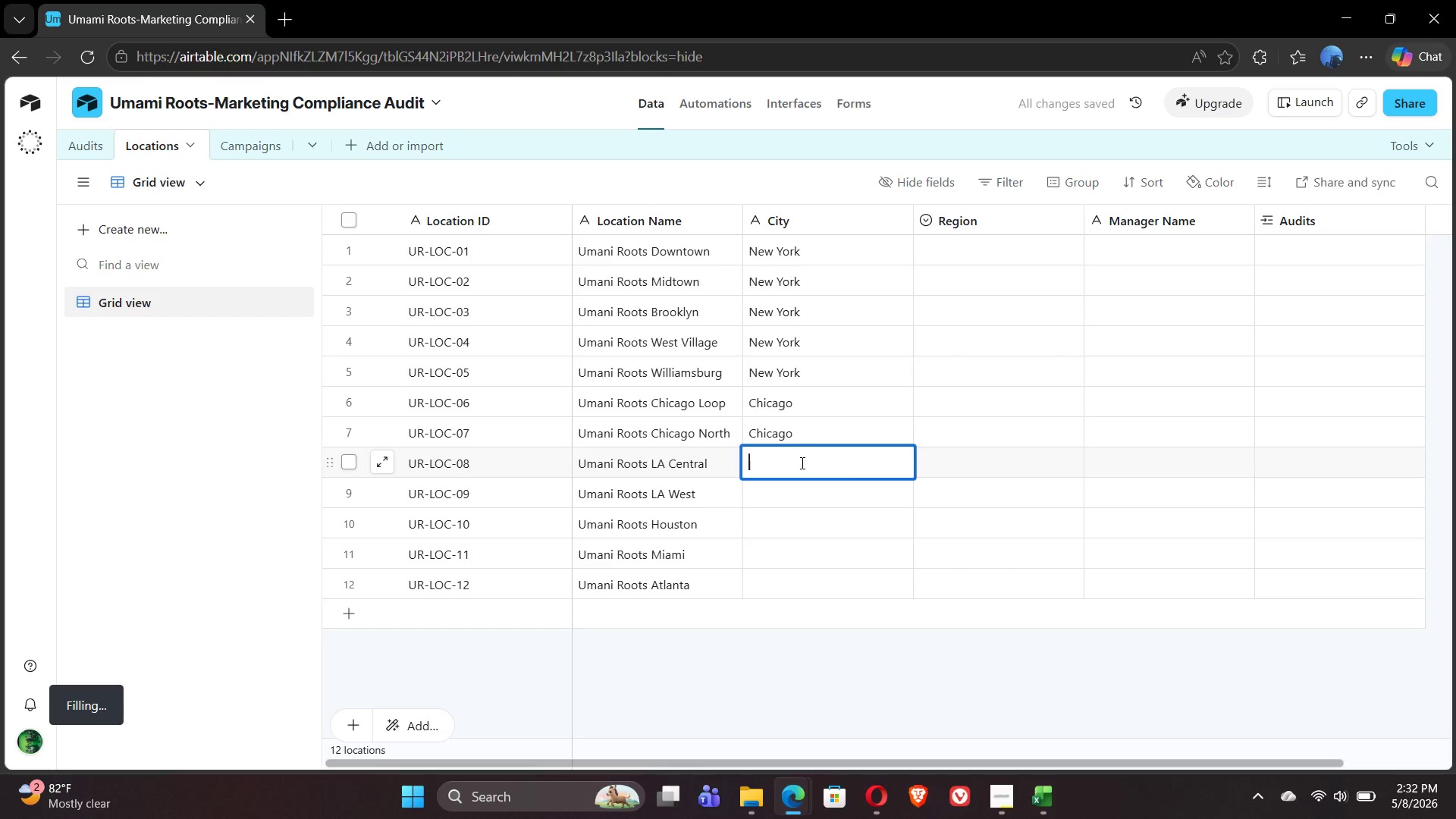 
type(Los Angeles)
 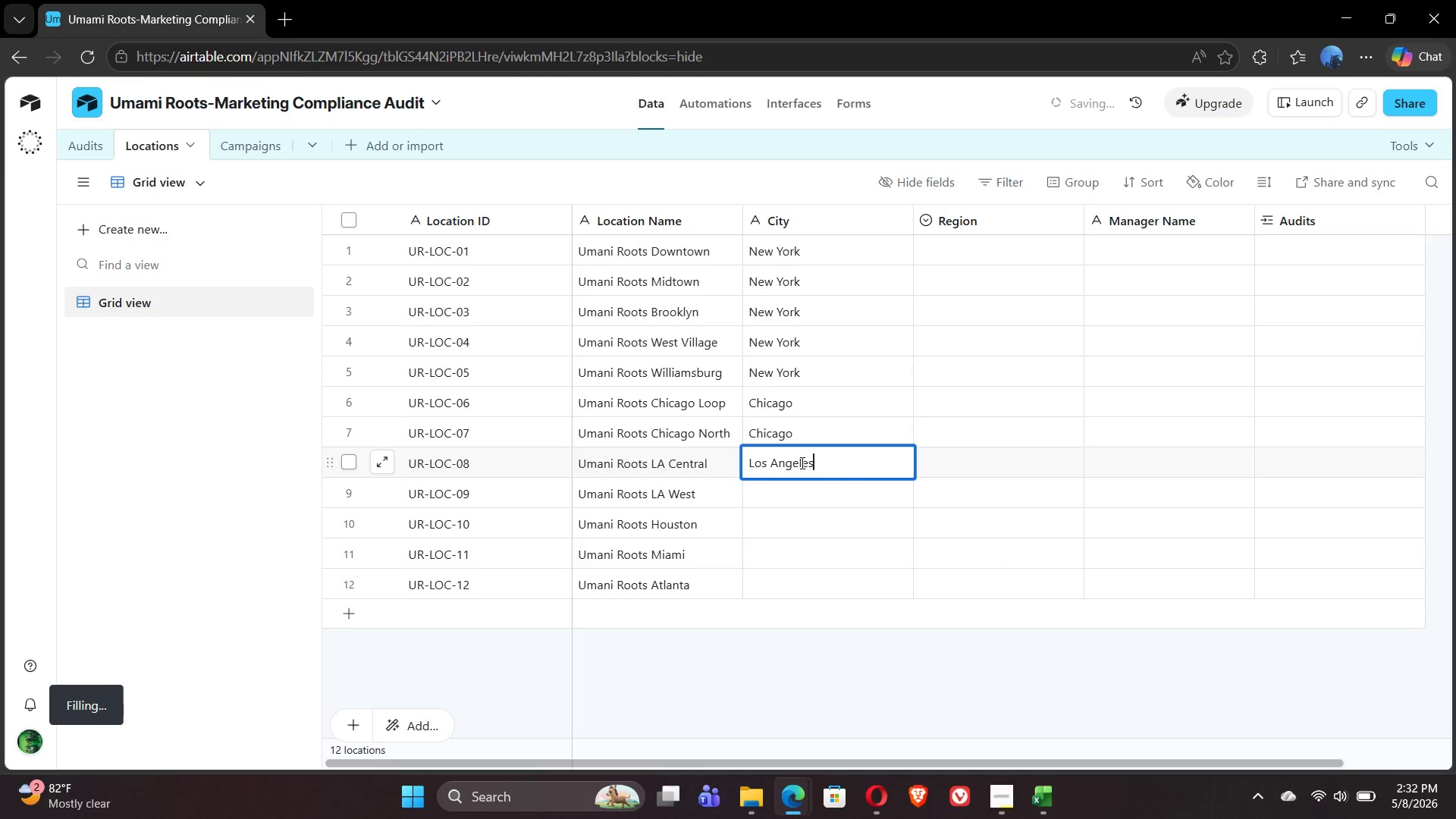 
key(Enter)
 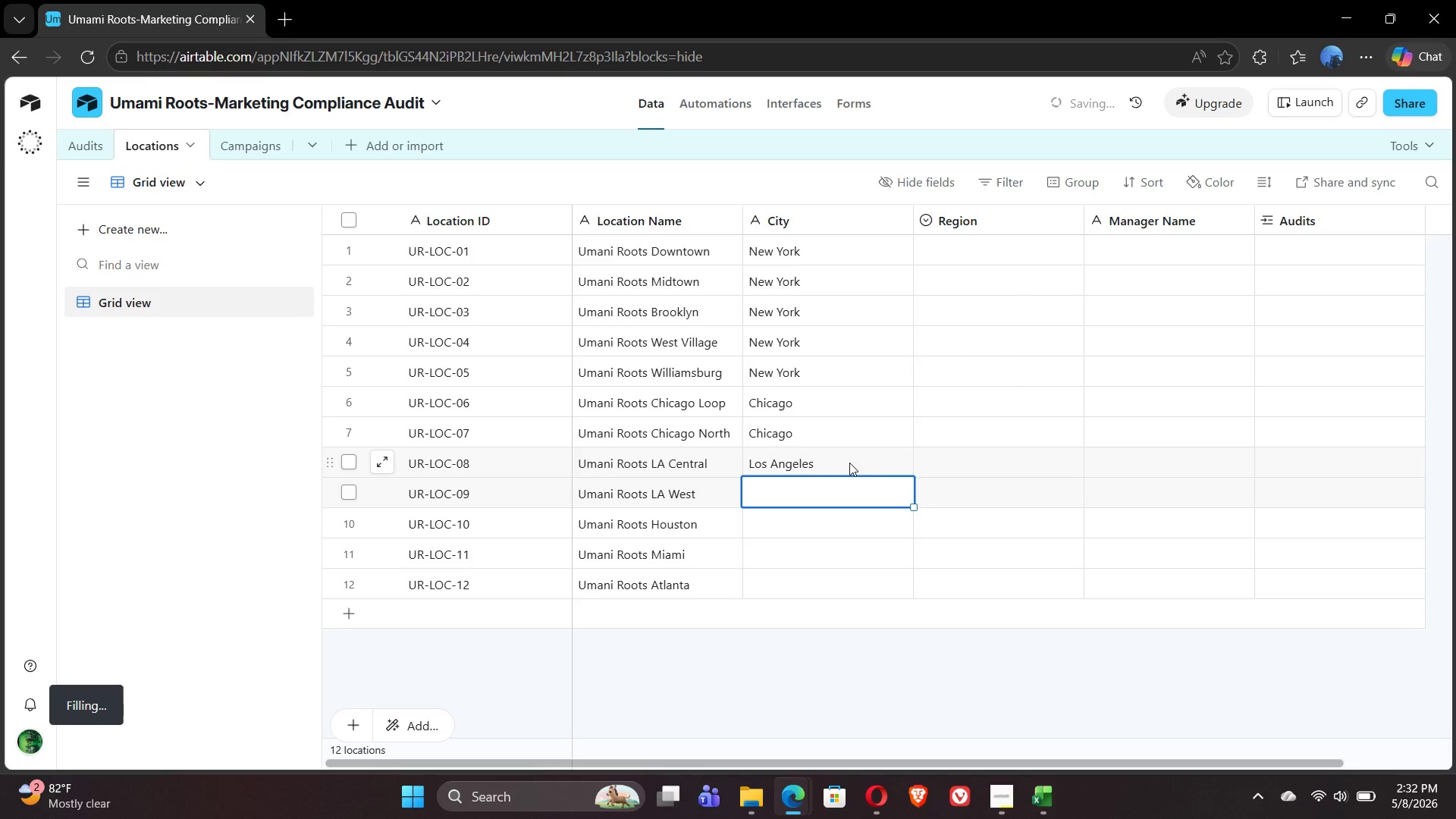 
left_click([867, 463])
 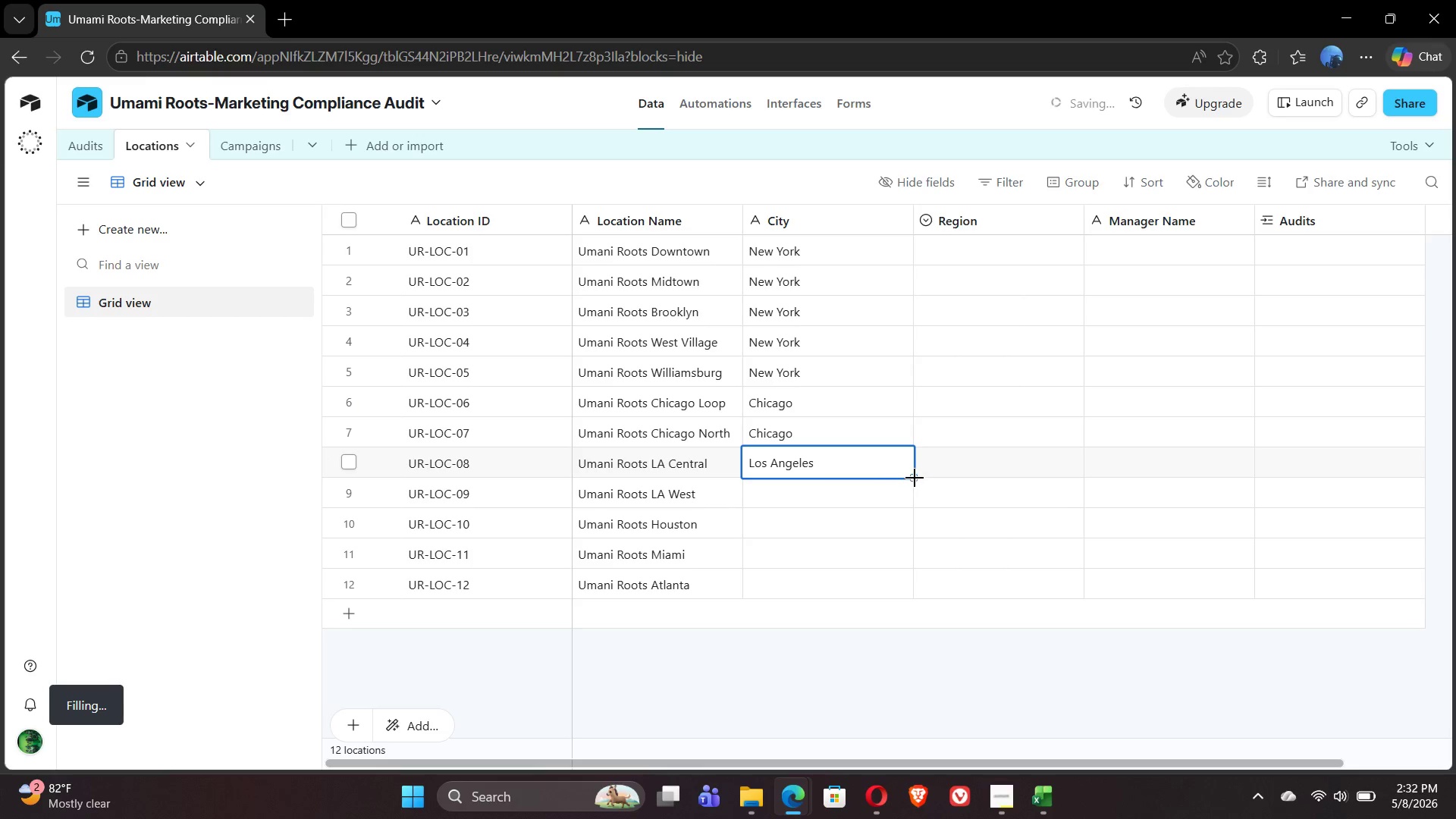 
left_click_drag(start_coordinate=[915, 477], to_coordinate=[915, 490])
 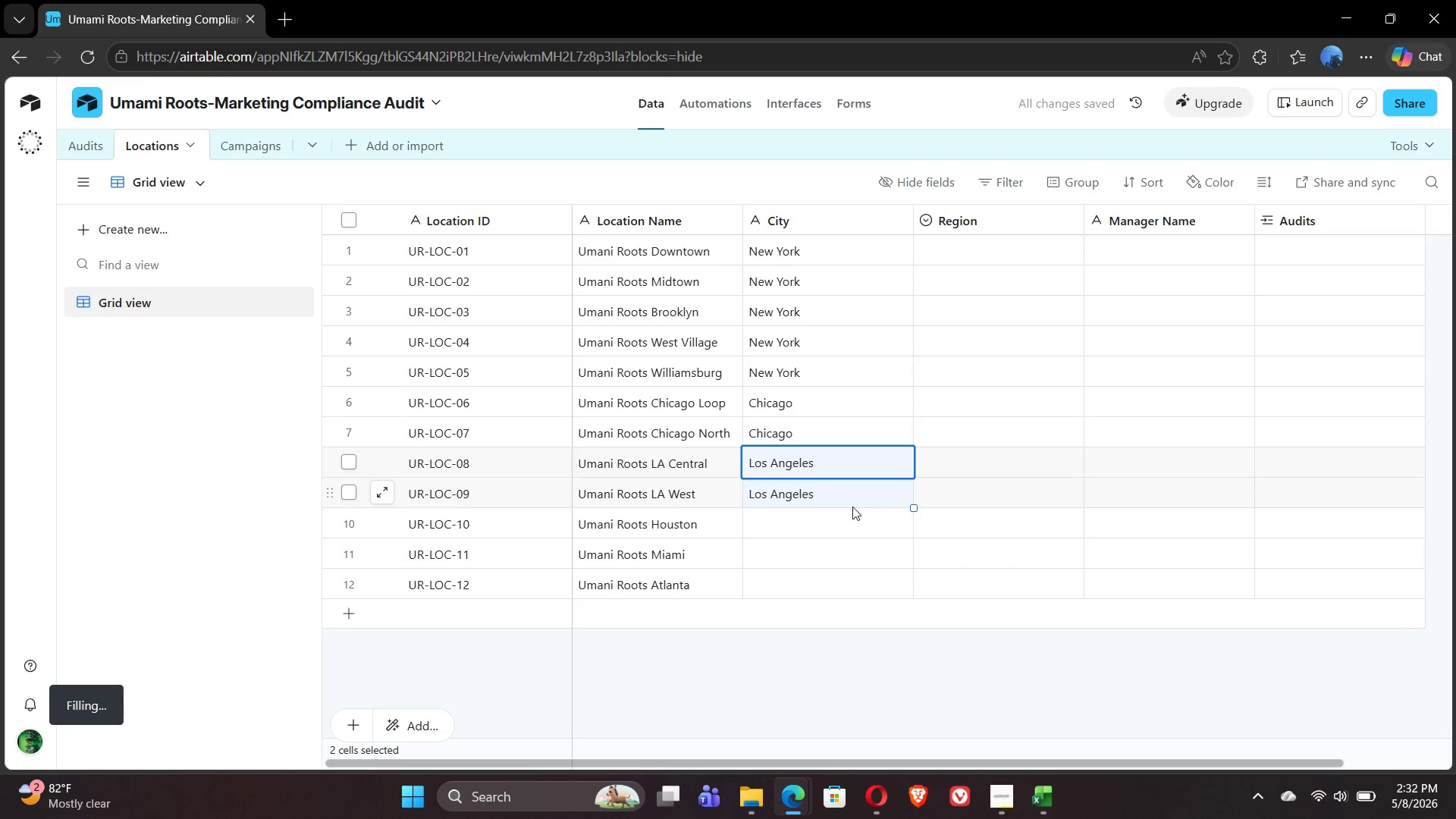 
double_click([802, 518])
 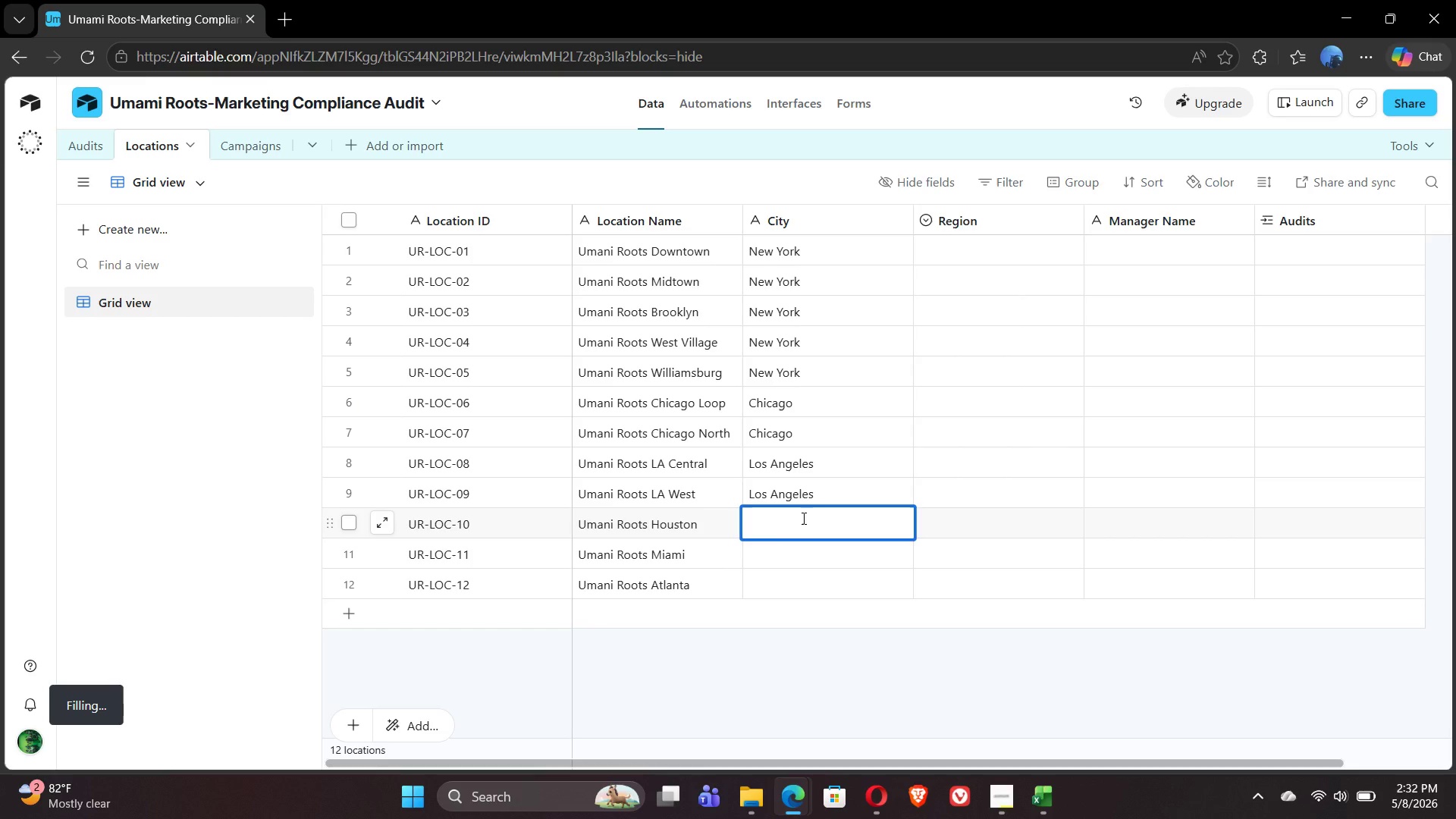 
wait(6.62)
 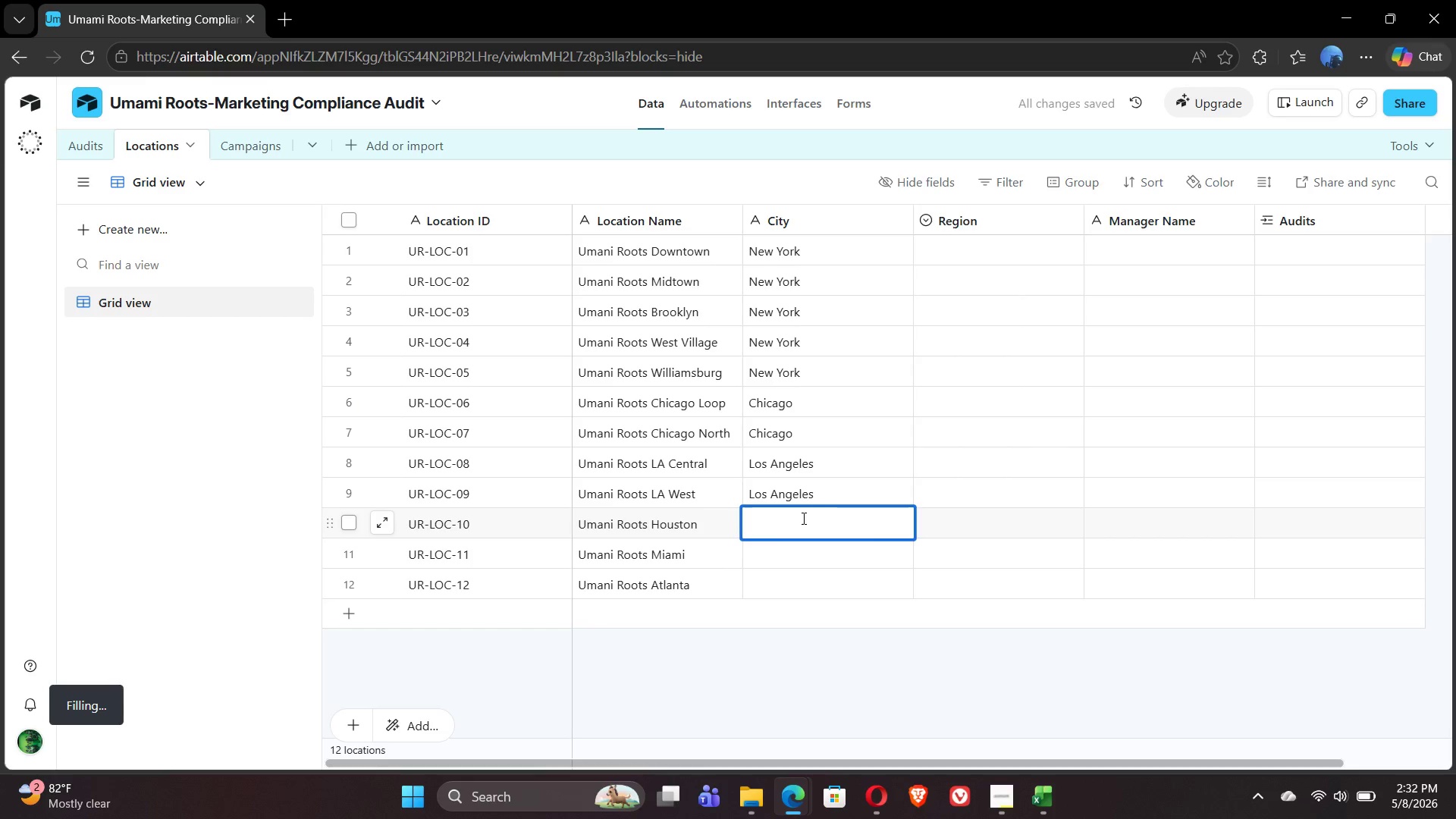 
type(Houston)
 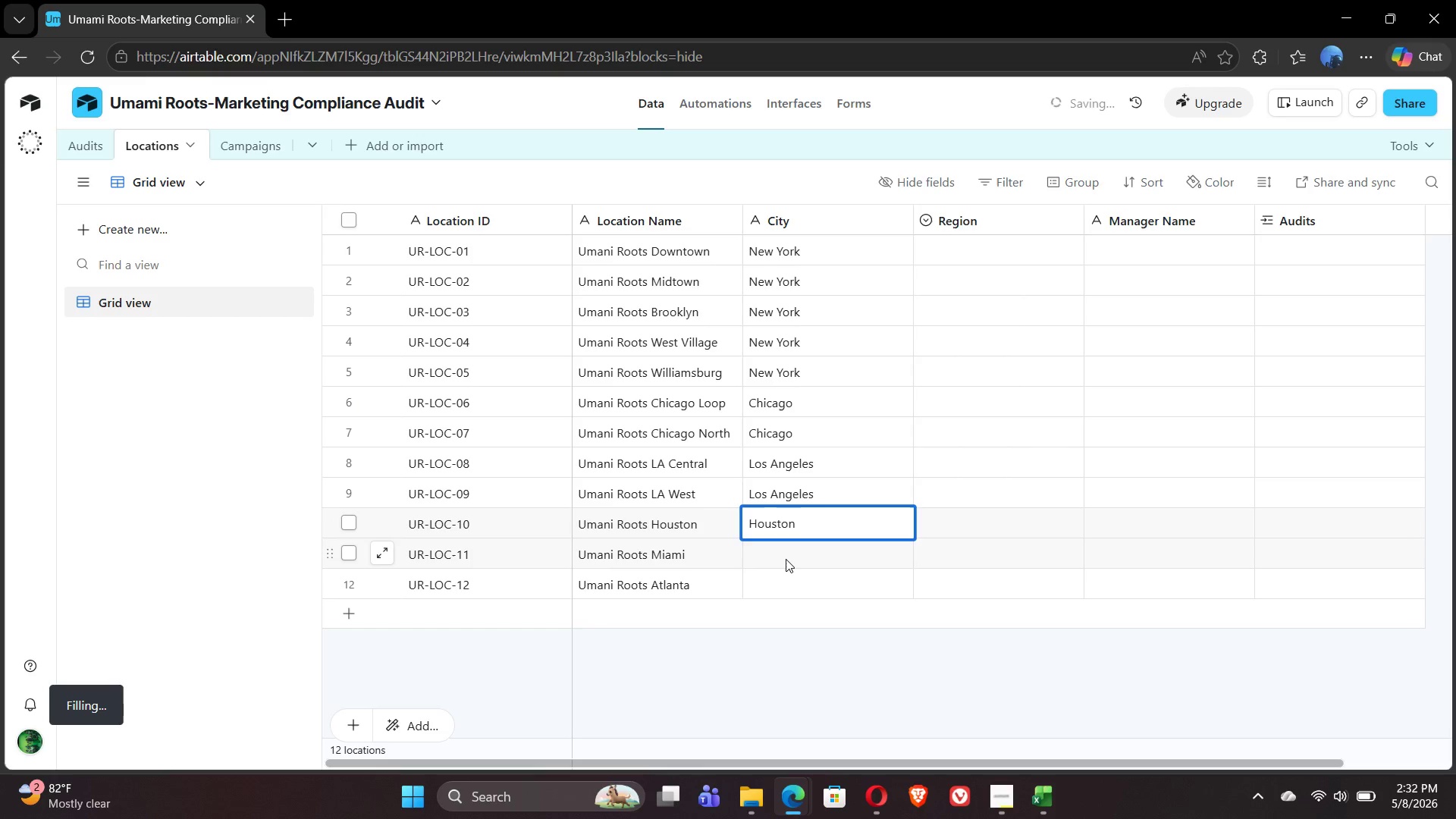 
double_click([786, 561])
 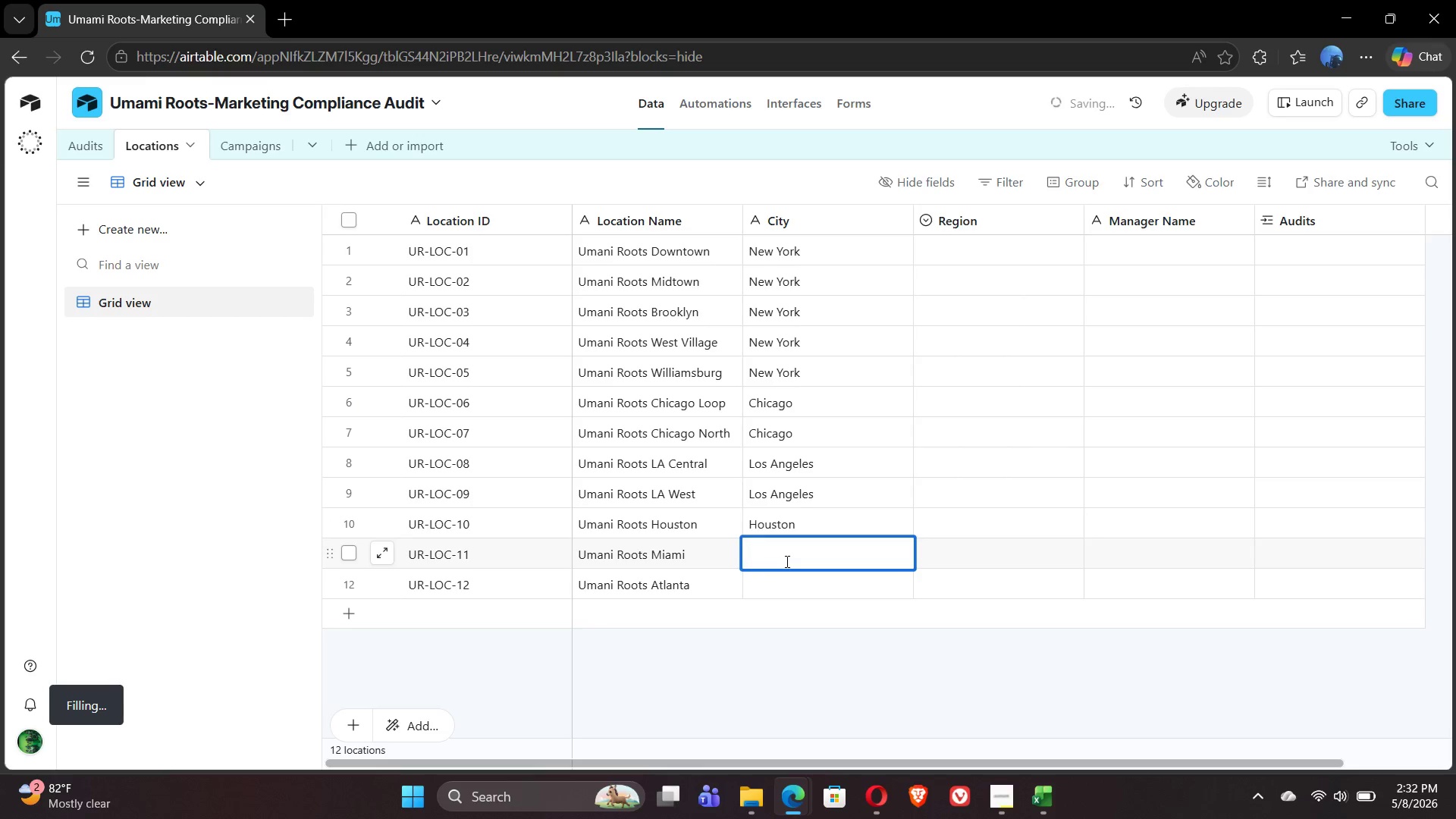 
type(Miami)
 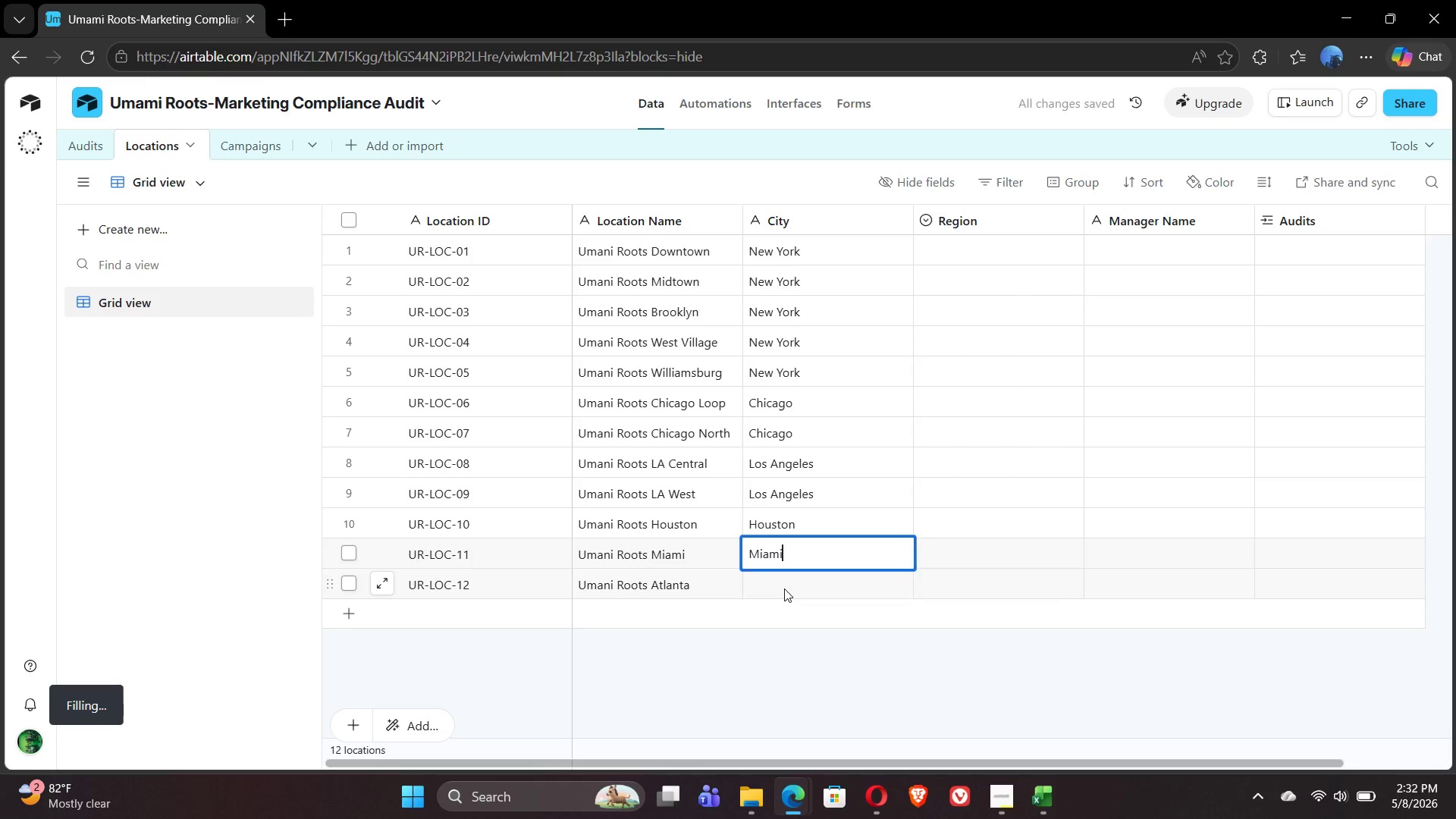 
double_click([784, 588])
 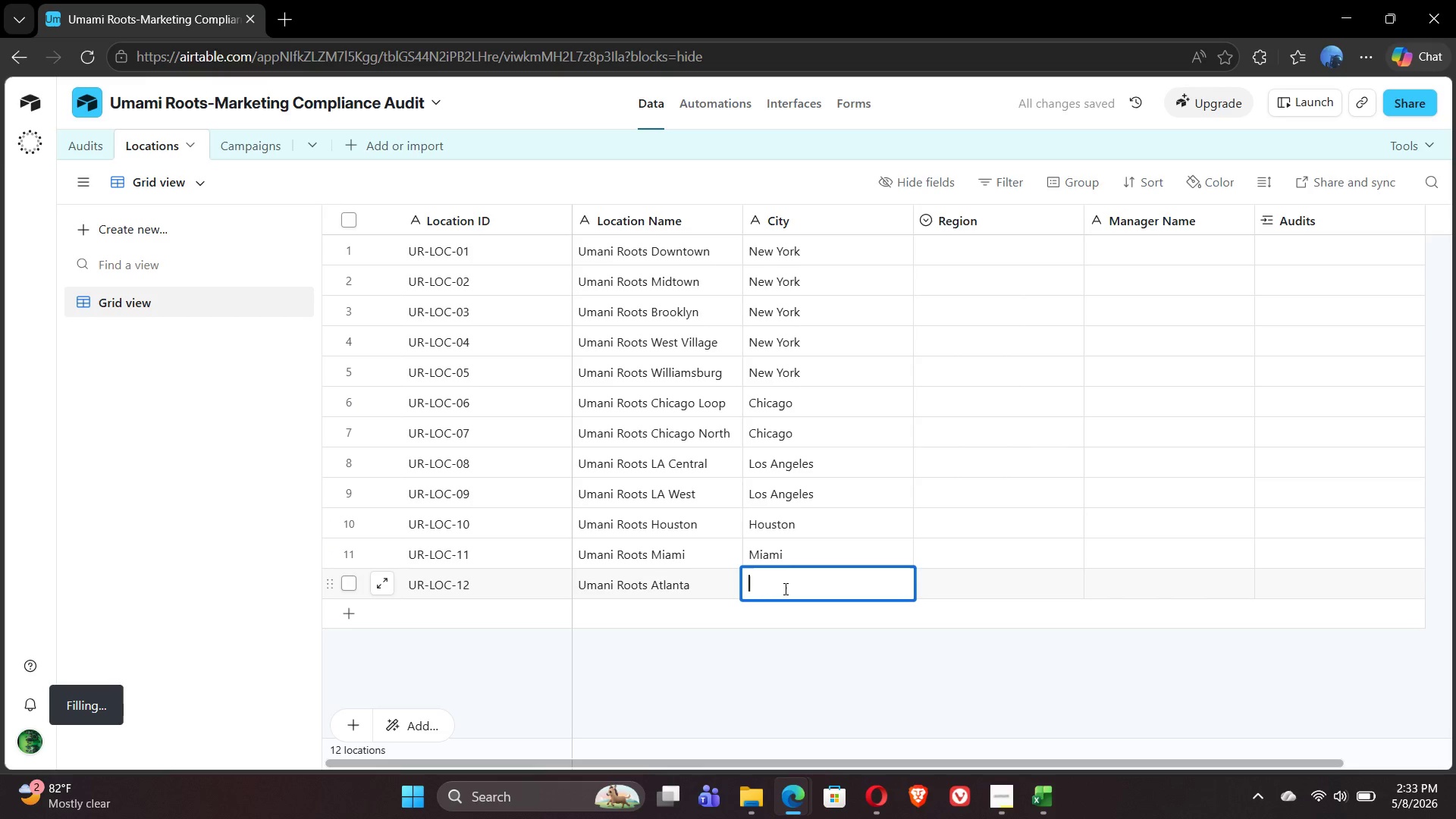 
type(Atlanta)
 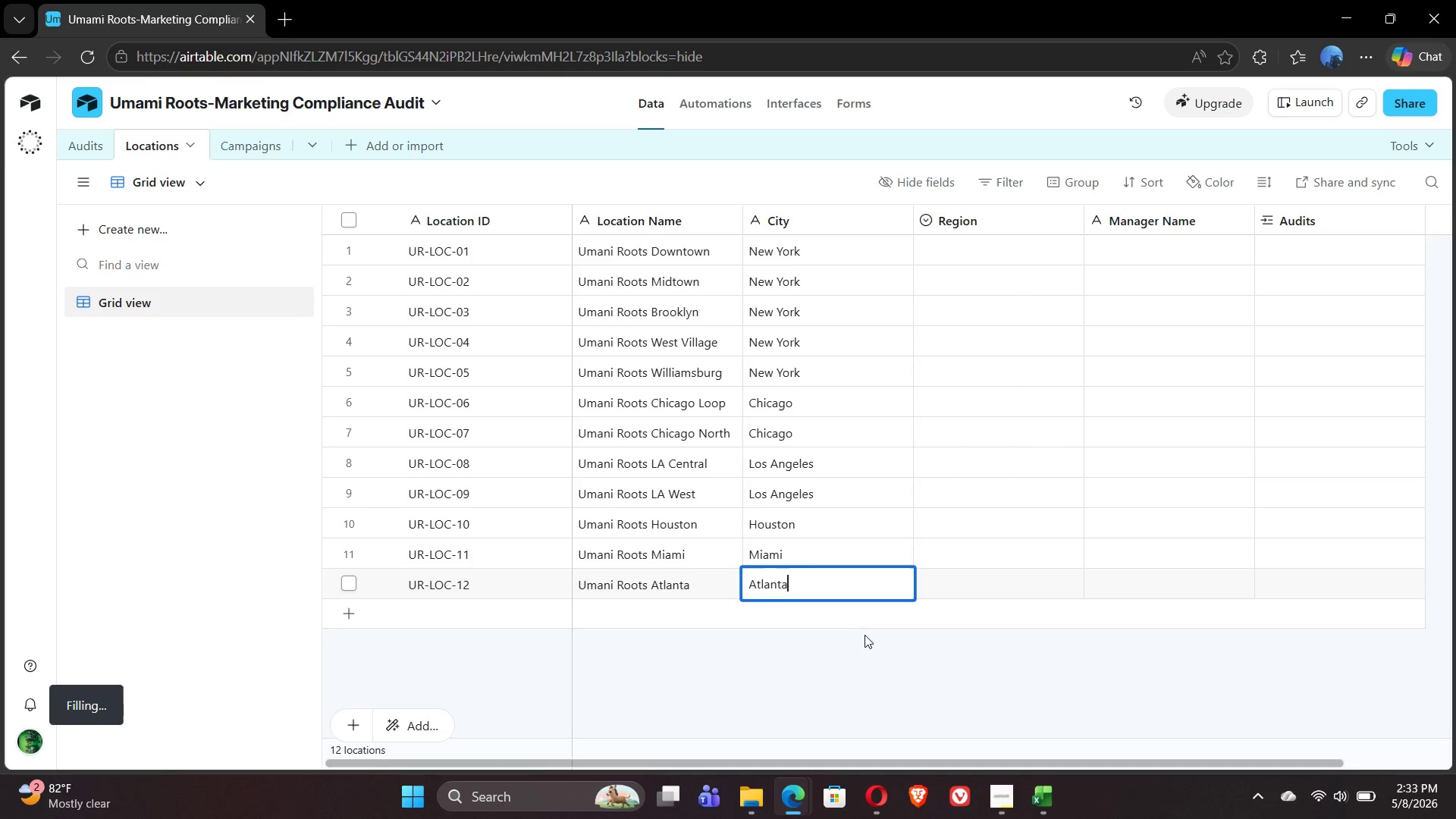 
left_click([859, 649])
 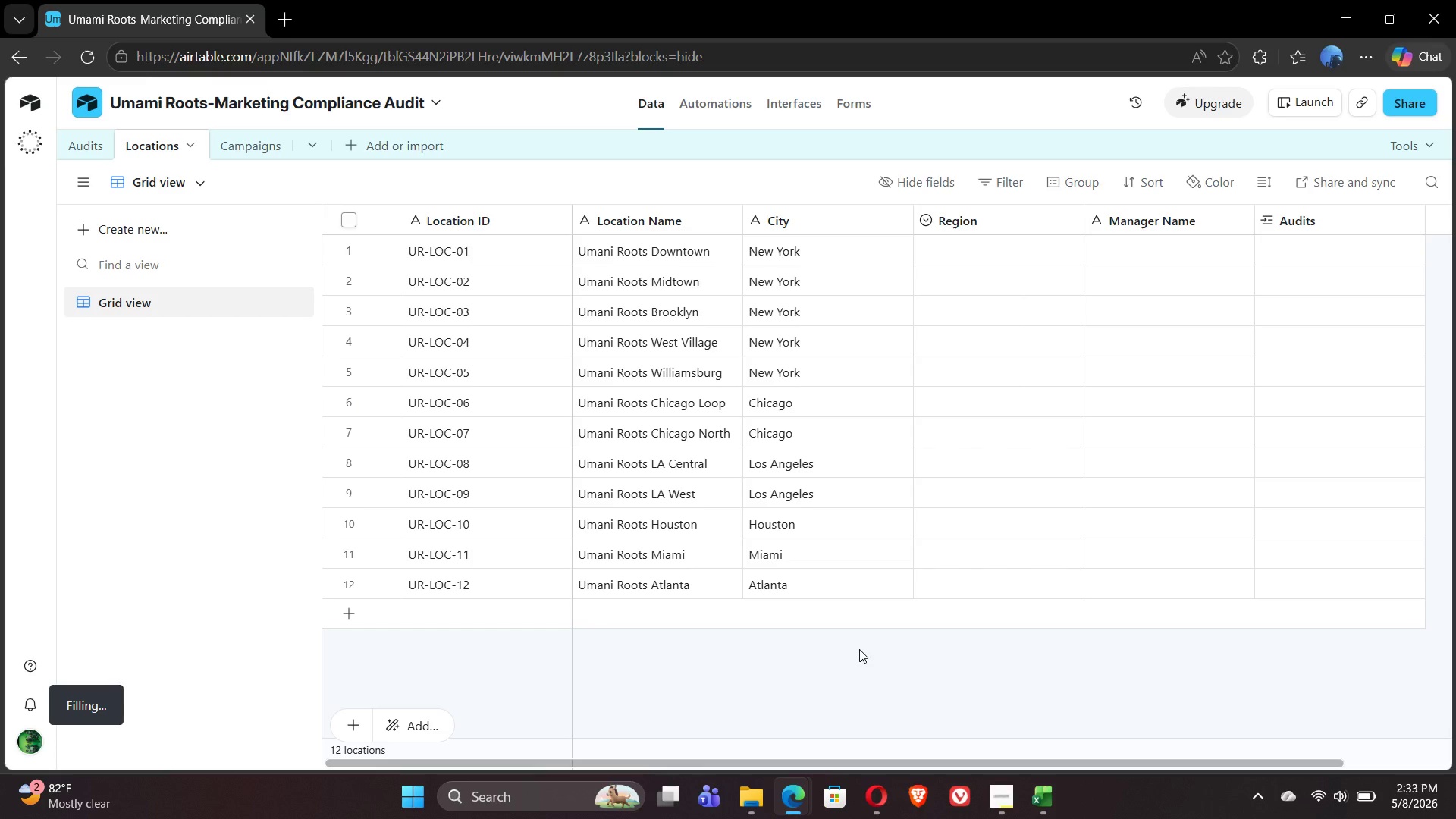 
wait(22.38)
 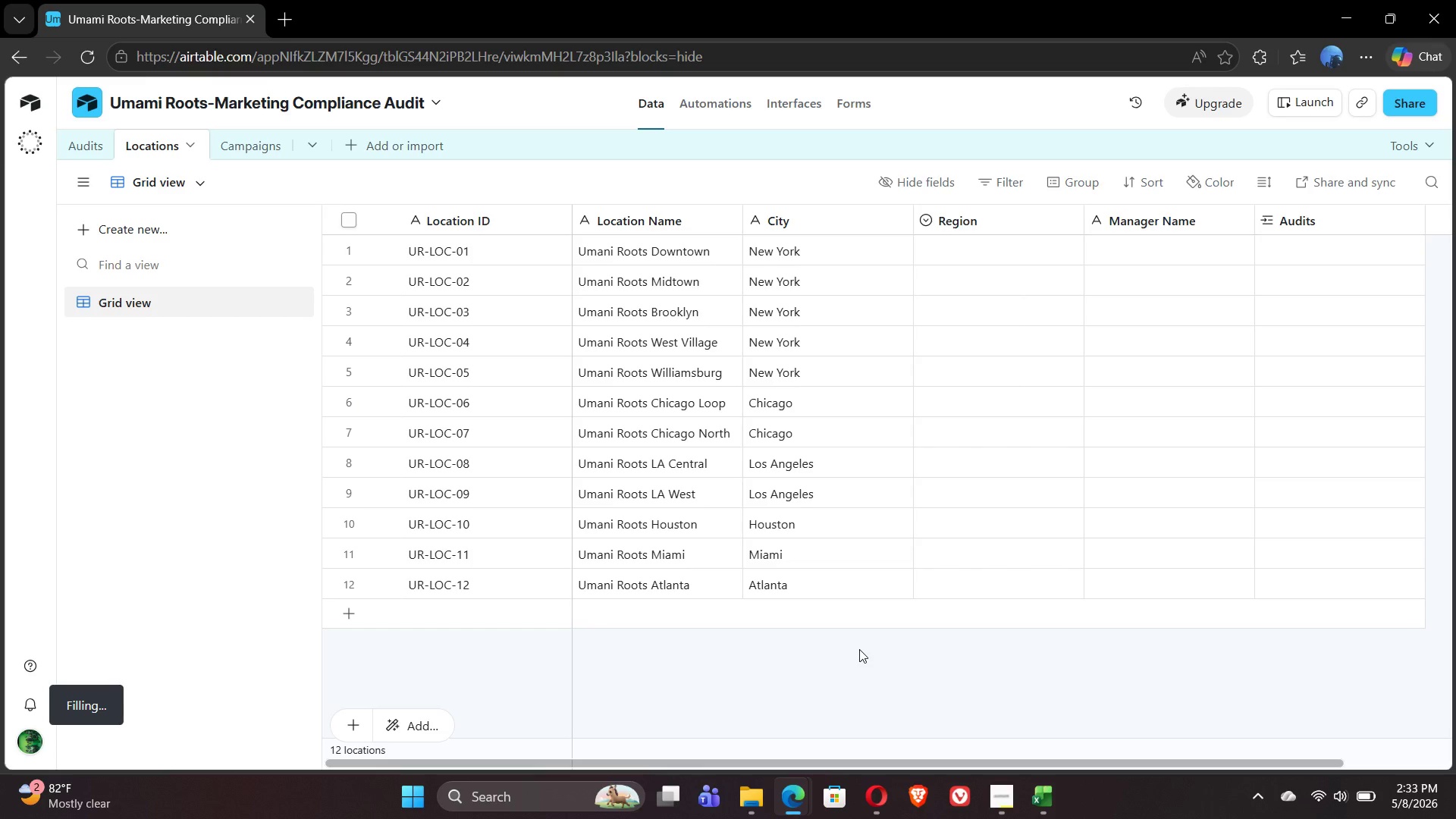 
double_click([1002, 225])
 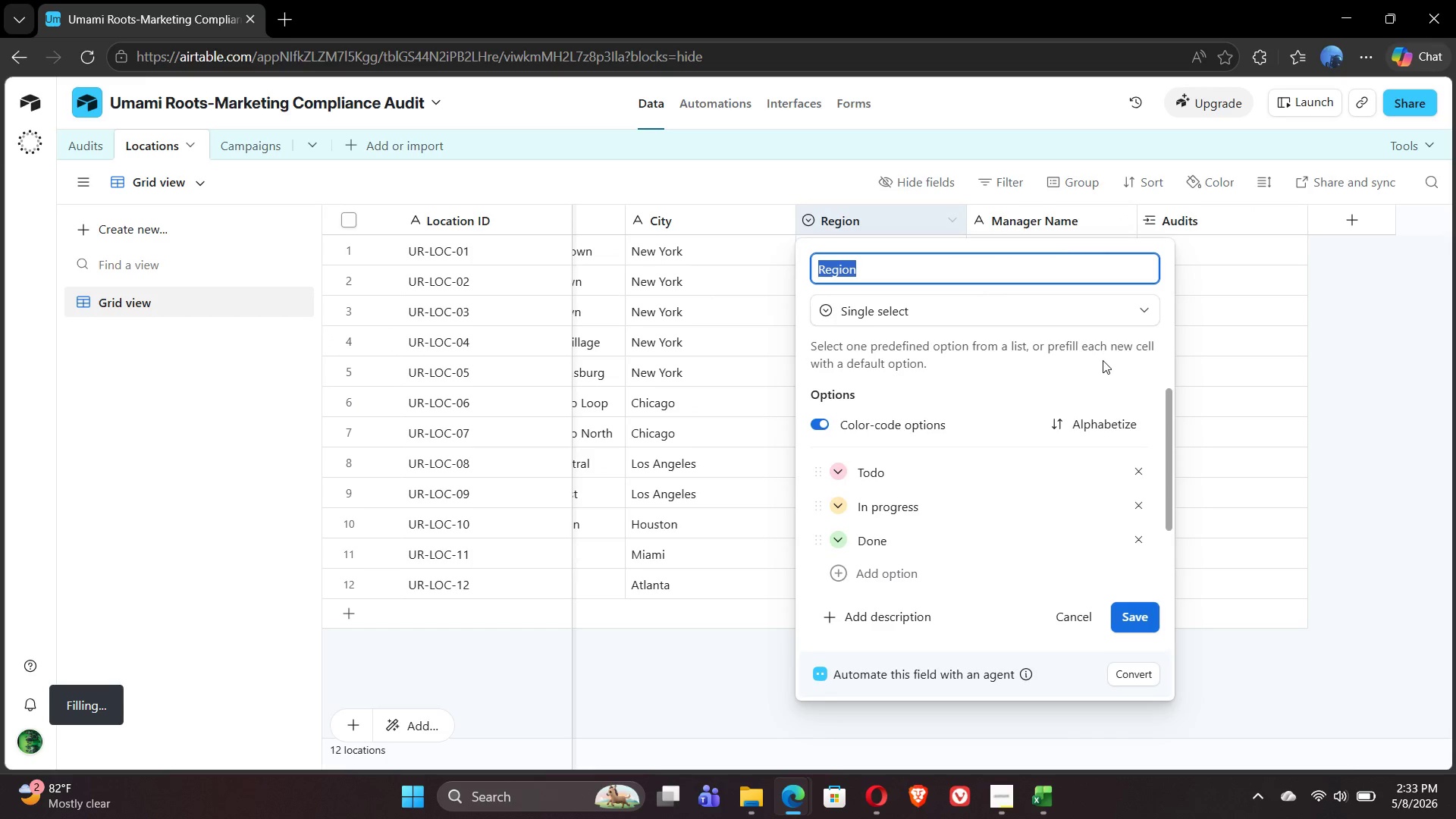 
left_click([1141, 477])
 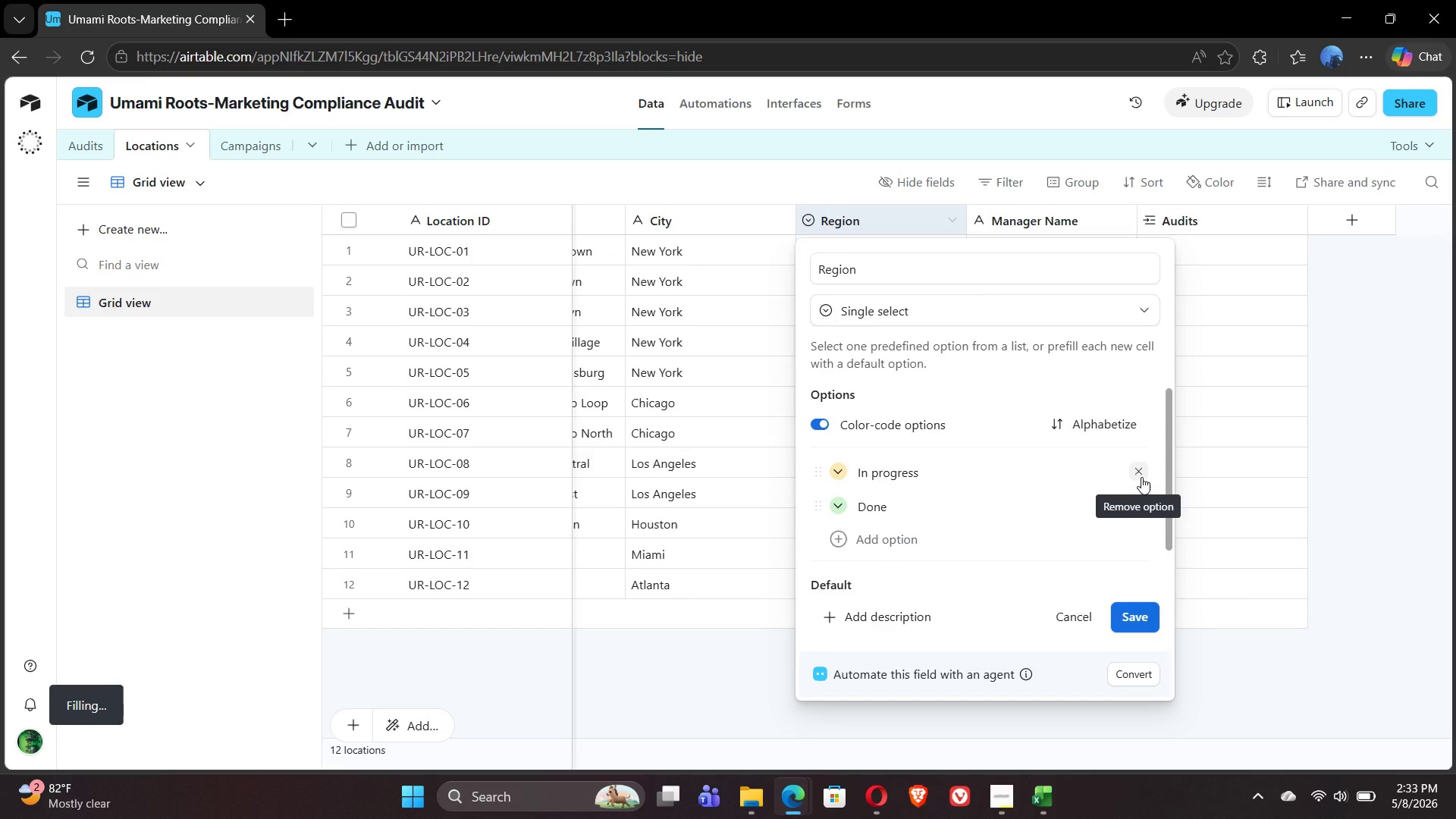 
left_click([1141, 477])
 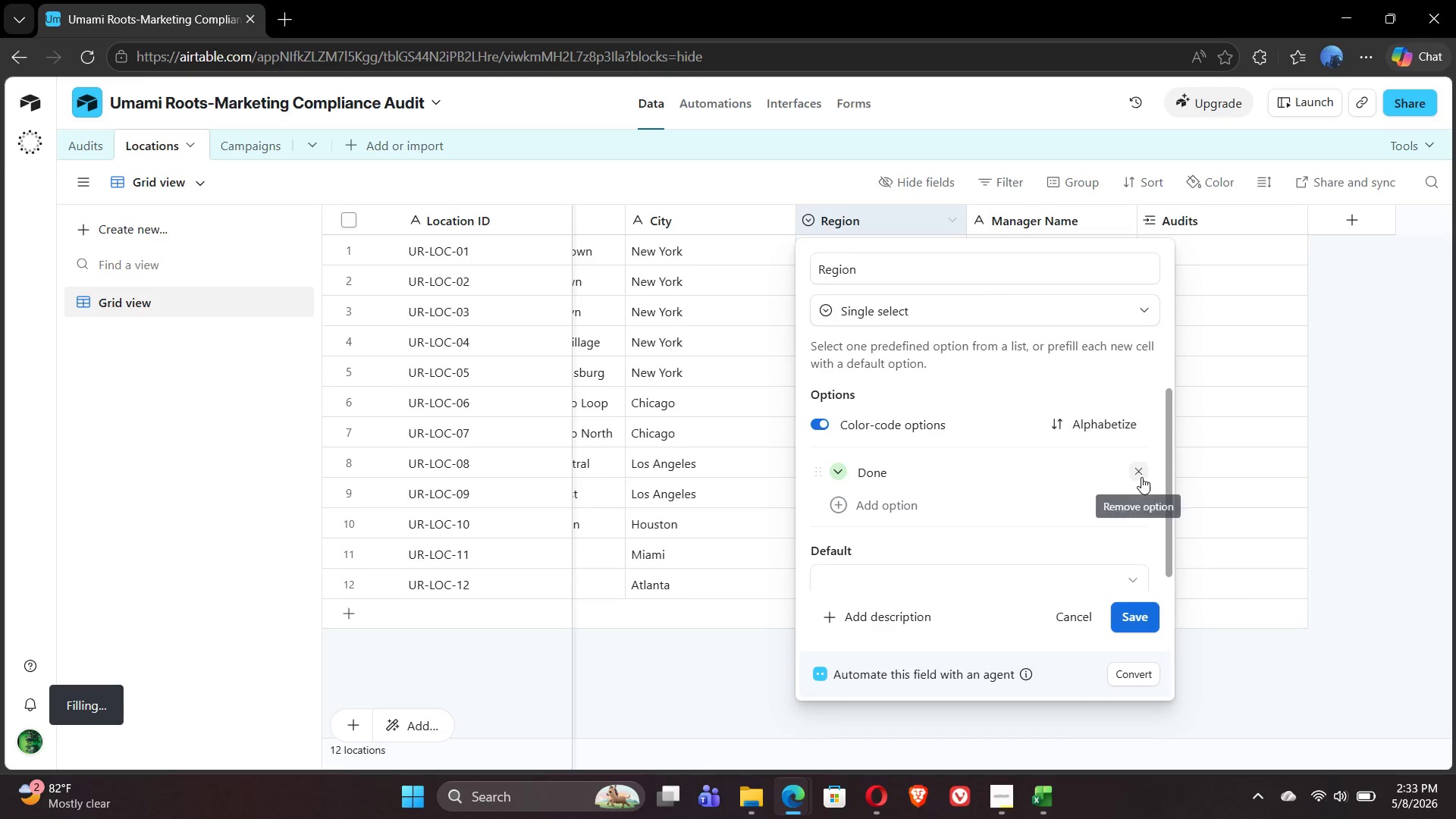 
left_click([1141, 477])
 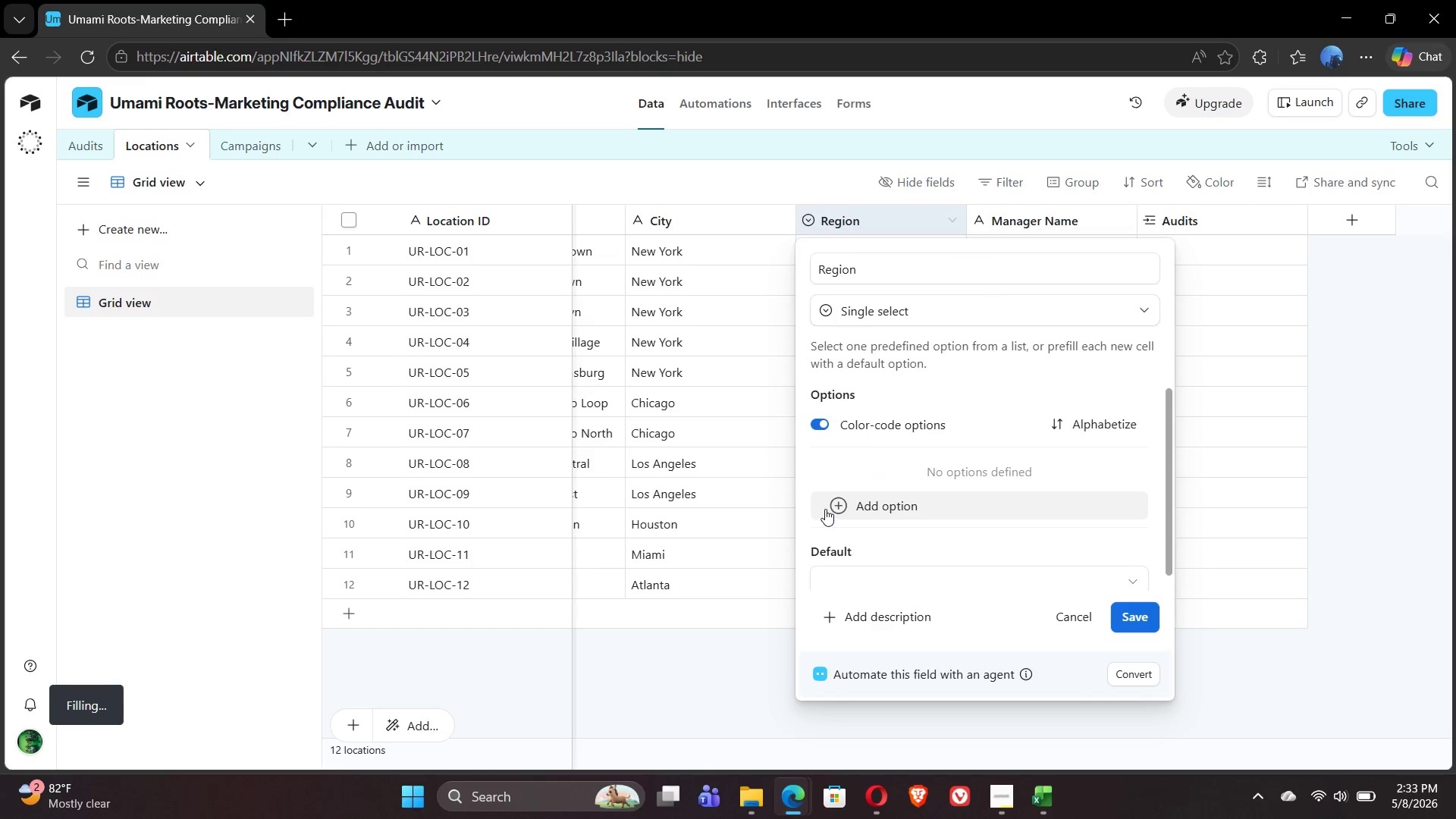 
left_click([839, 505])
 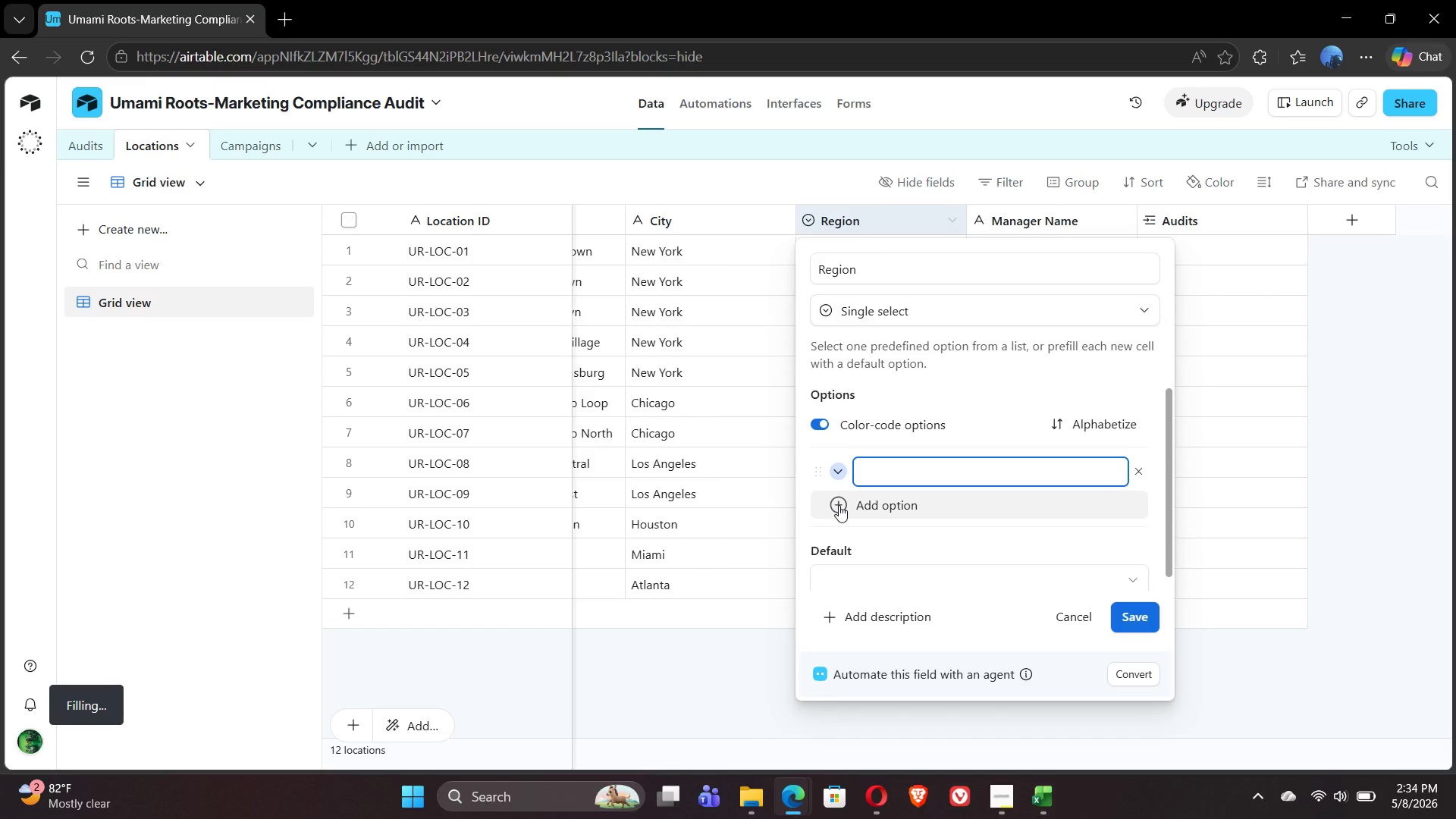 
wait(60.08)
 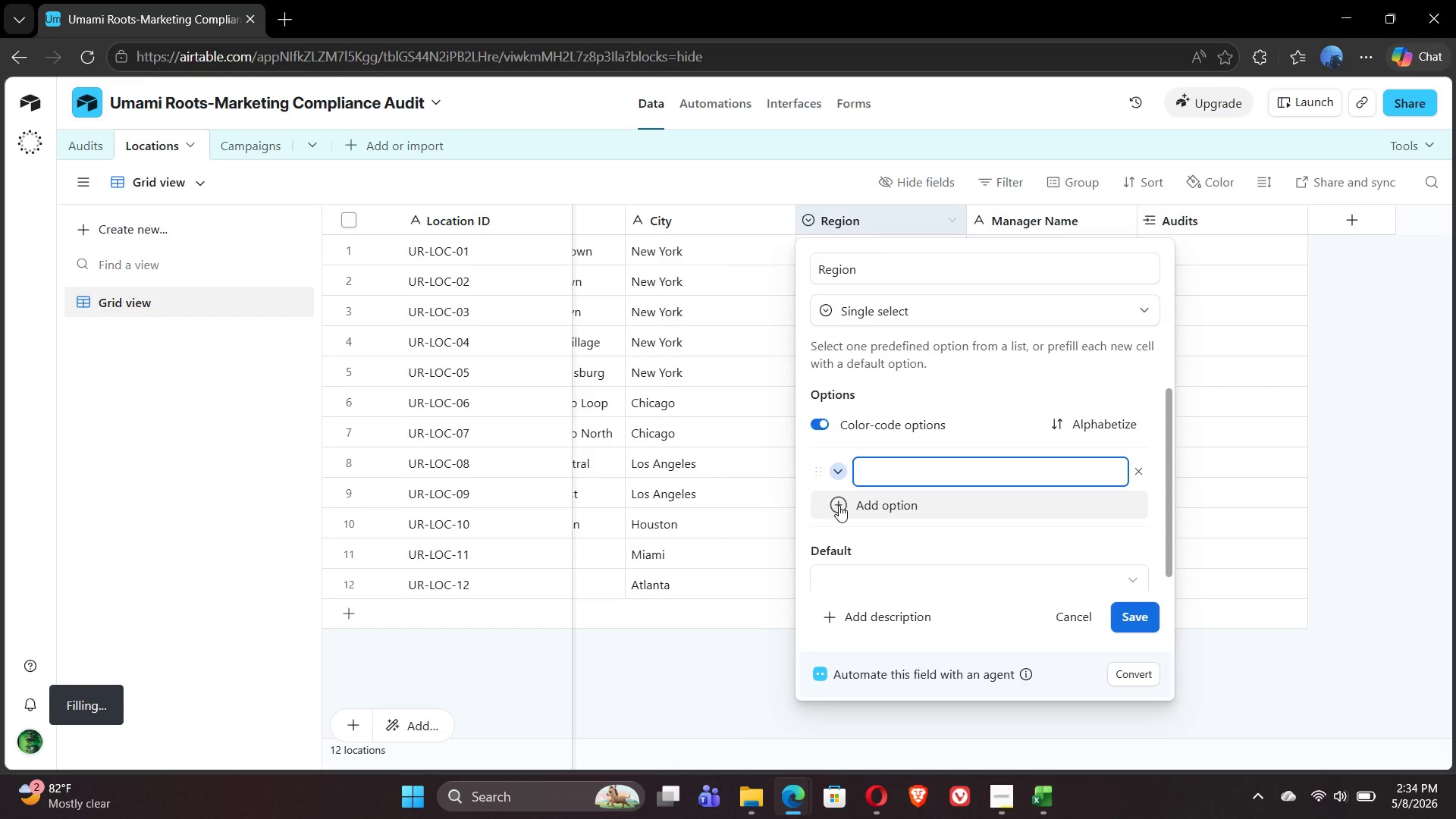 
type(Northwest)
 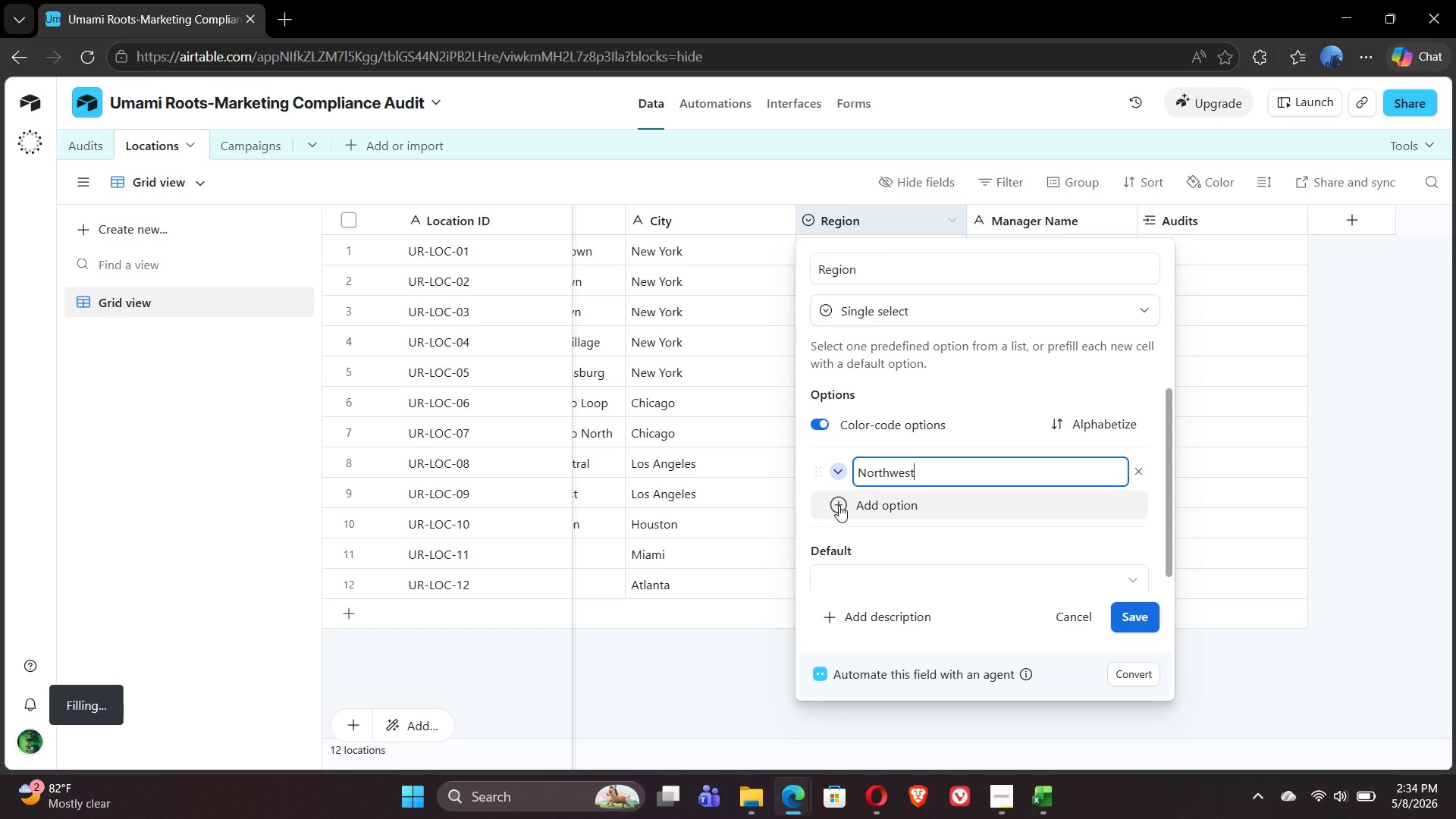 
left_click([839, 505])
 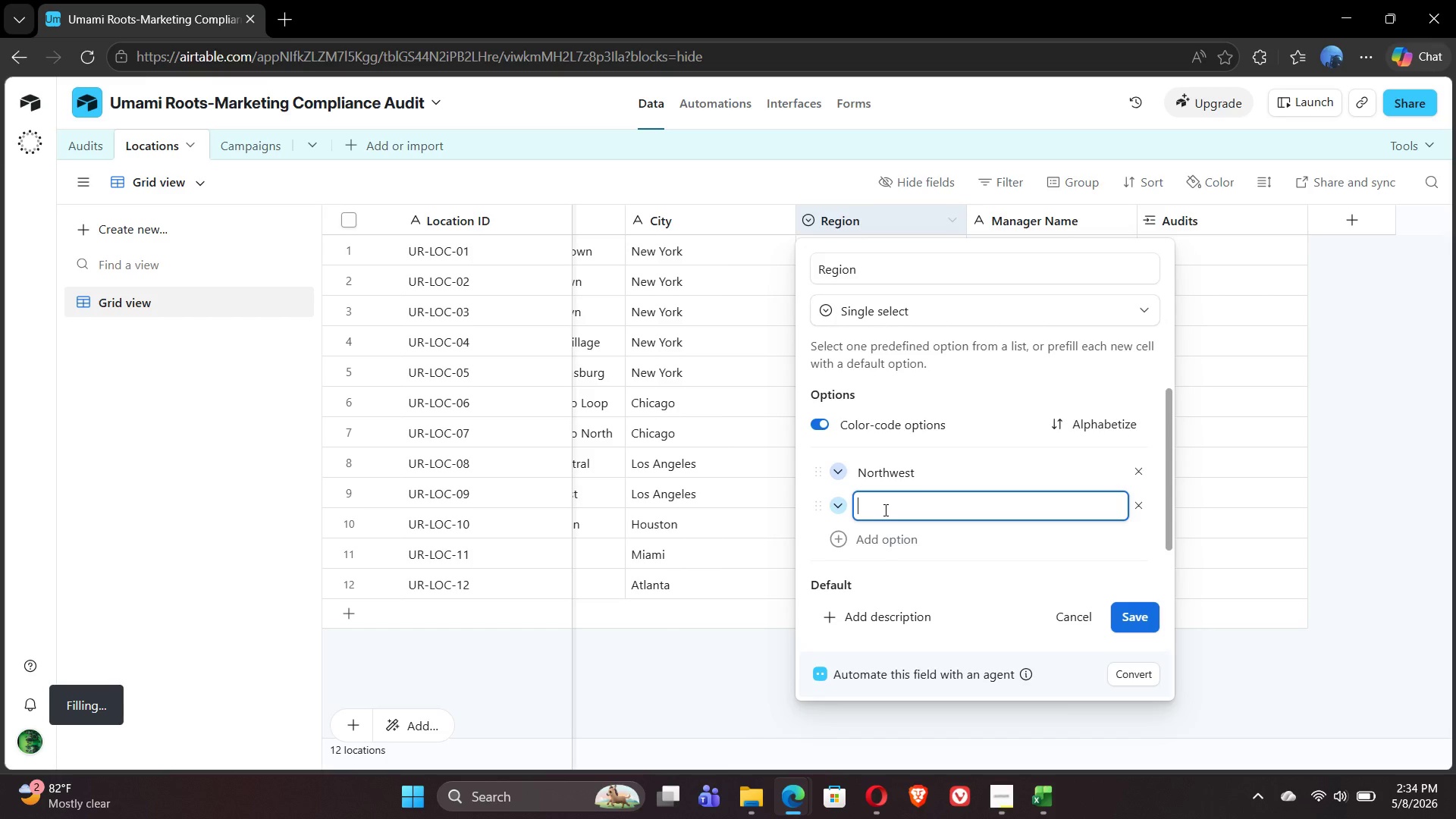 
type(Midwest)
 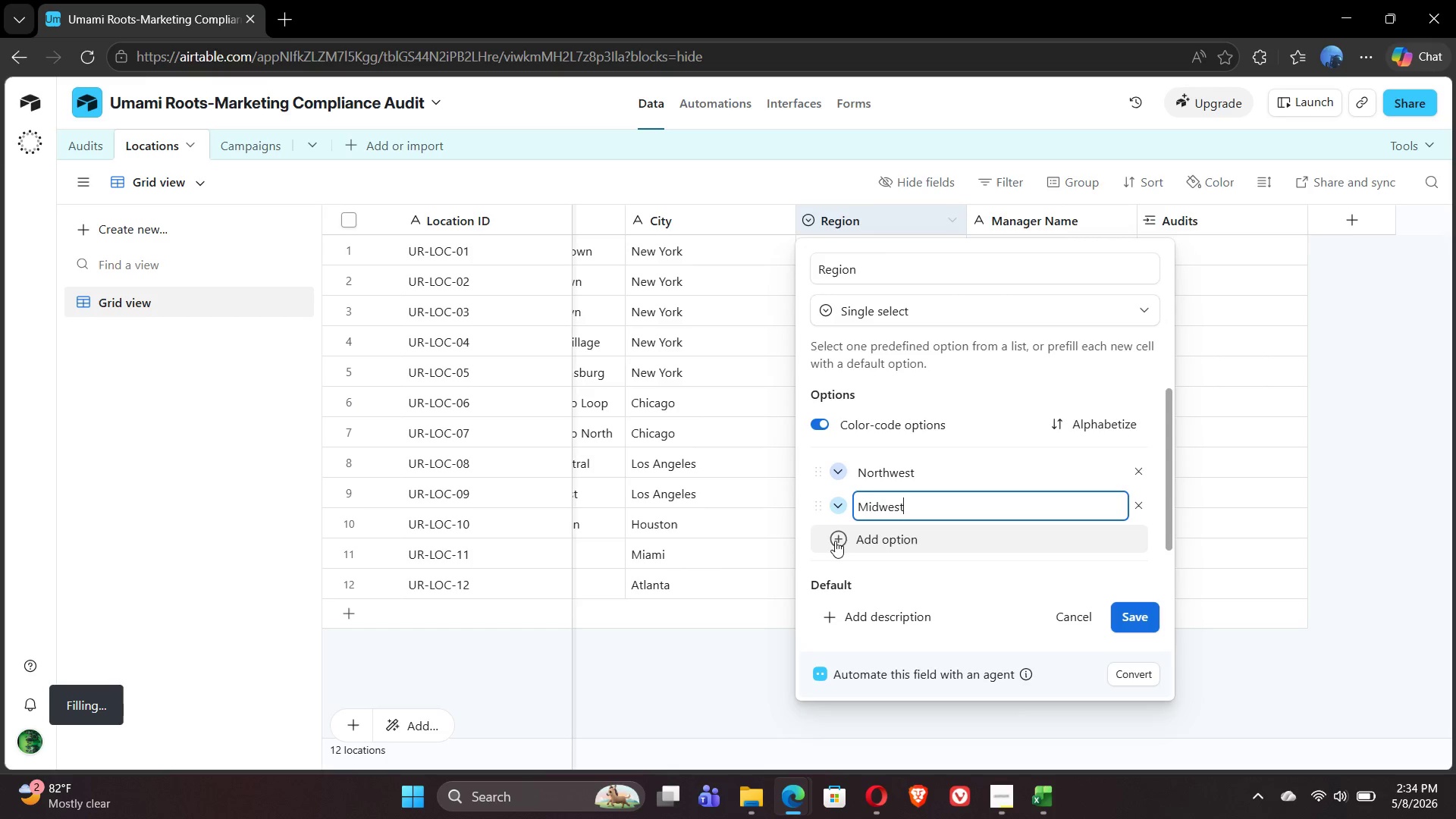 
left_click([839, 540])
 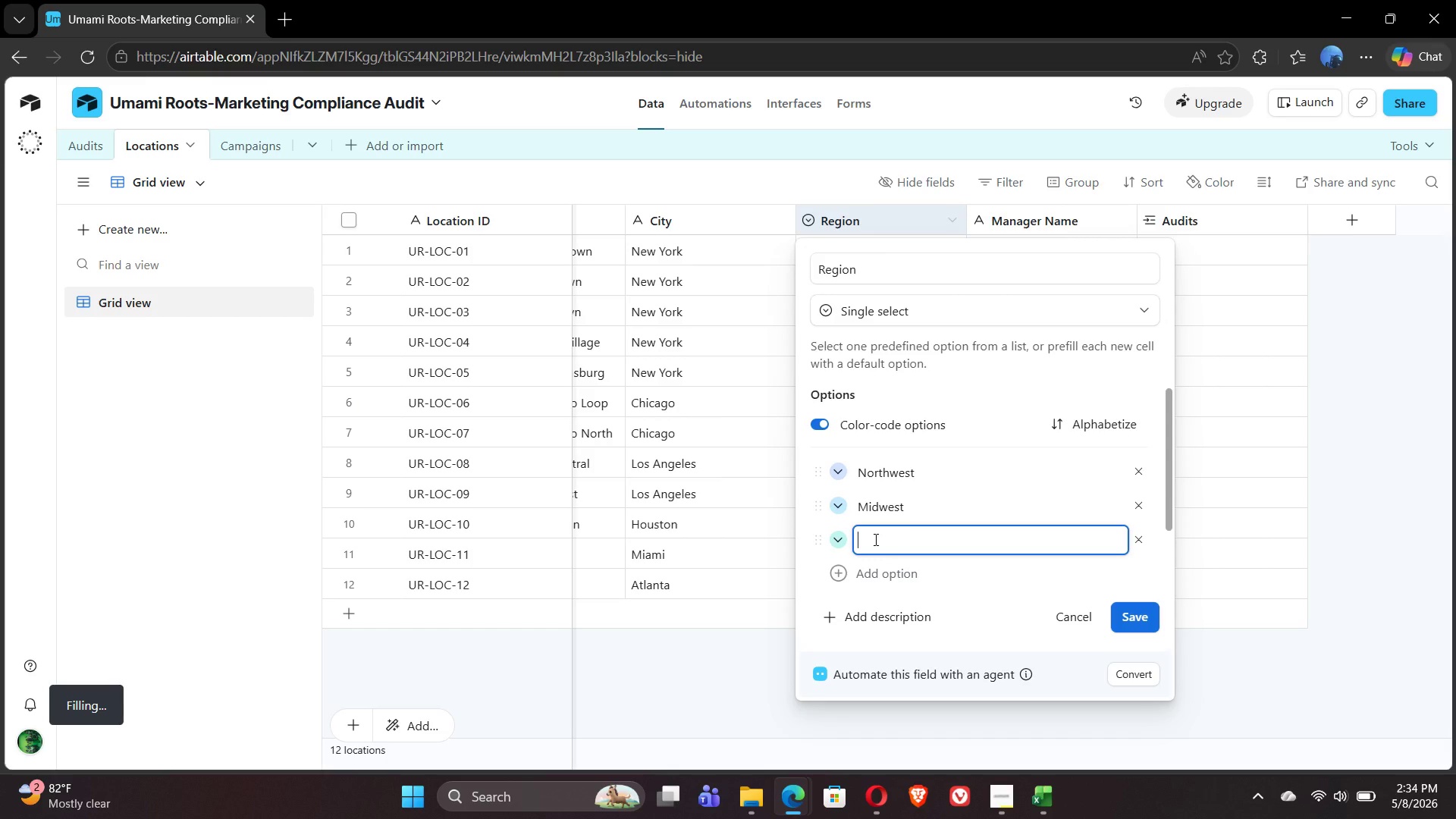 
wait(7.66)
 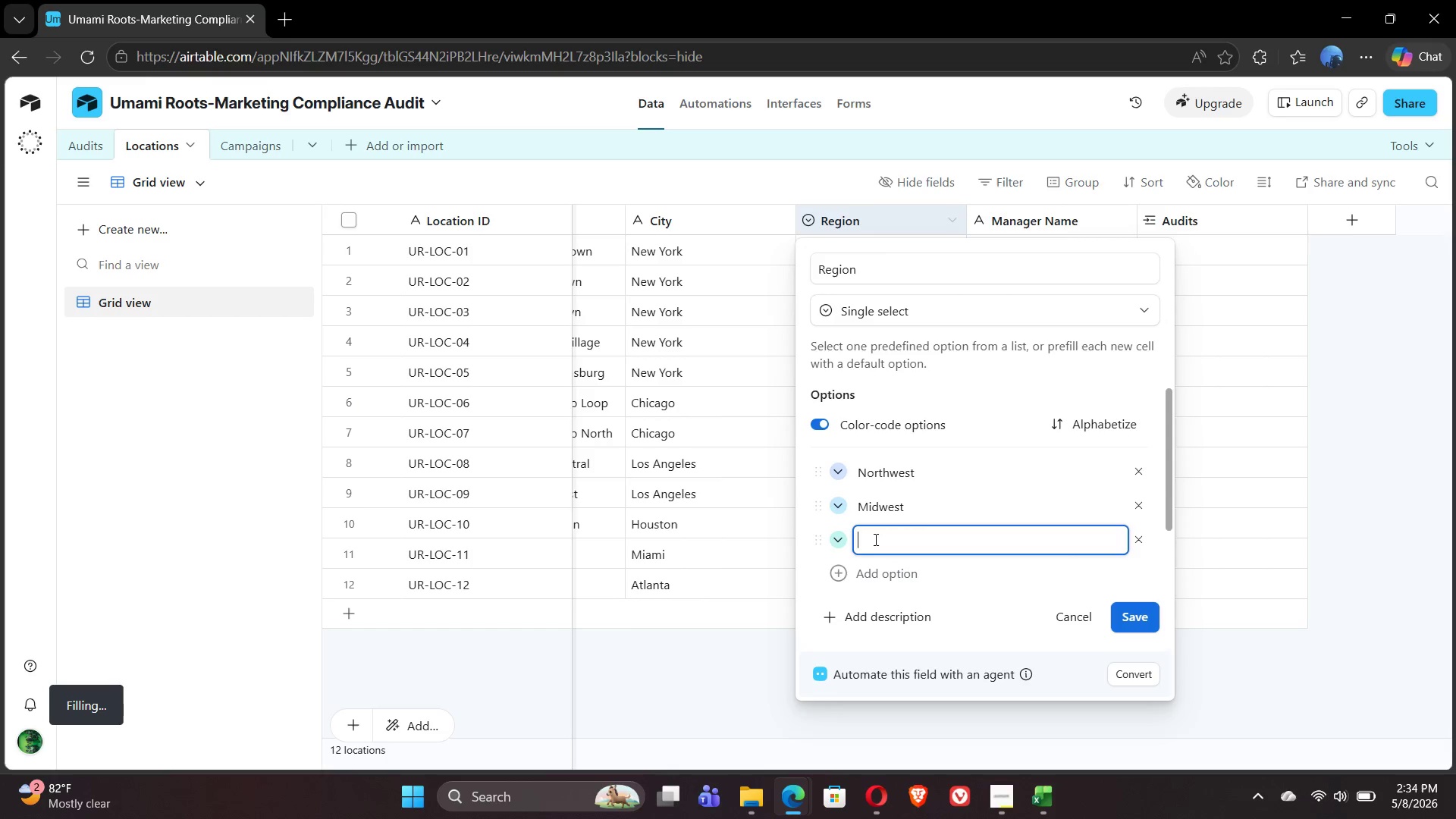 
type(South)
 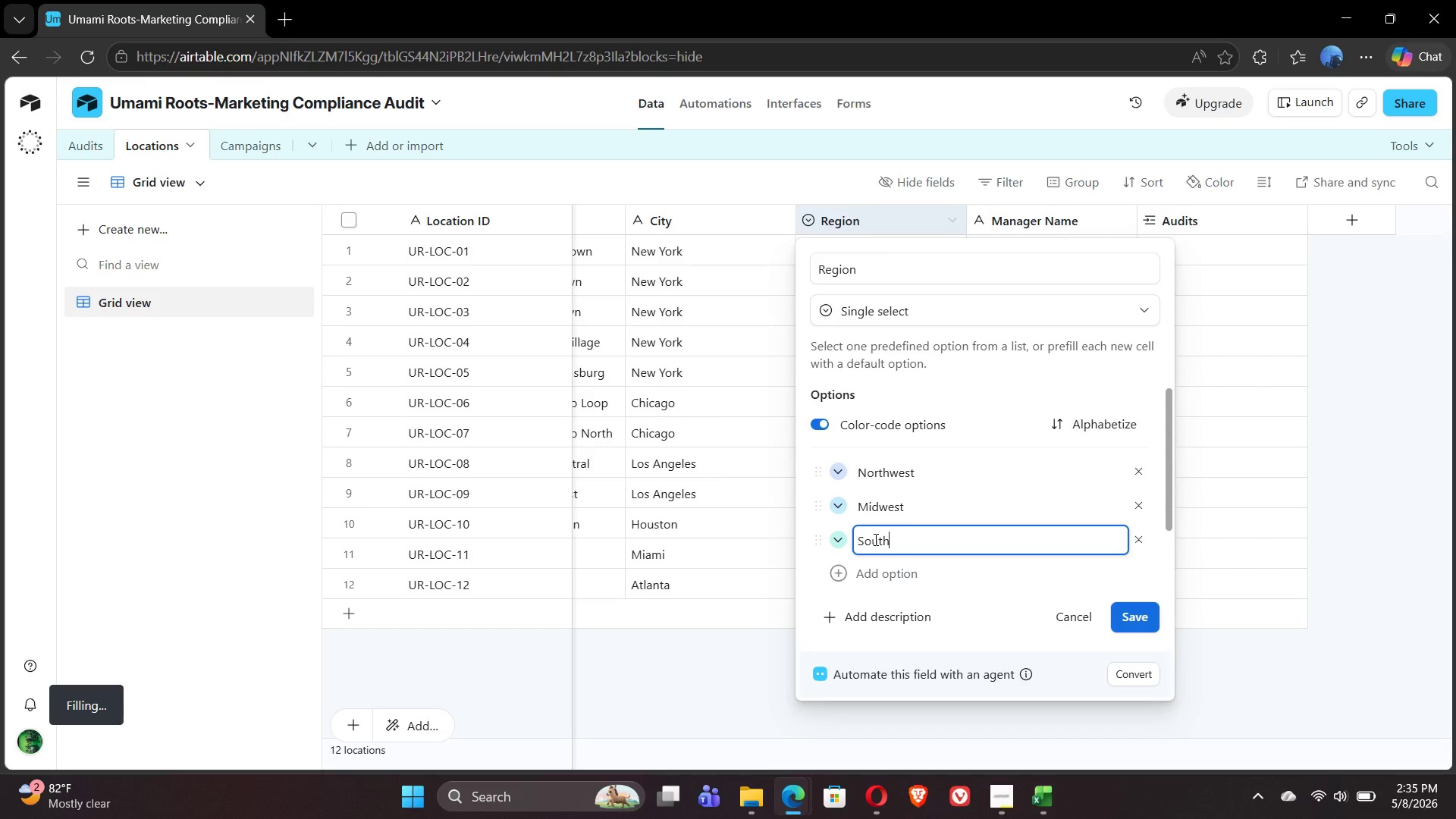 
key(Backspace)
key(Backspace)
key(Backspace)
key(Backspace)
key(Backspace)
type(West)
 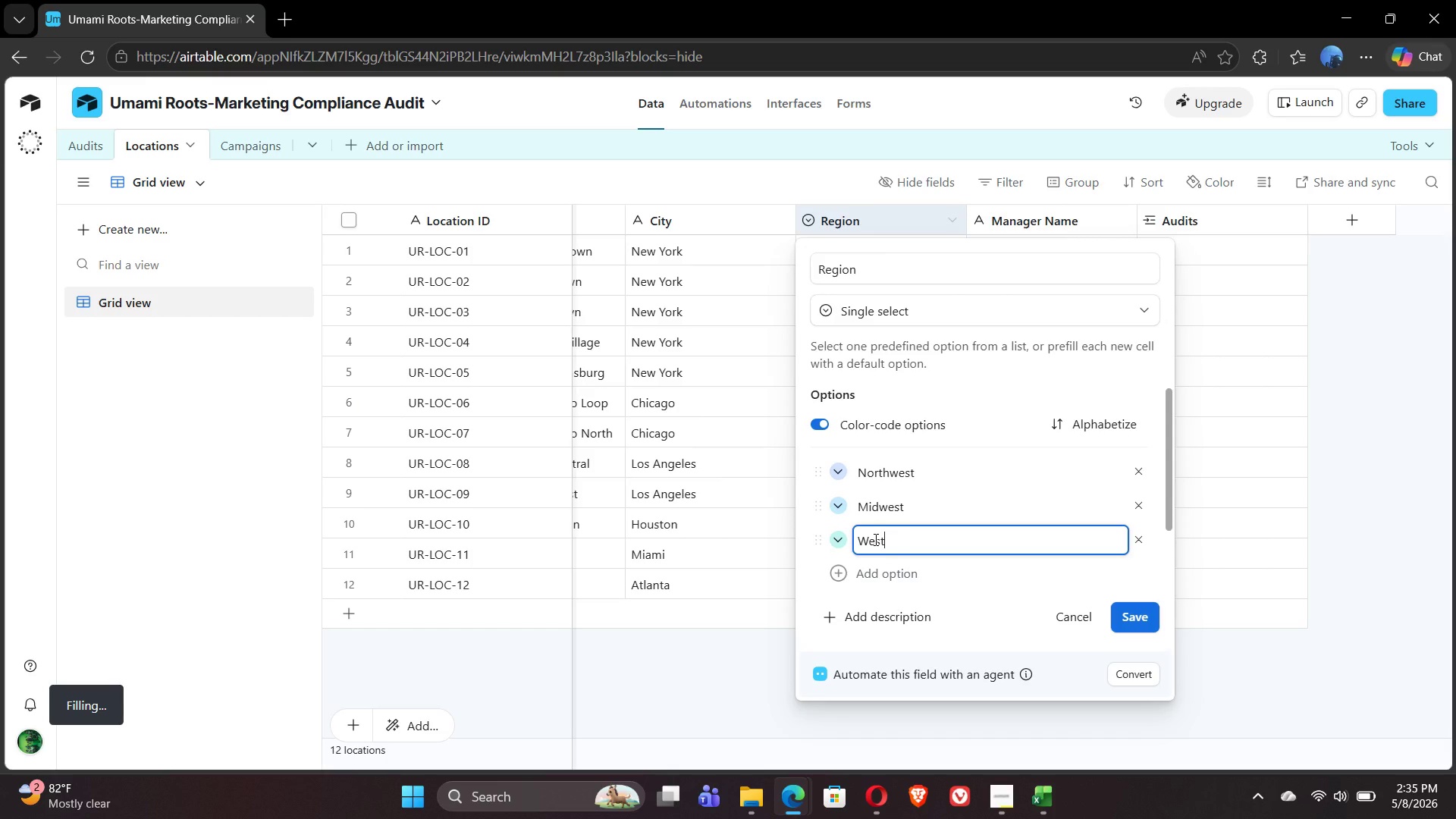 
left_click([833, 573])
 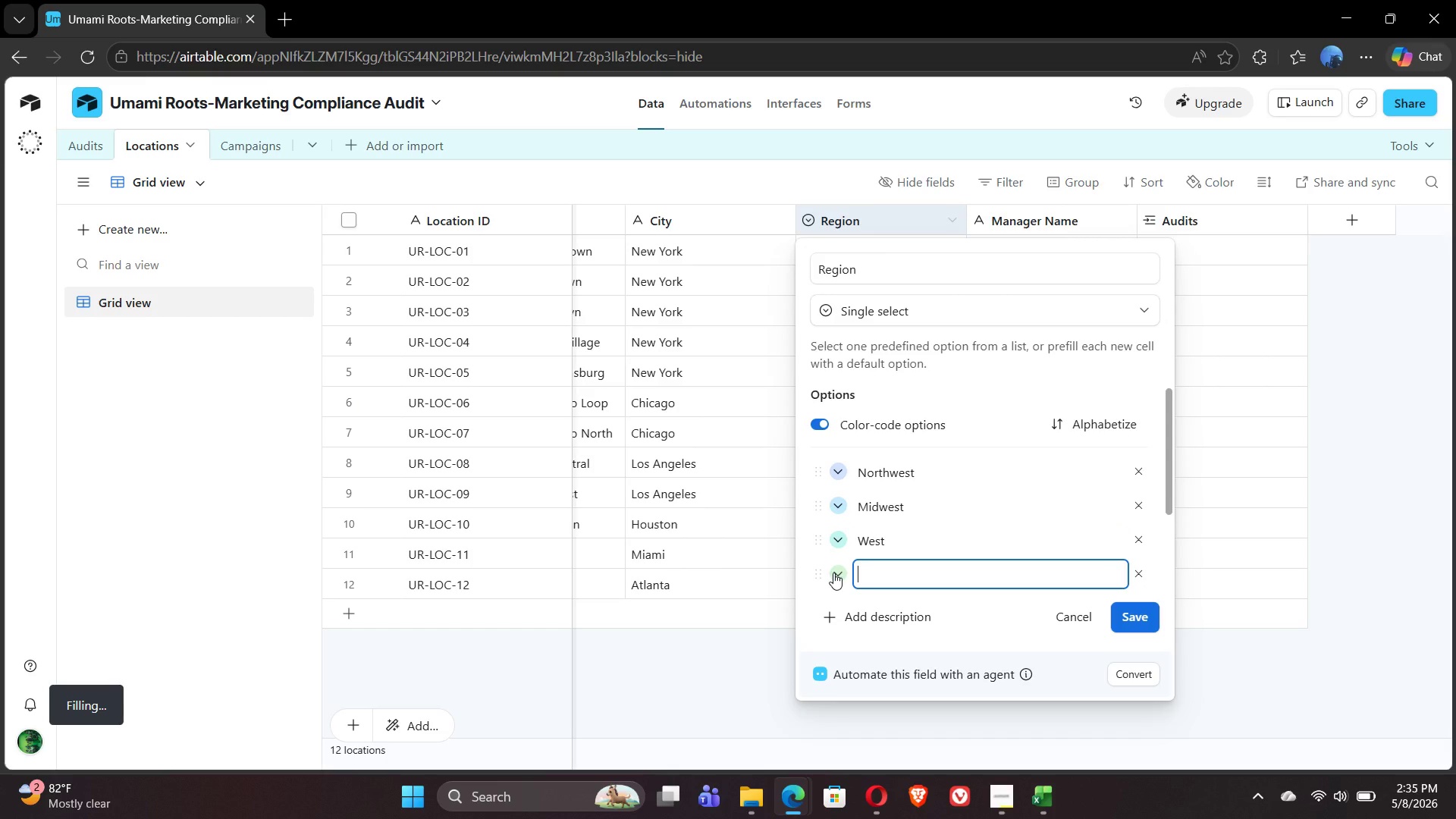 
type(South)
 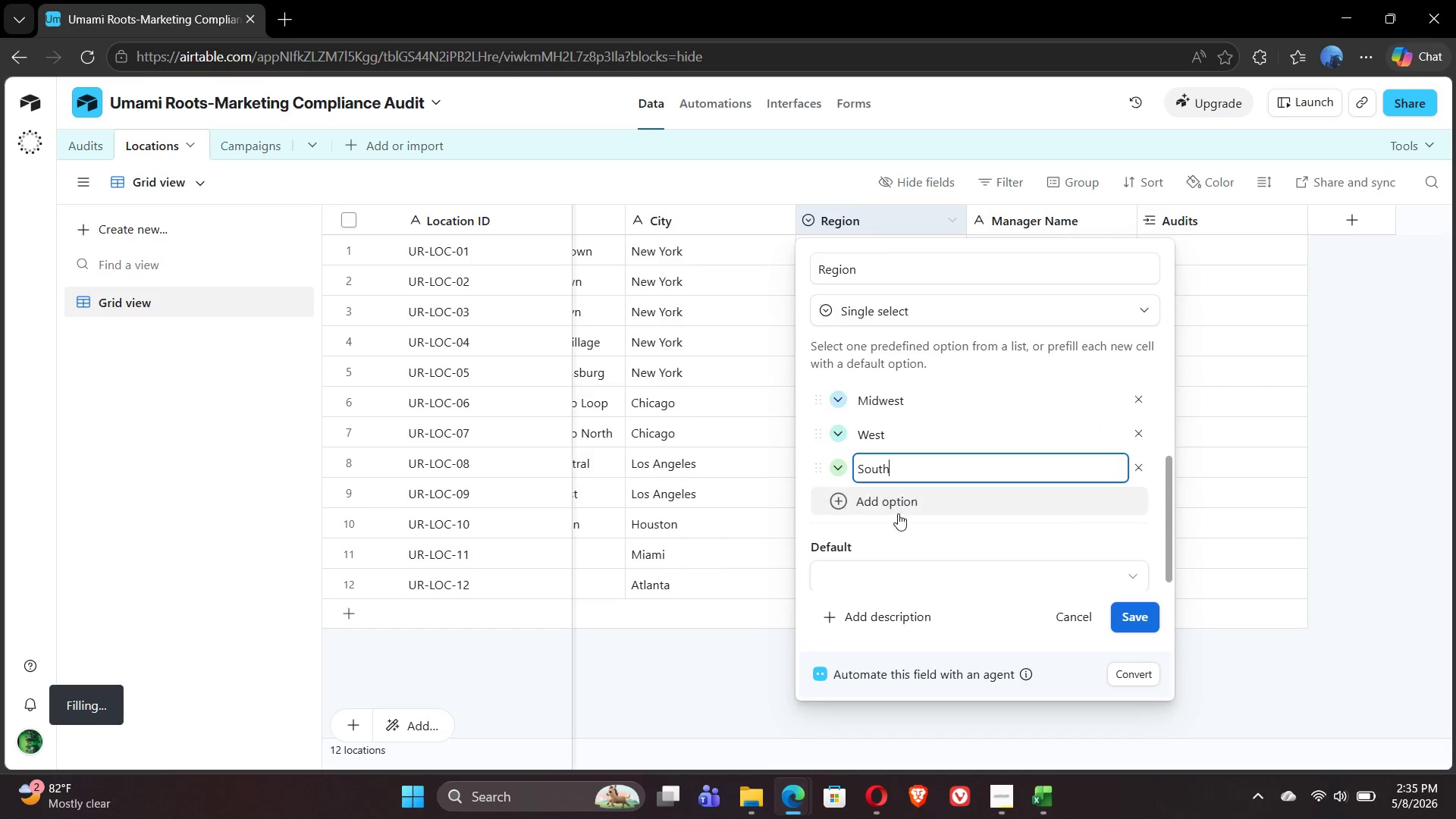 
left_click([839, 500])
 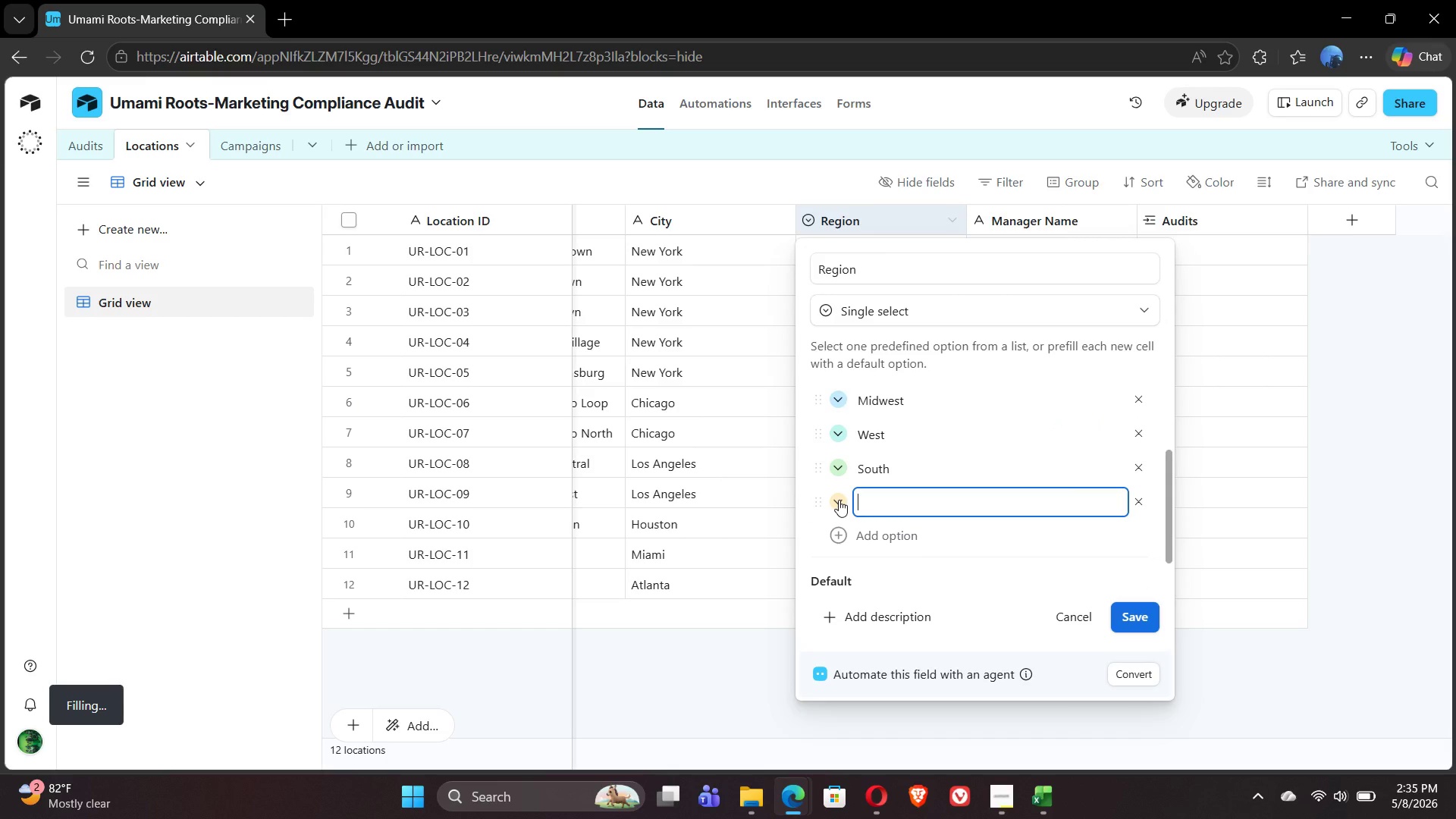 
type(Southwest)
 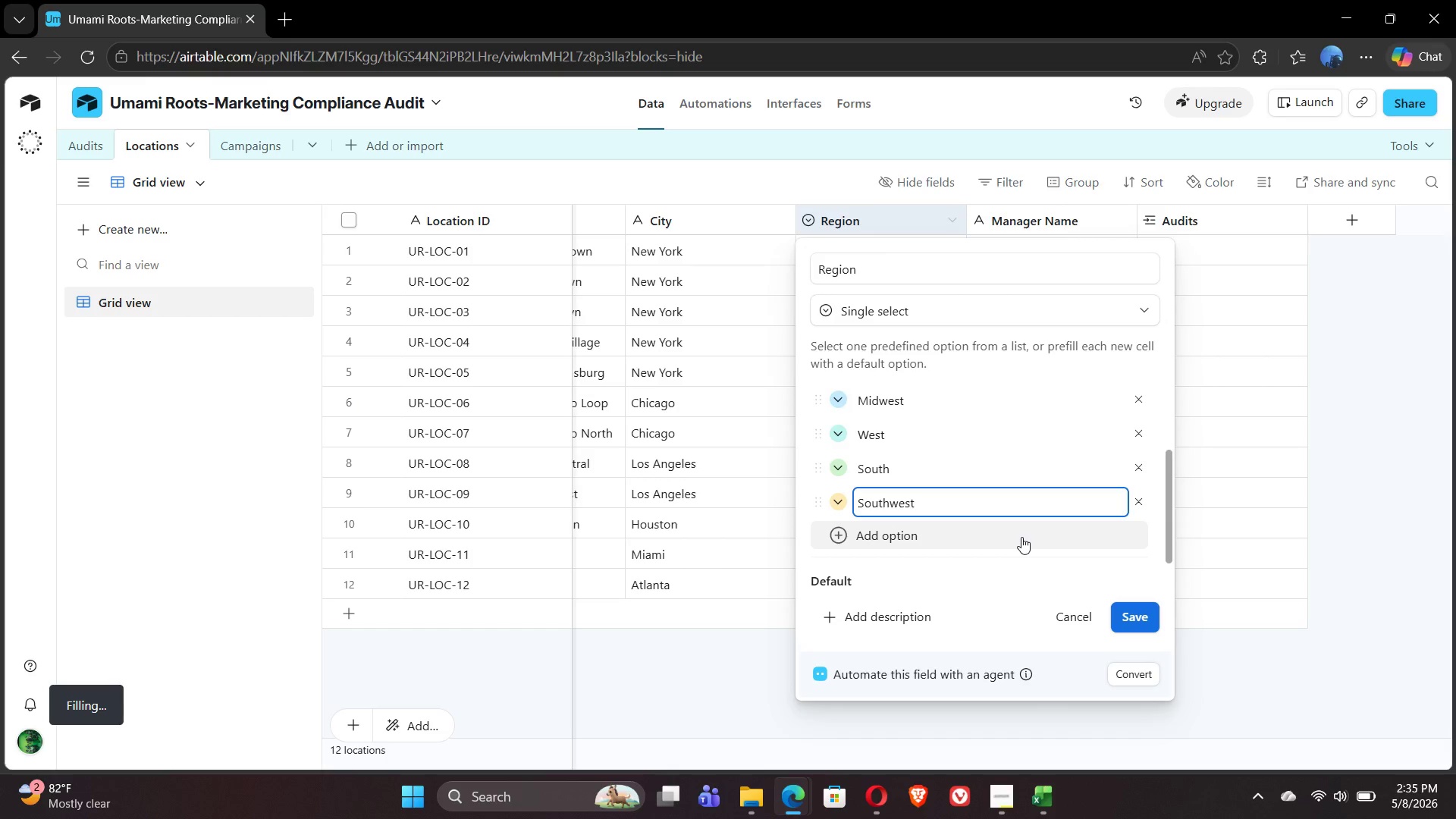 
wait(12.28)
 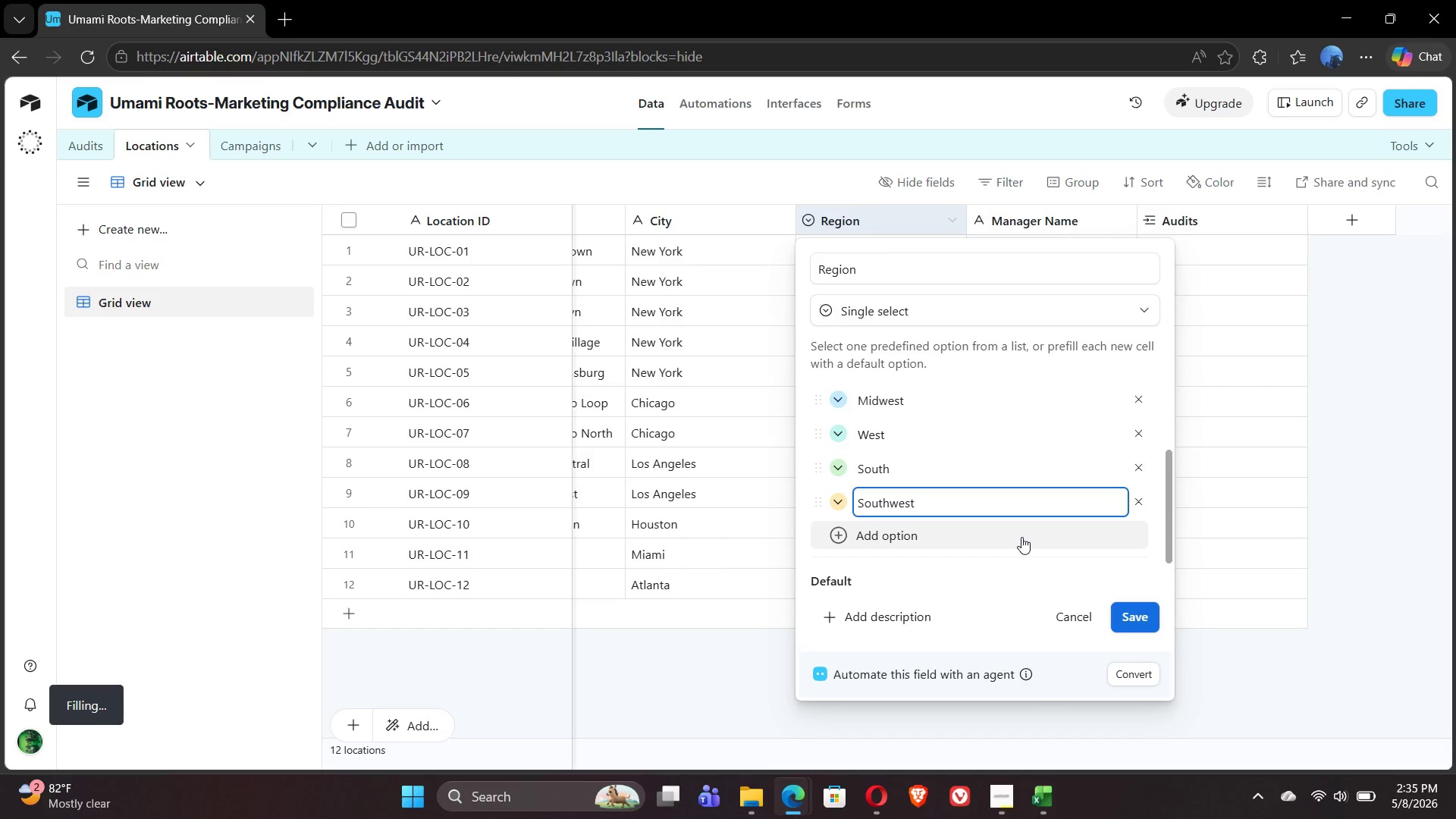 
left_click([918, 442])
 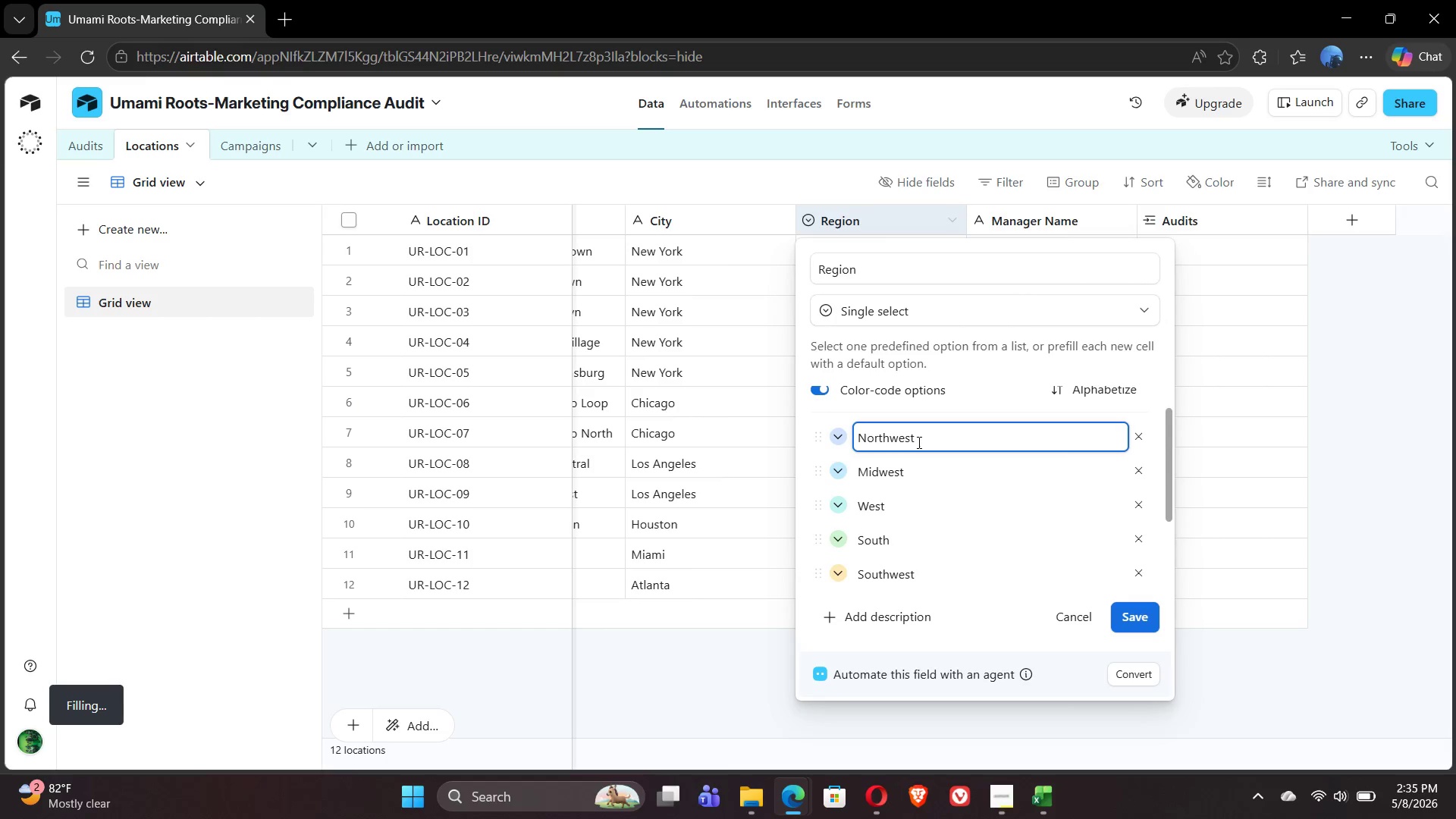 
key(Backspace)
key(Backspace)
key(Backspace)
key(Backspace)
type(east)
 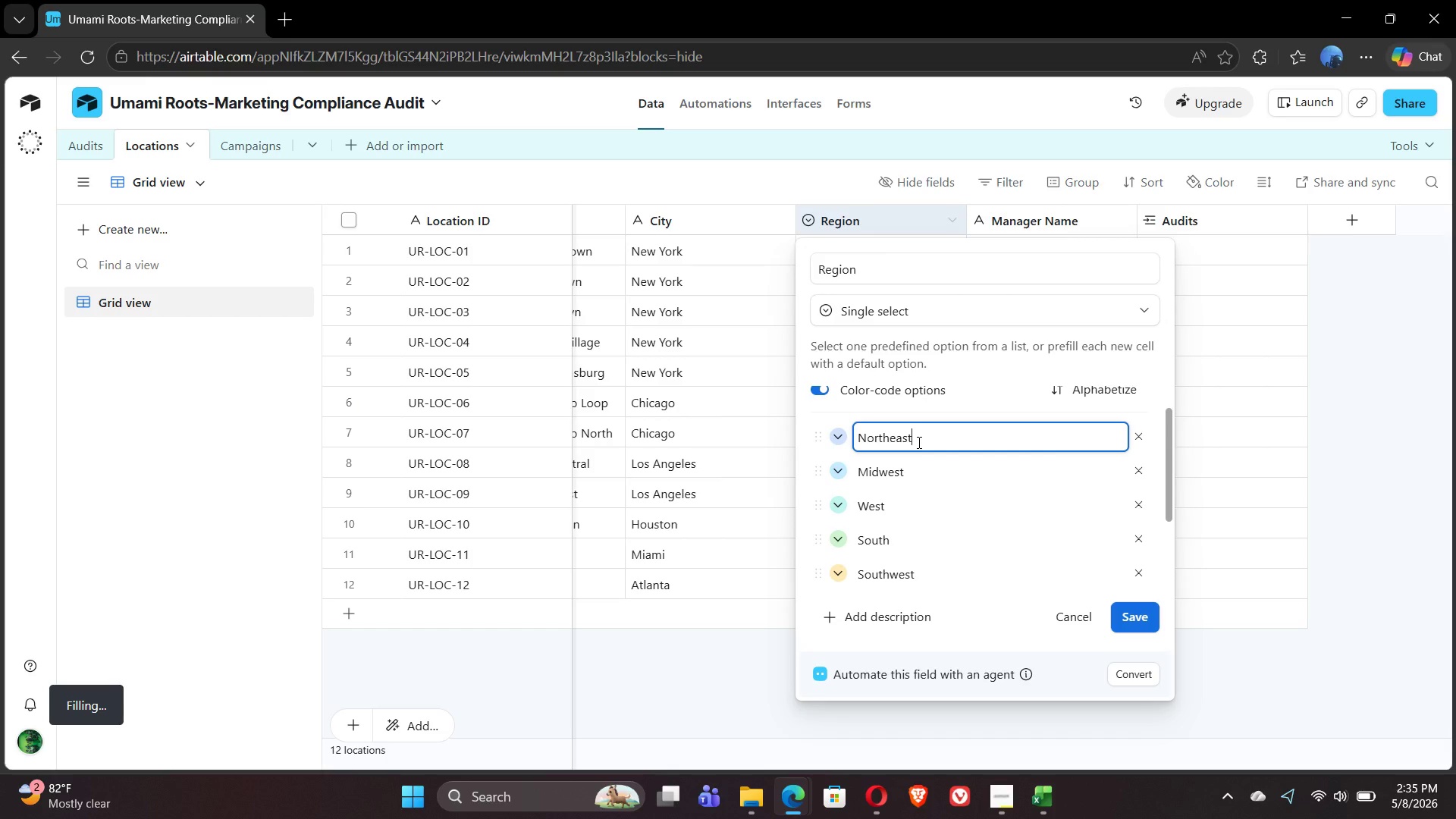 
wait(15.92)
 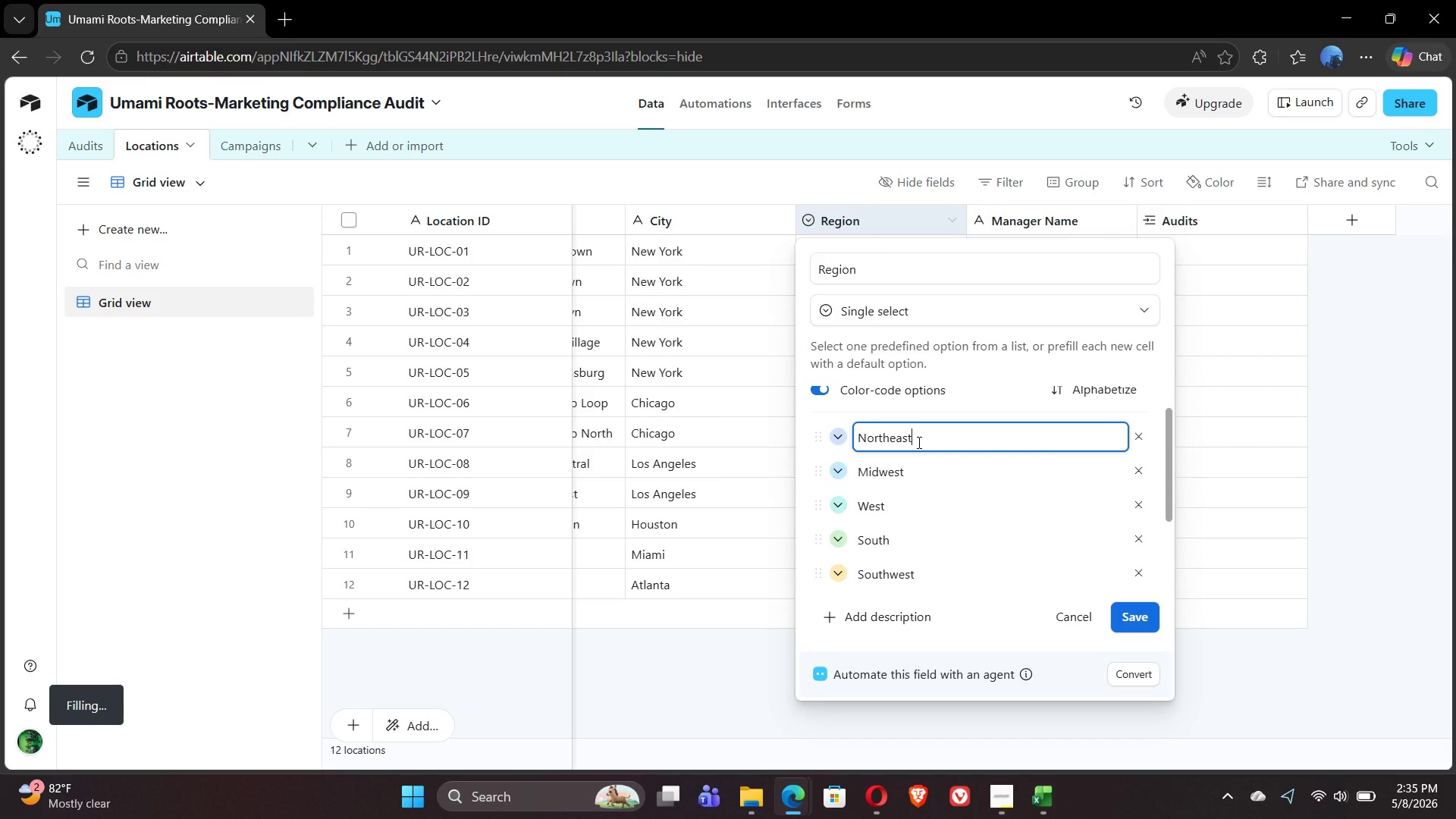 
left_click([921, 574])
 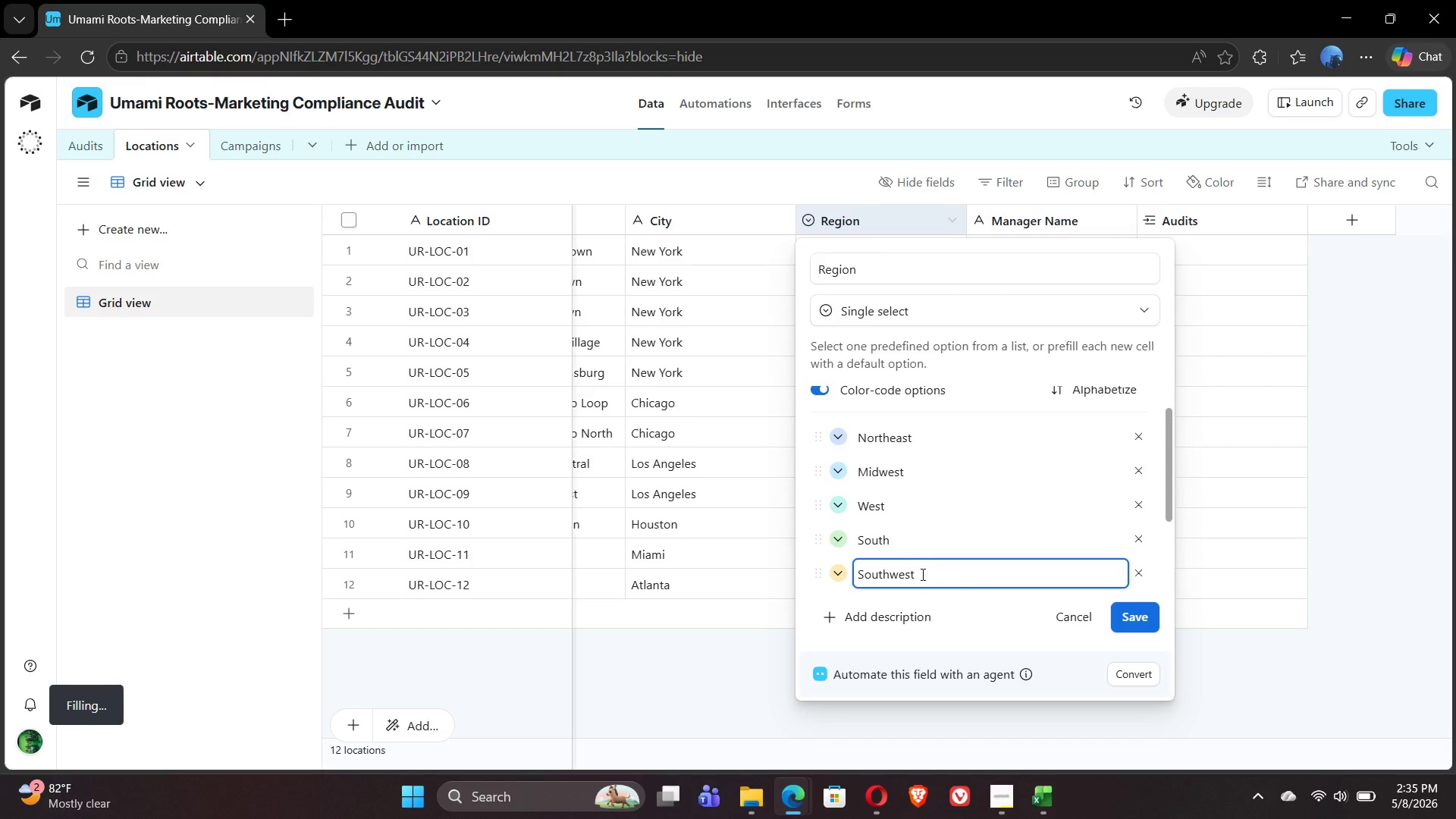 
key(Backspace)
key(Backspace)
key(Backspace)
key(Backspace)
type(east)
 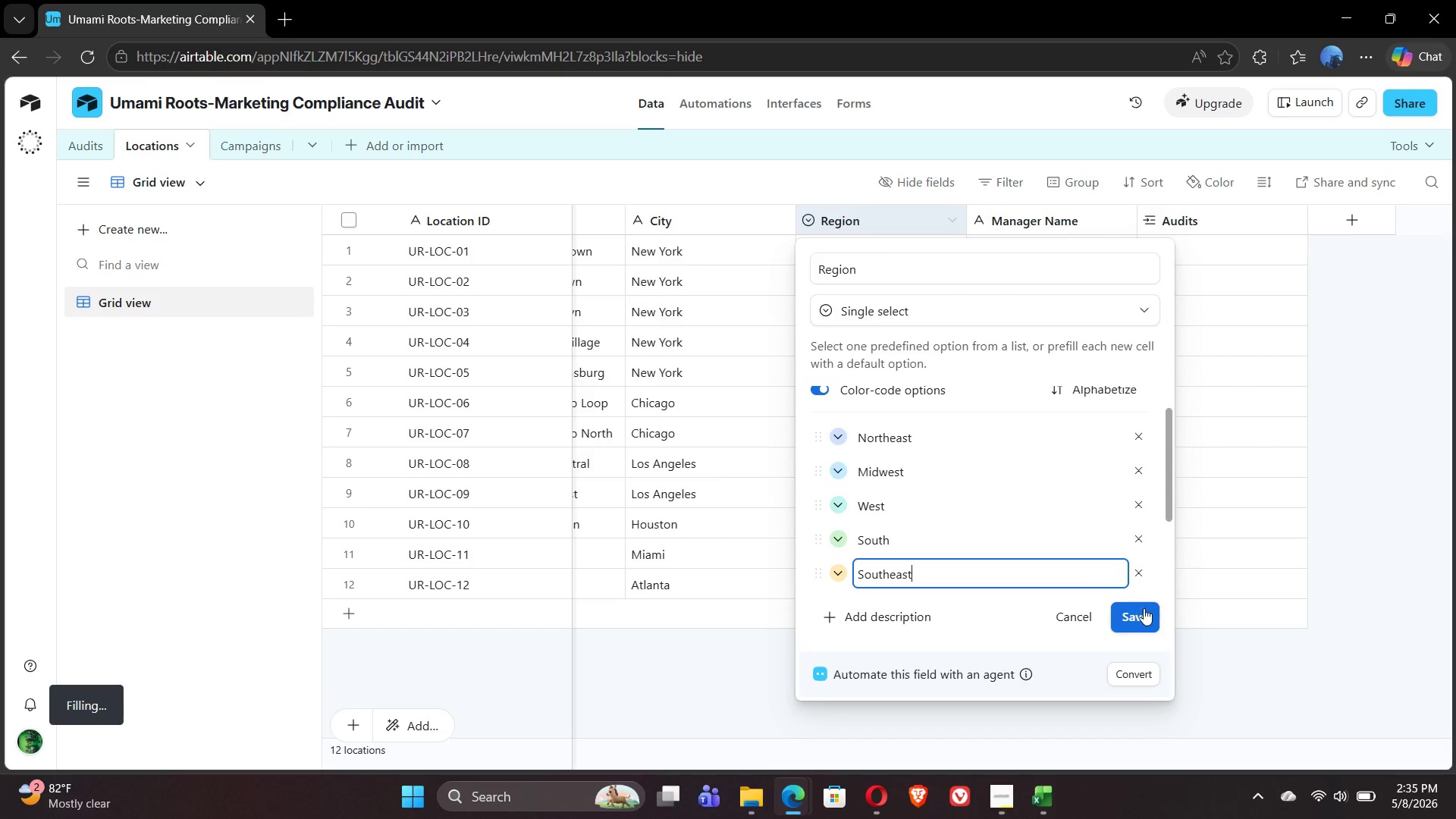 
left_click([1150, 615])
 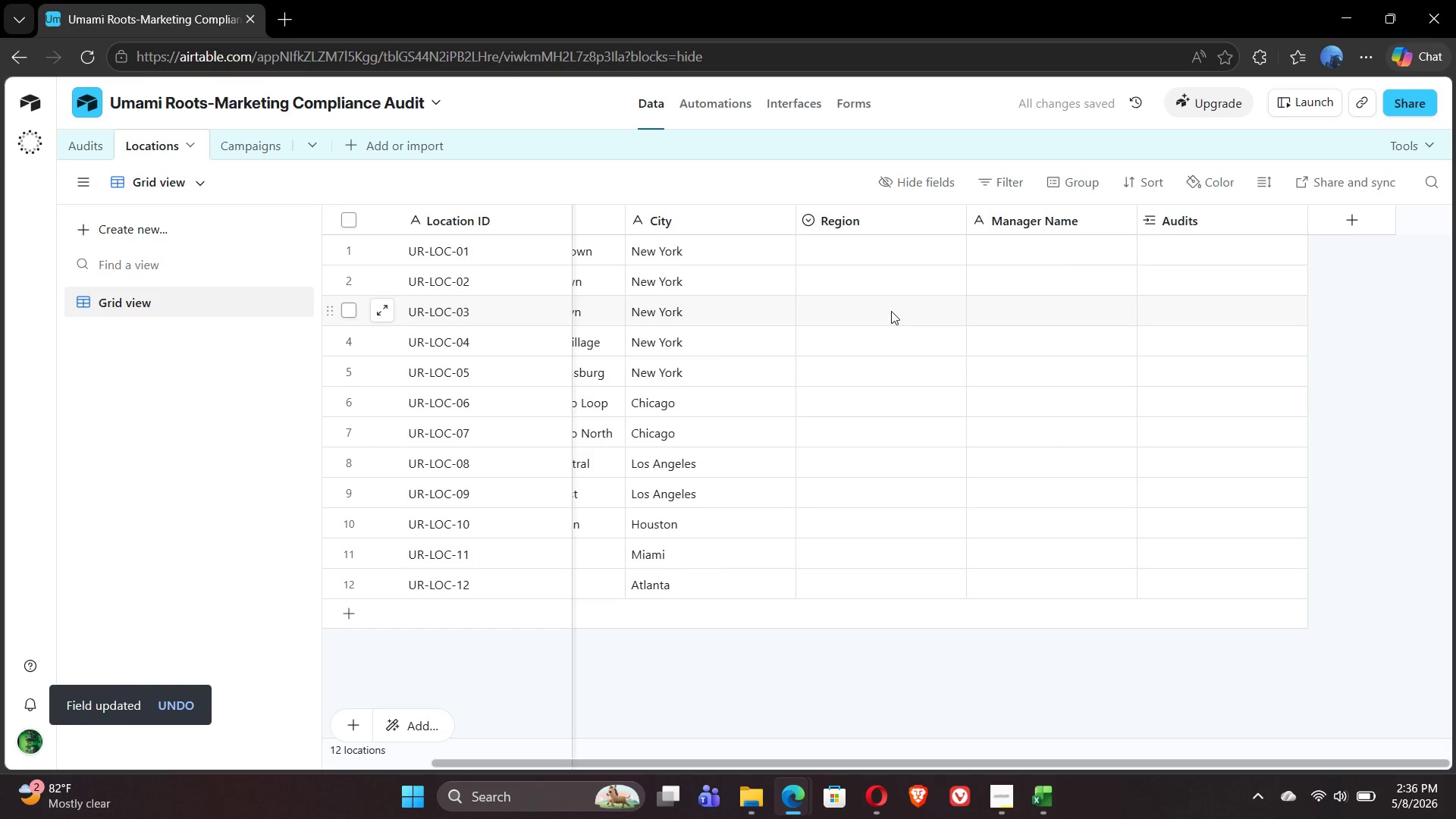 
left_click([839, 246])
 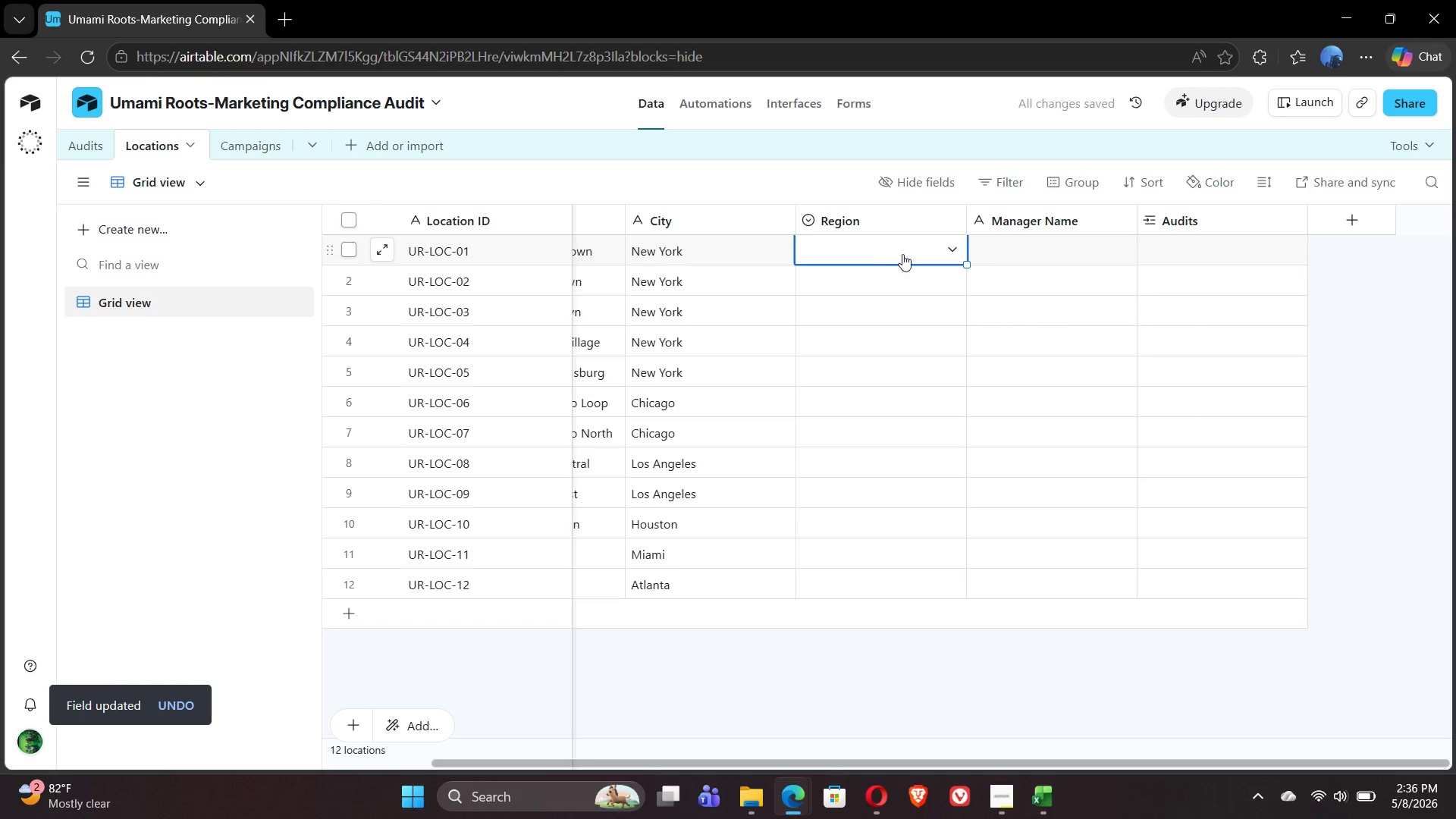 
left_click([957, 248])
 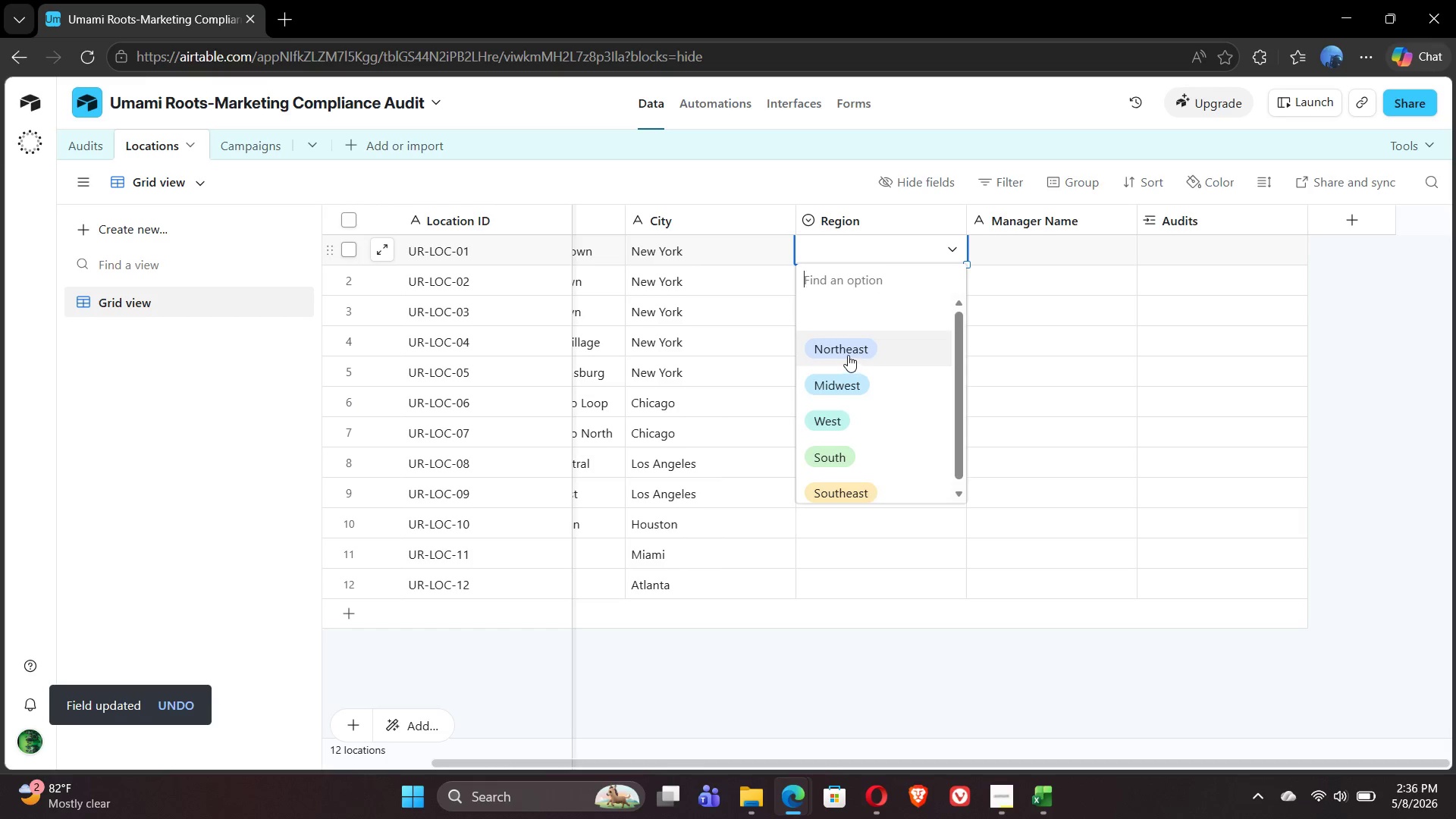 
left_click([848, 350])
 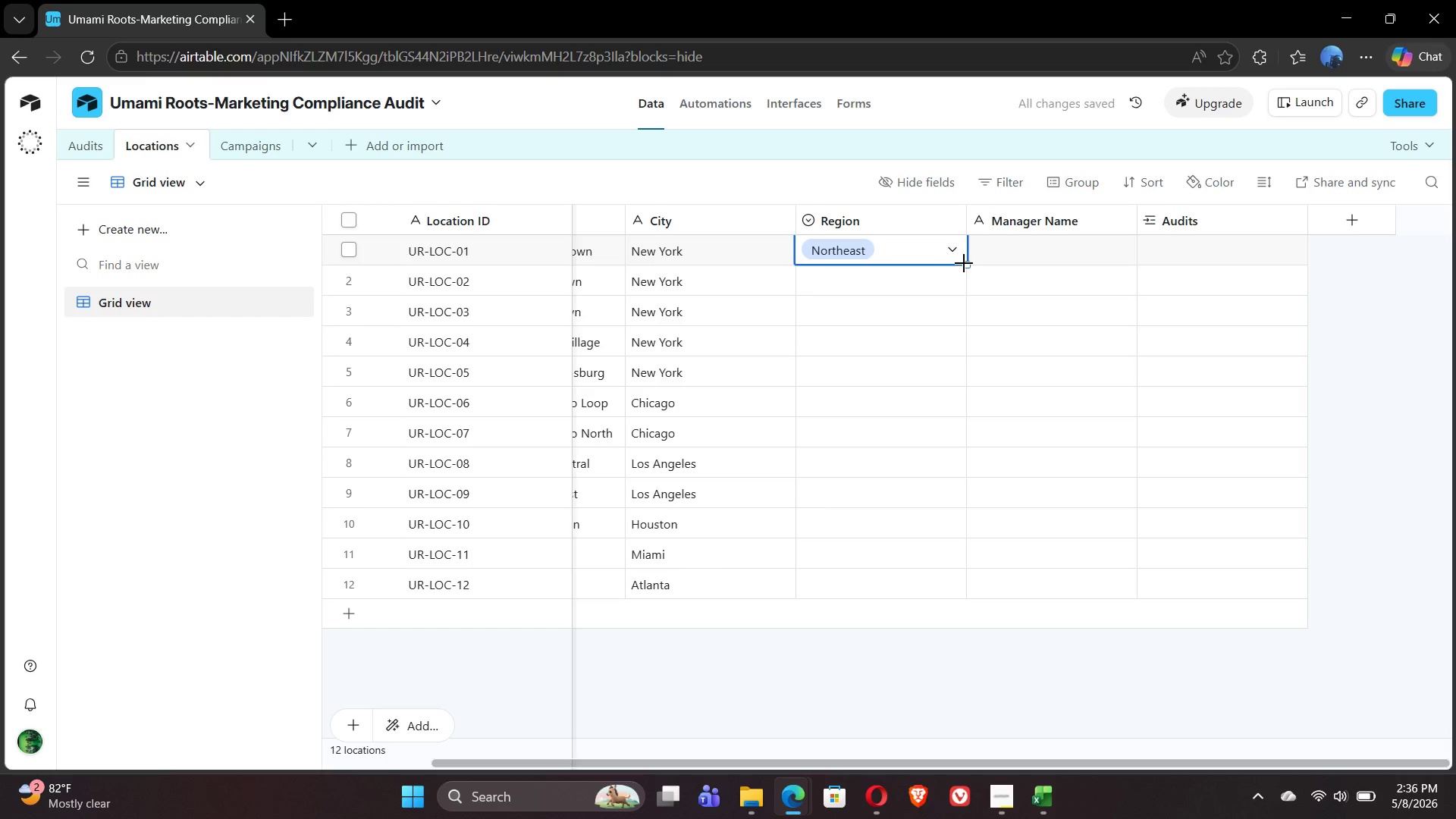 
left_click_drag(start_coordinate=[965, 263], to_coordinate=[960, 361])
 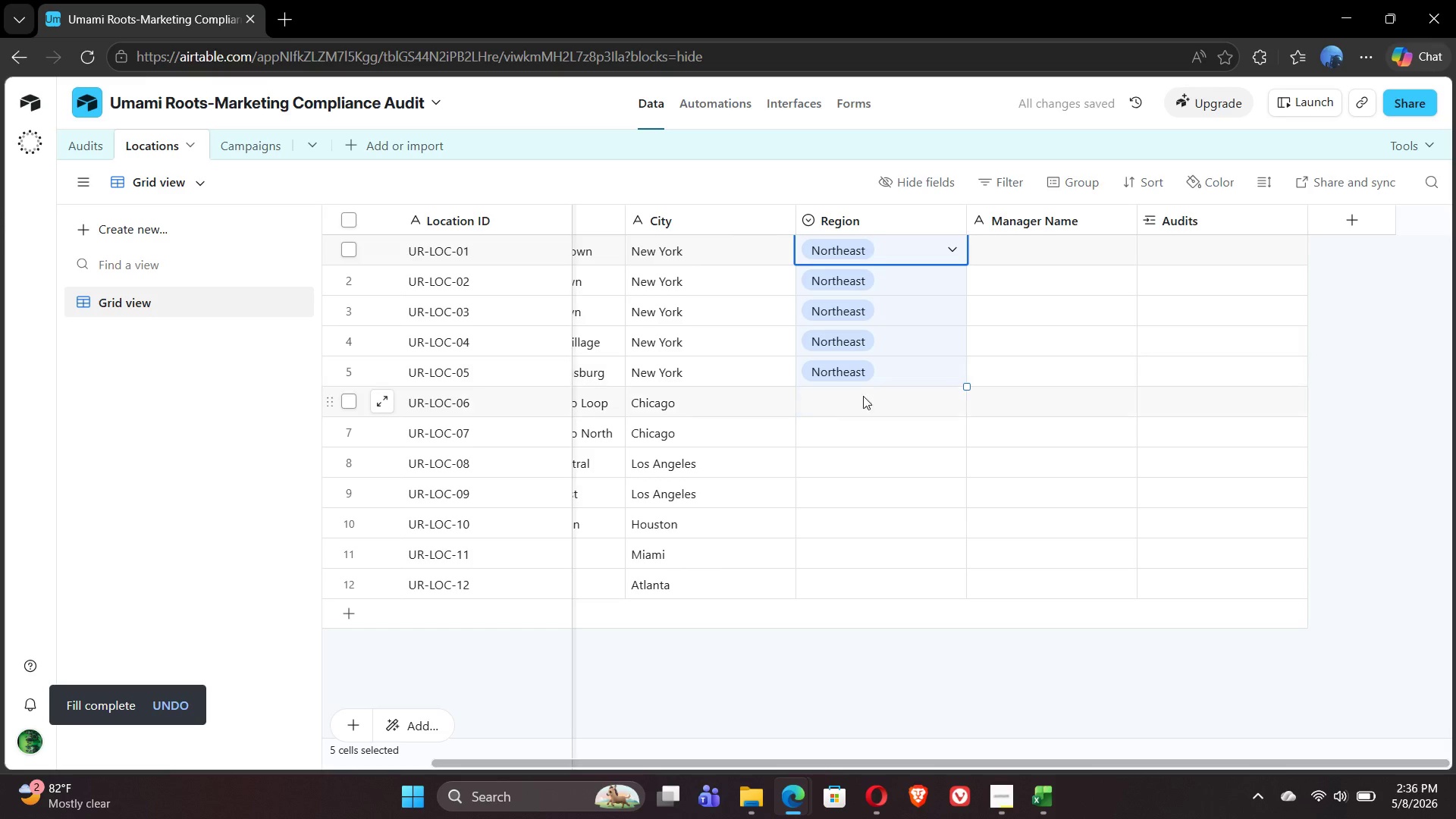 
left_click([833, 403])
 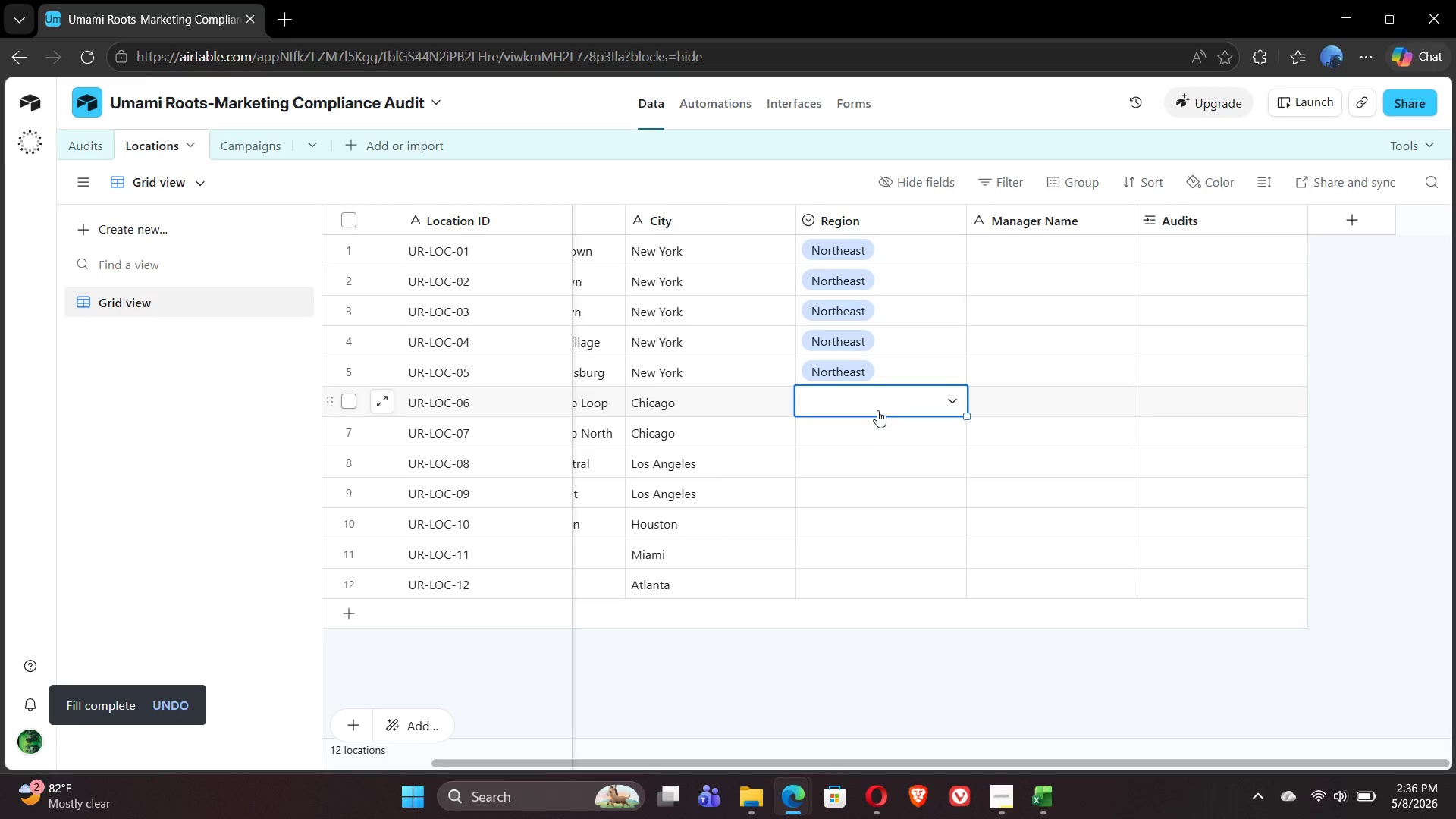 
wait(5.62)
 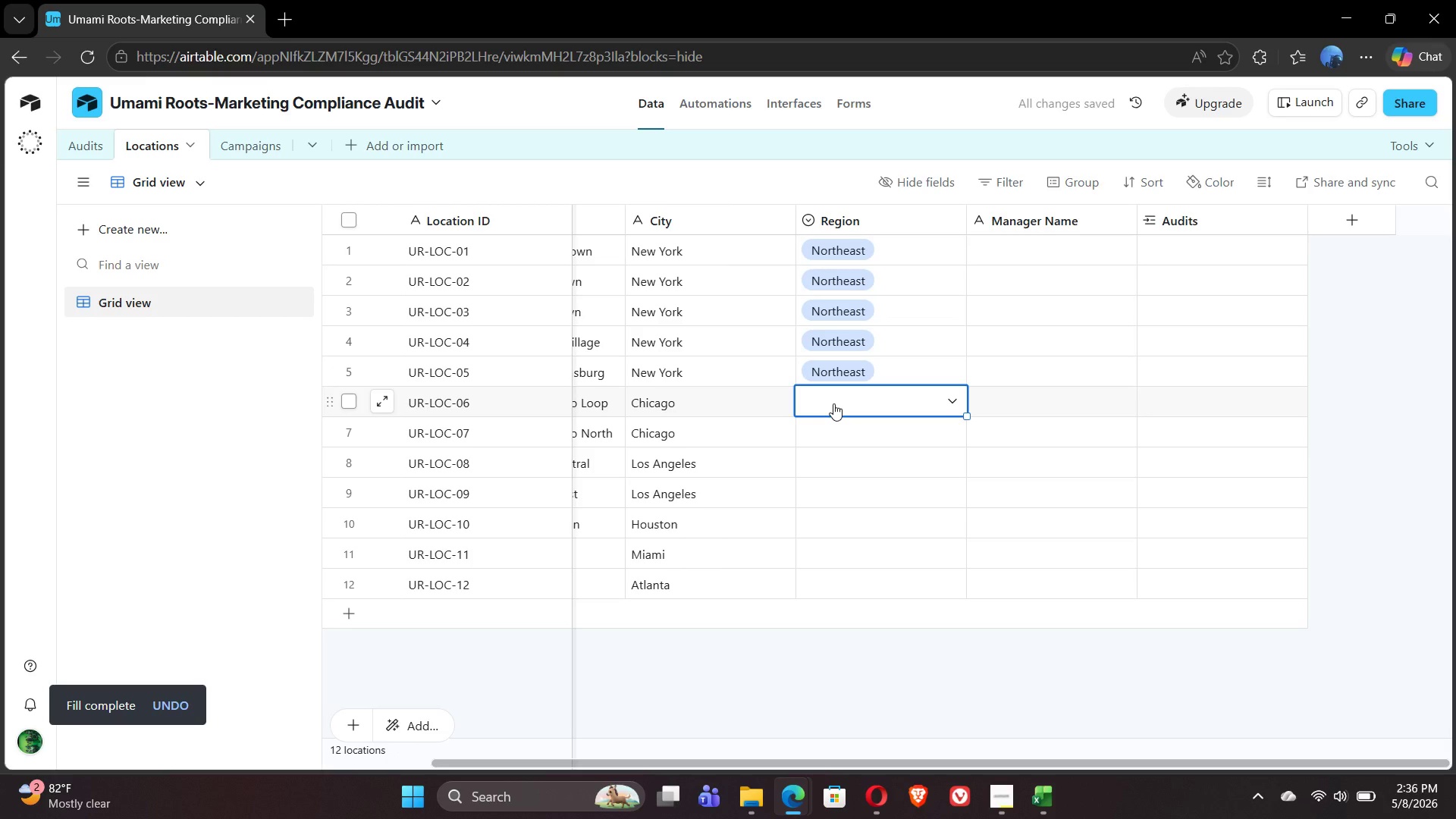 
left_click([950, 400])
 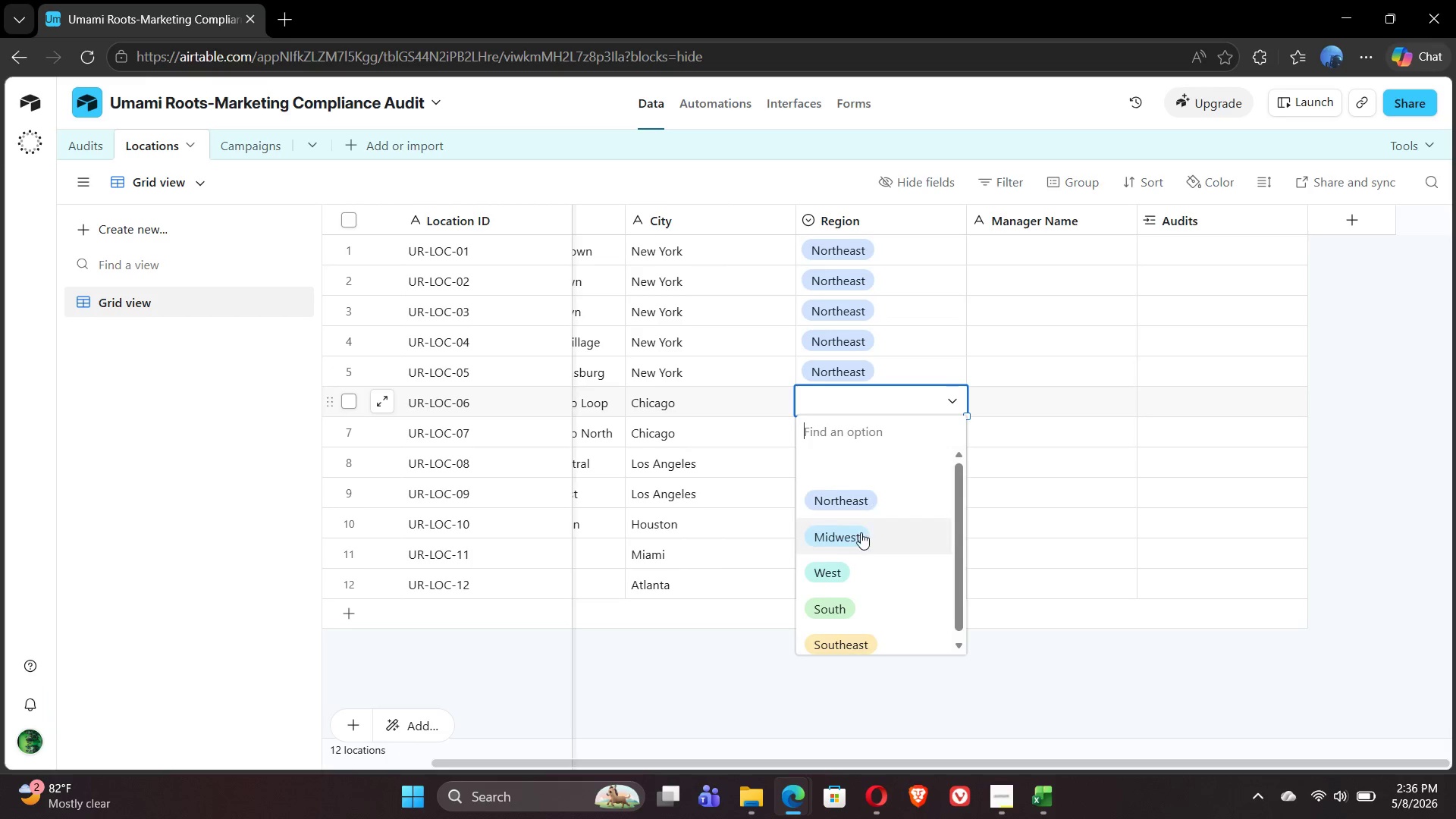 
left_click([861, 534])
 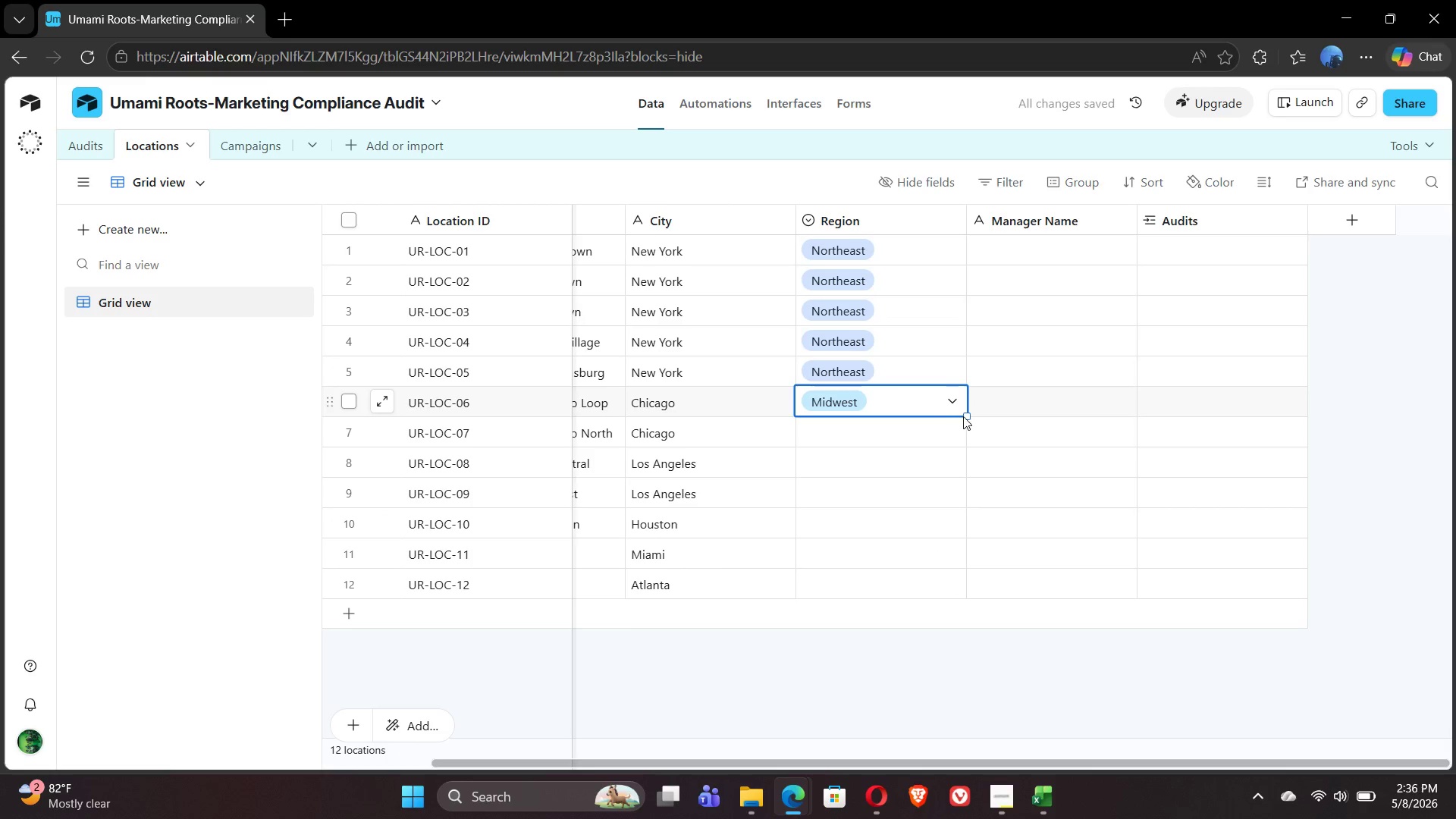 
left_click_drag(start_coordinate=[964, 416], to_coordinate=[965, 431])
 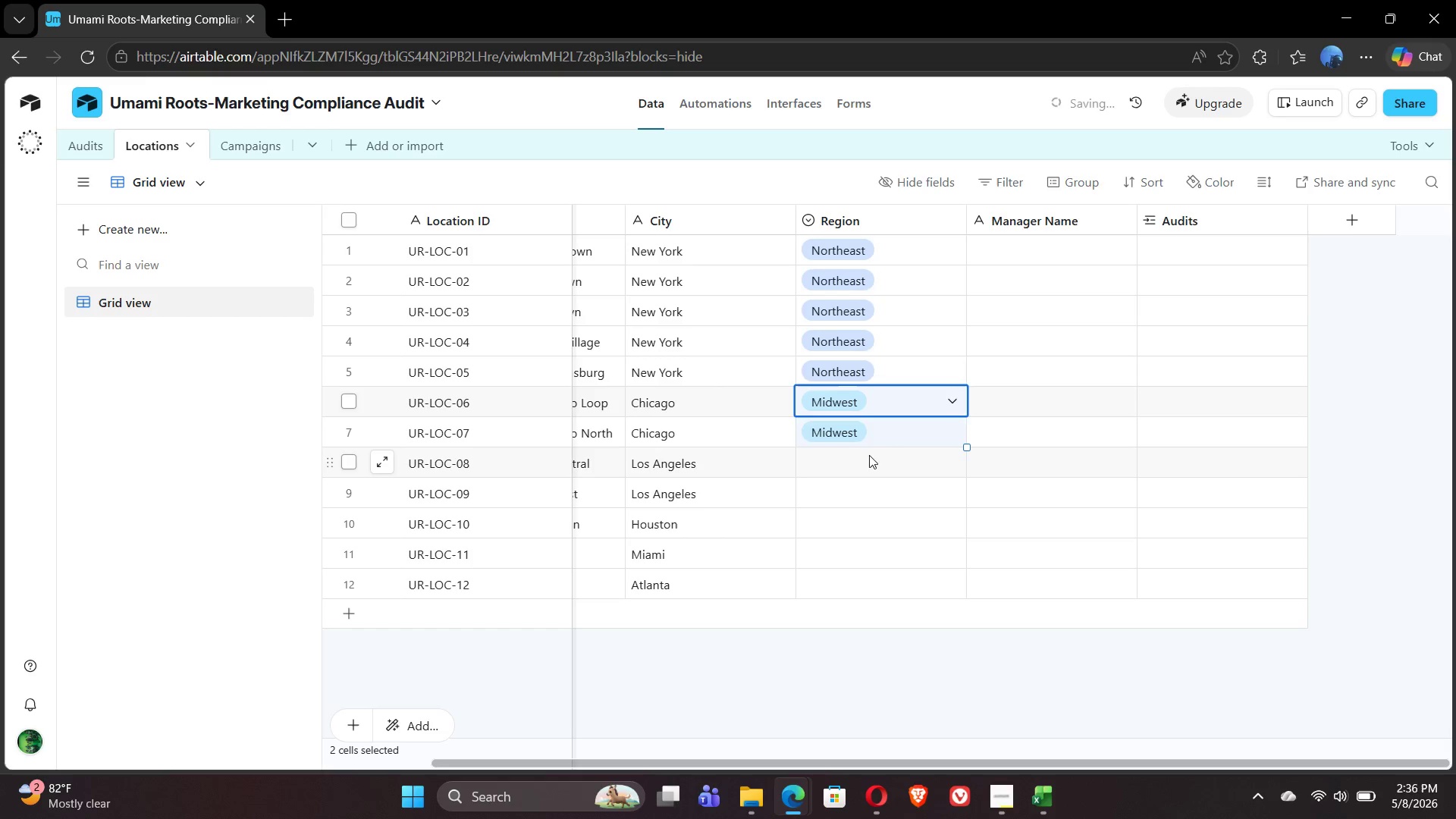 
left_click([839, 464])
 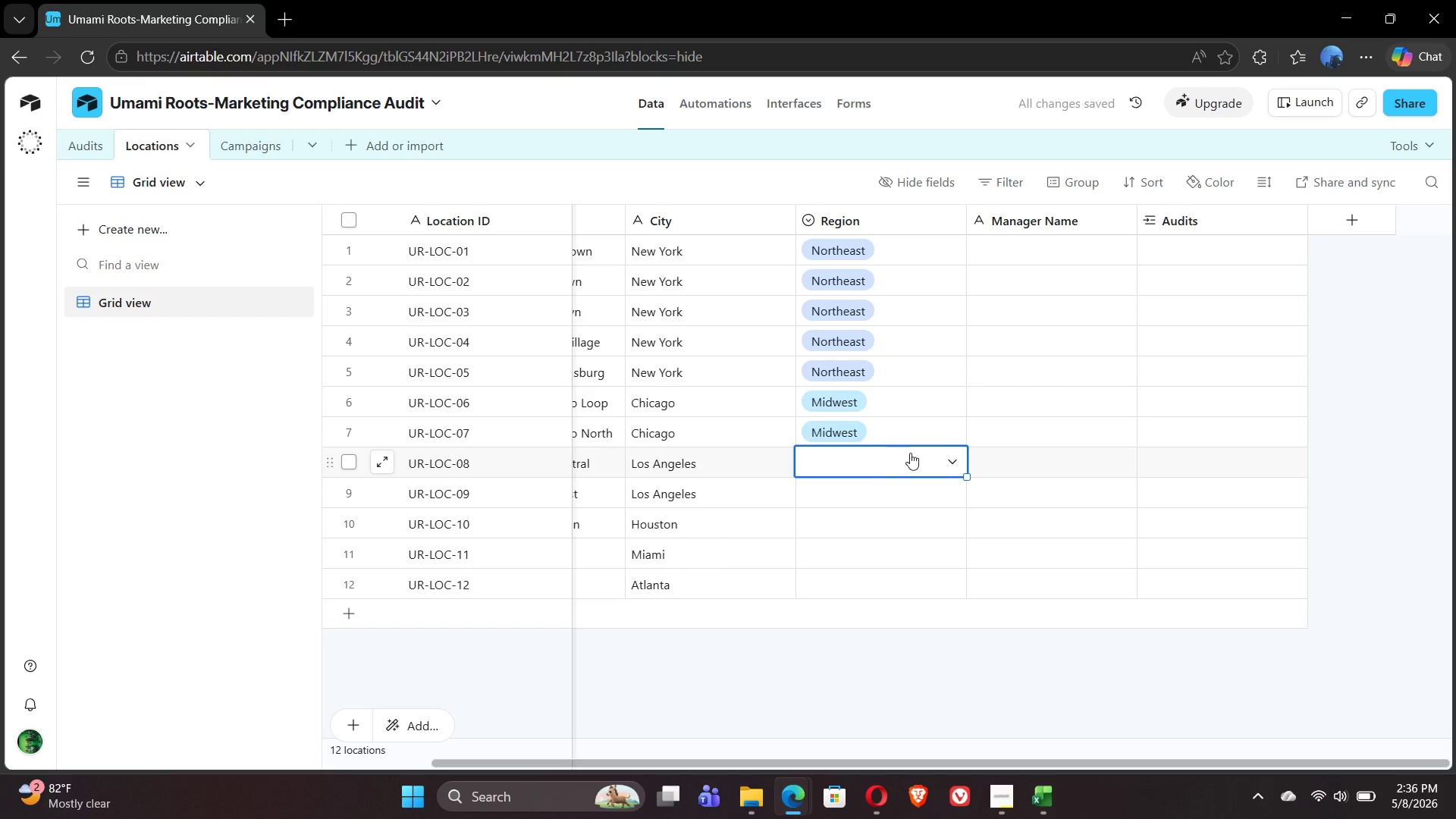 
left_click([953, 454])
 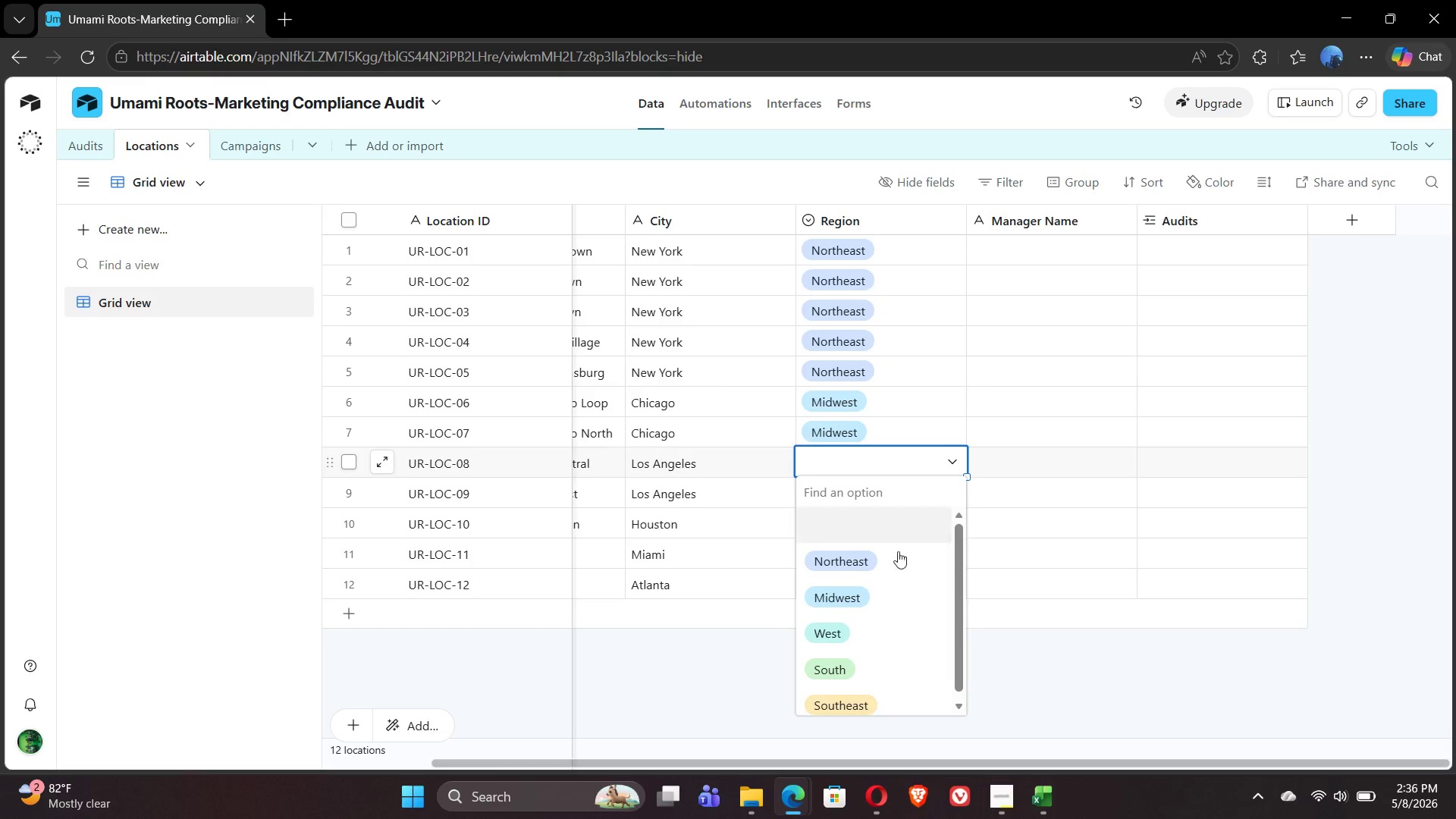 
left_click([861, 628])
 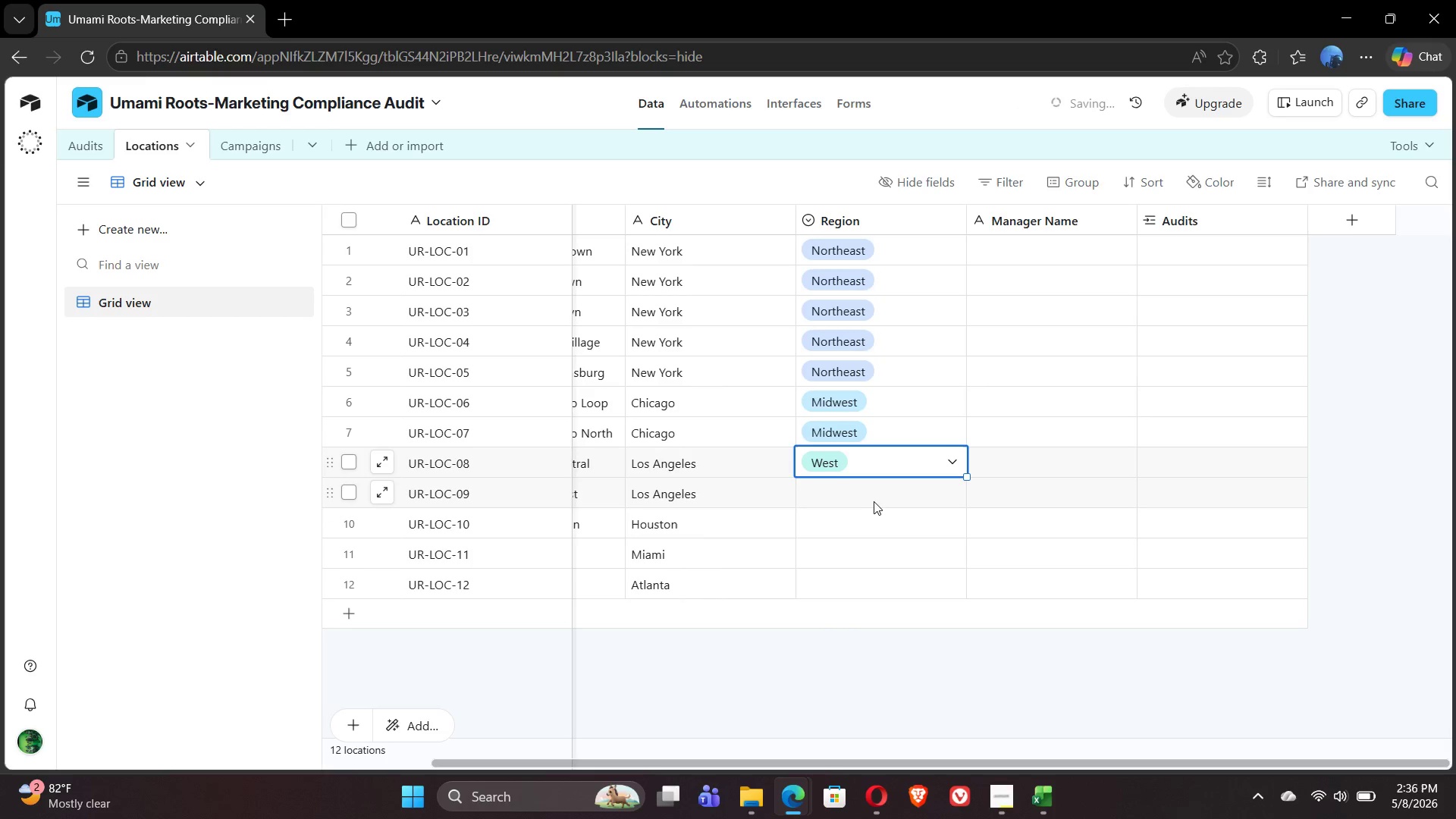 
left_click([865, 500])
 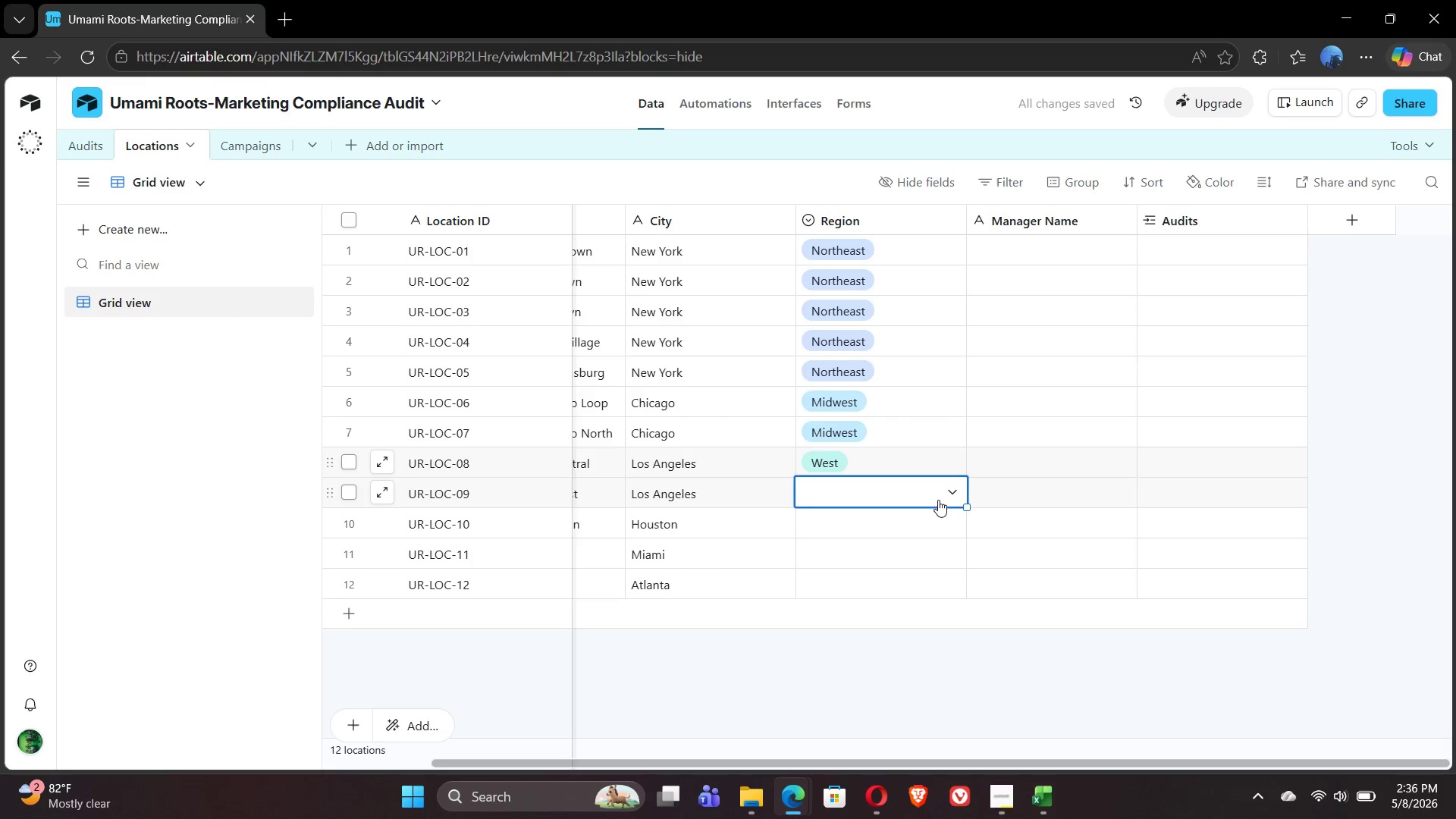 
left_click([949, 491])
 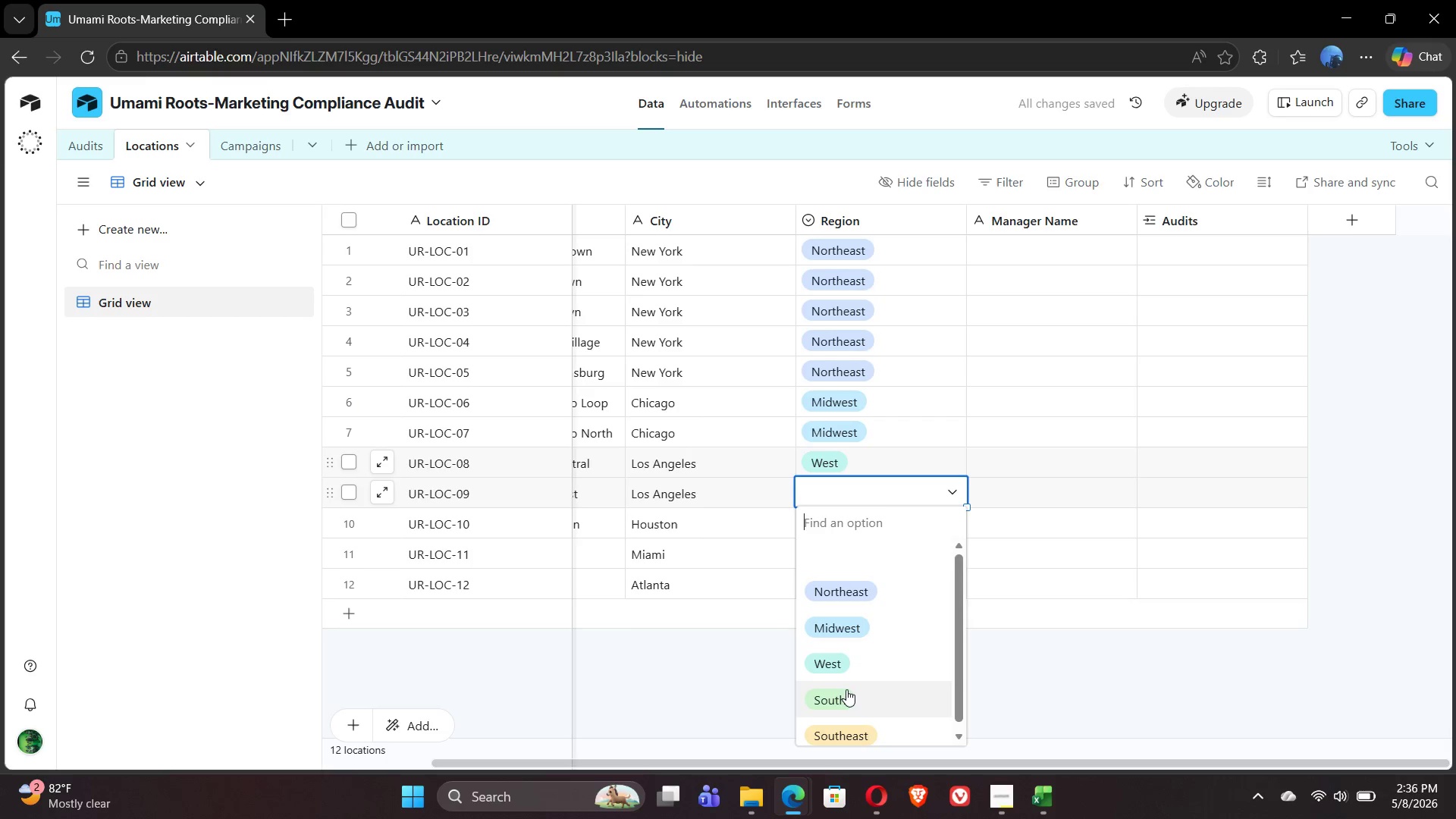 
left_click([846, 689])
 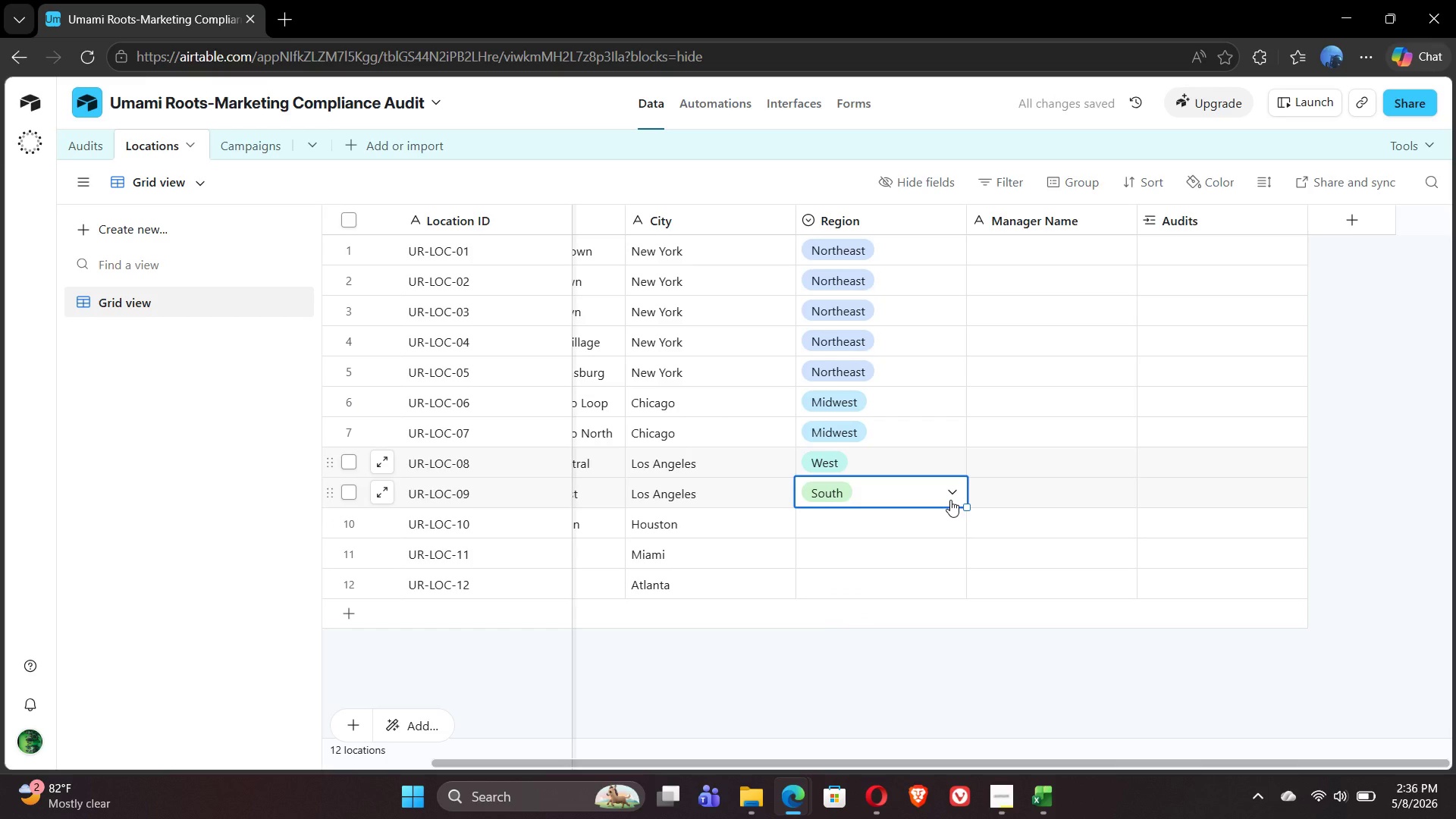 
wait(5.39)
 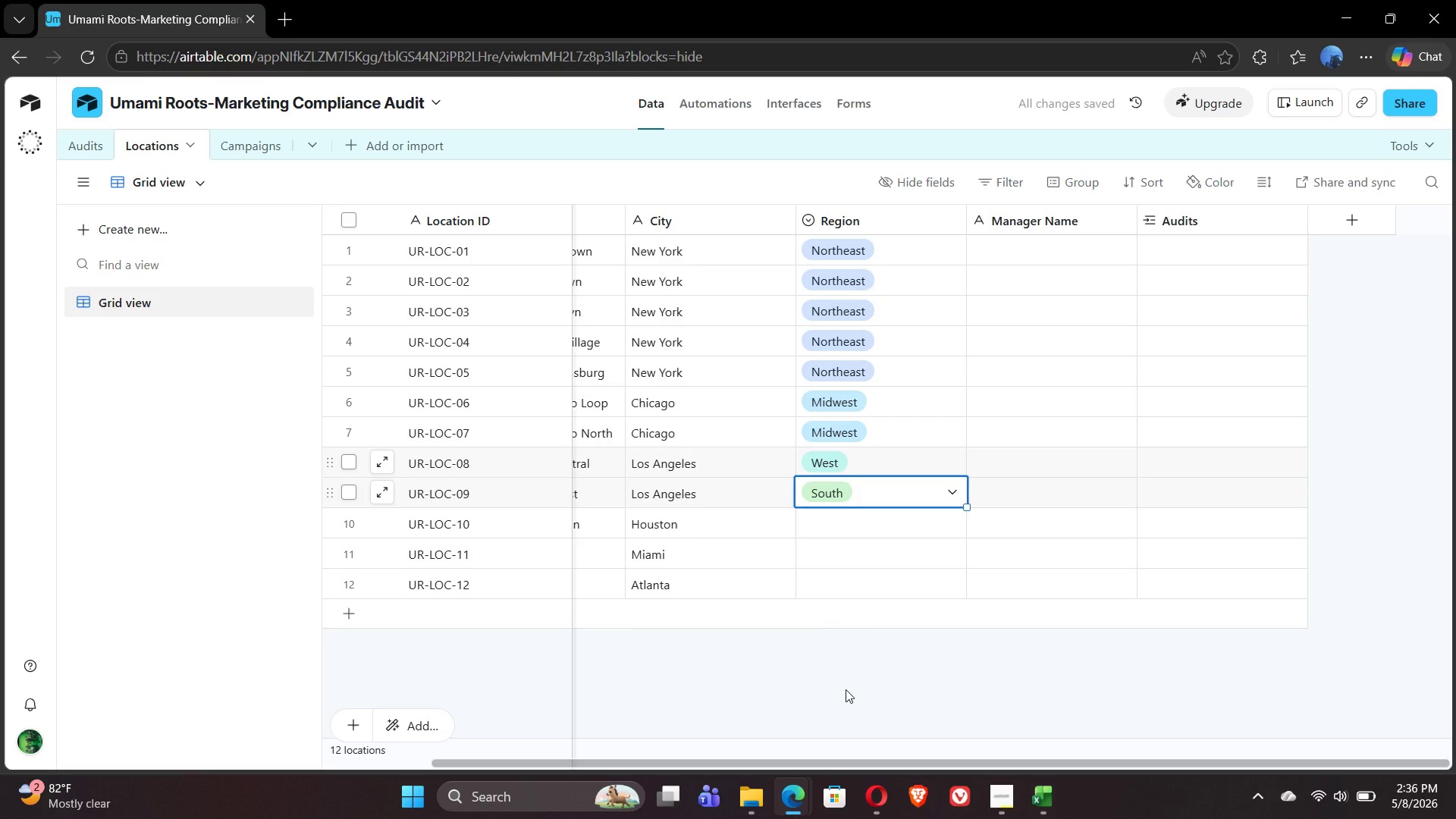 
left_click([952, 493])
 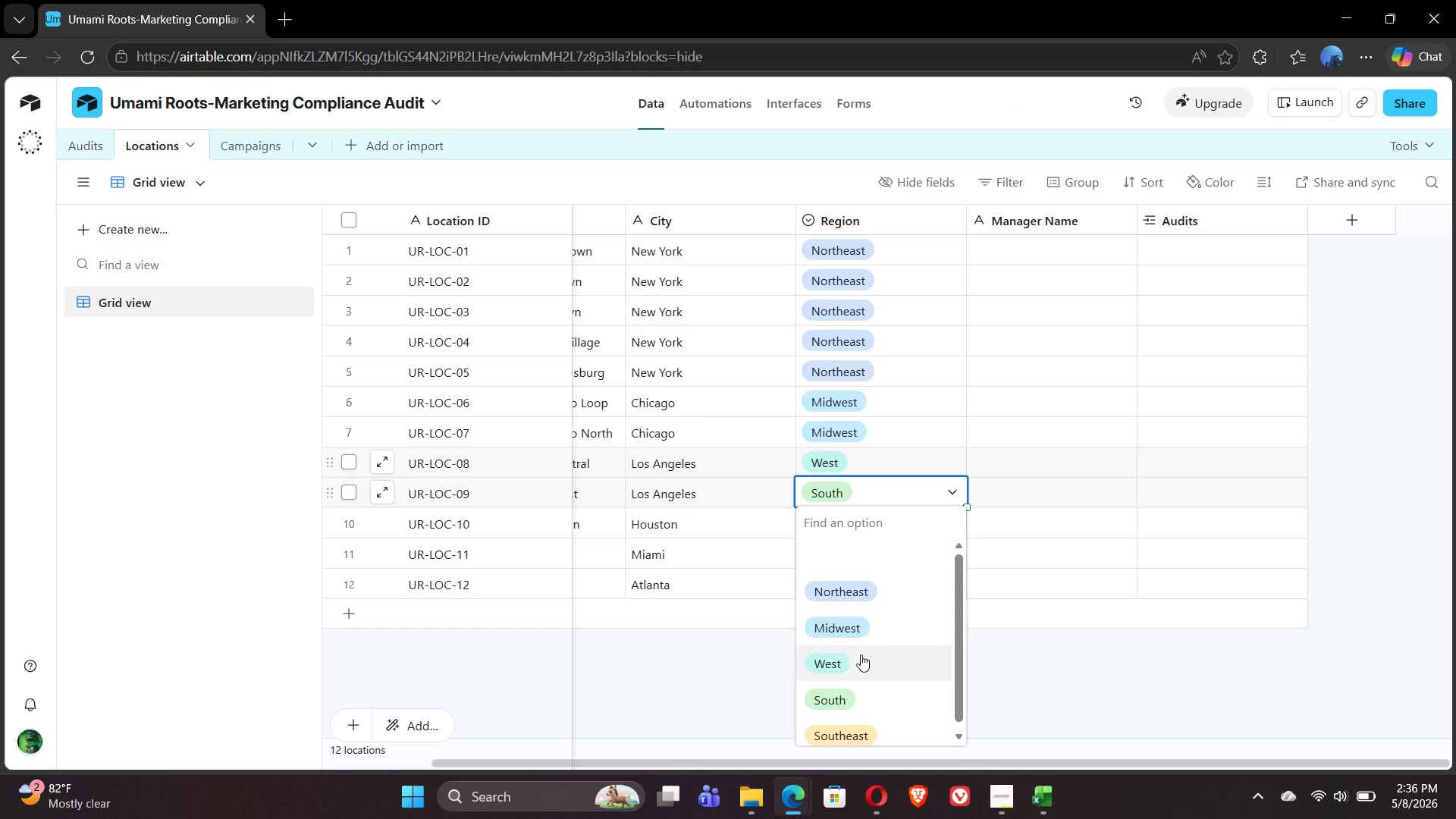 
left_click([860, 656])
 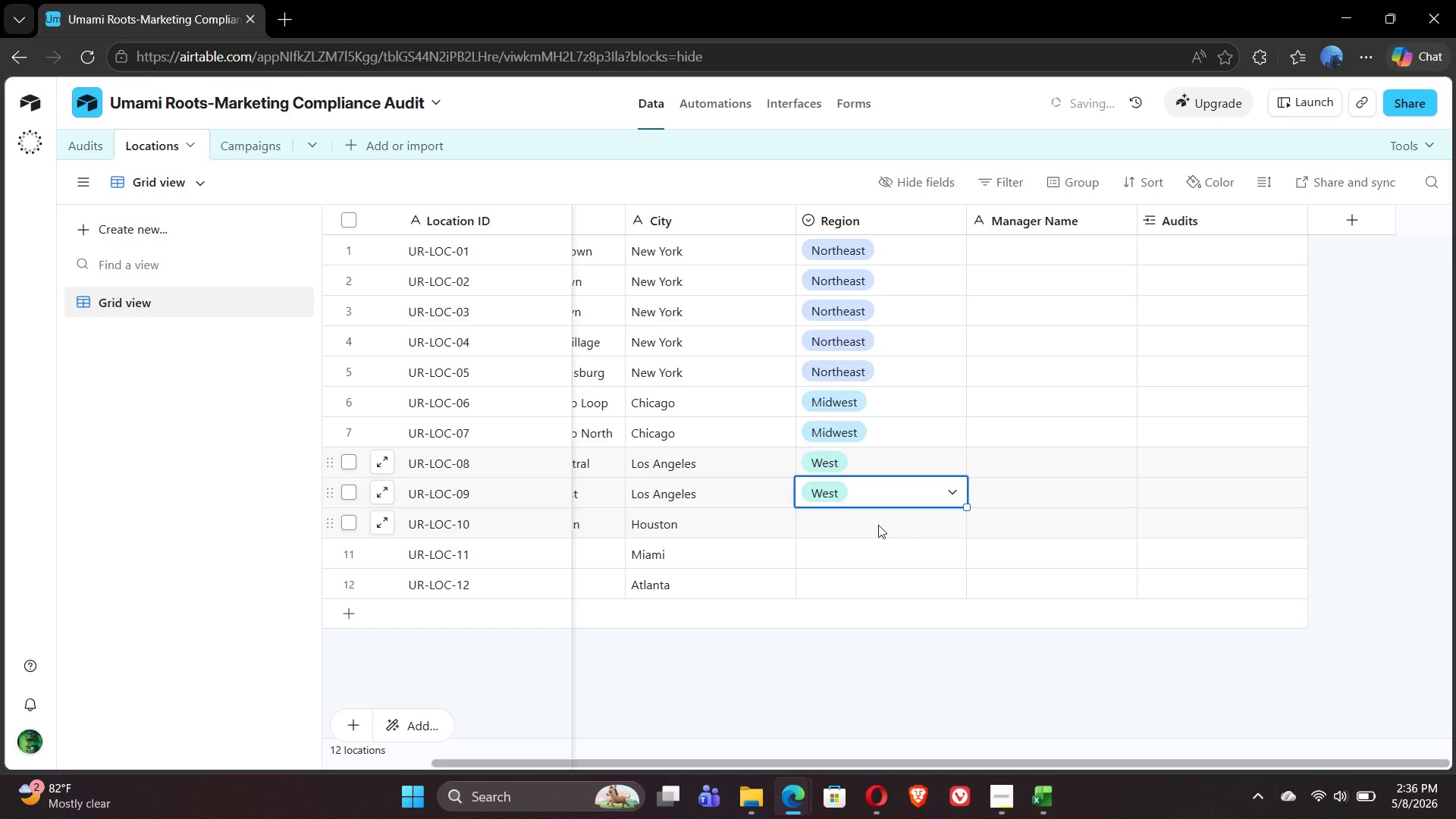 
left_click([832, 533])
 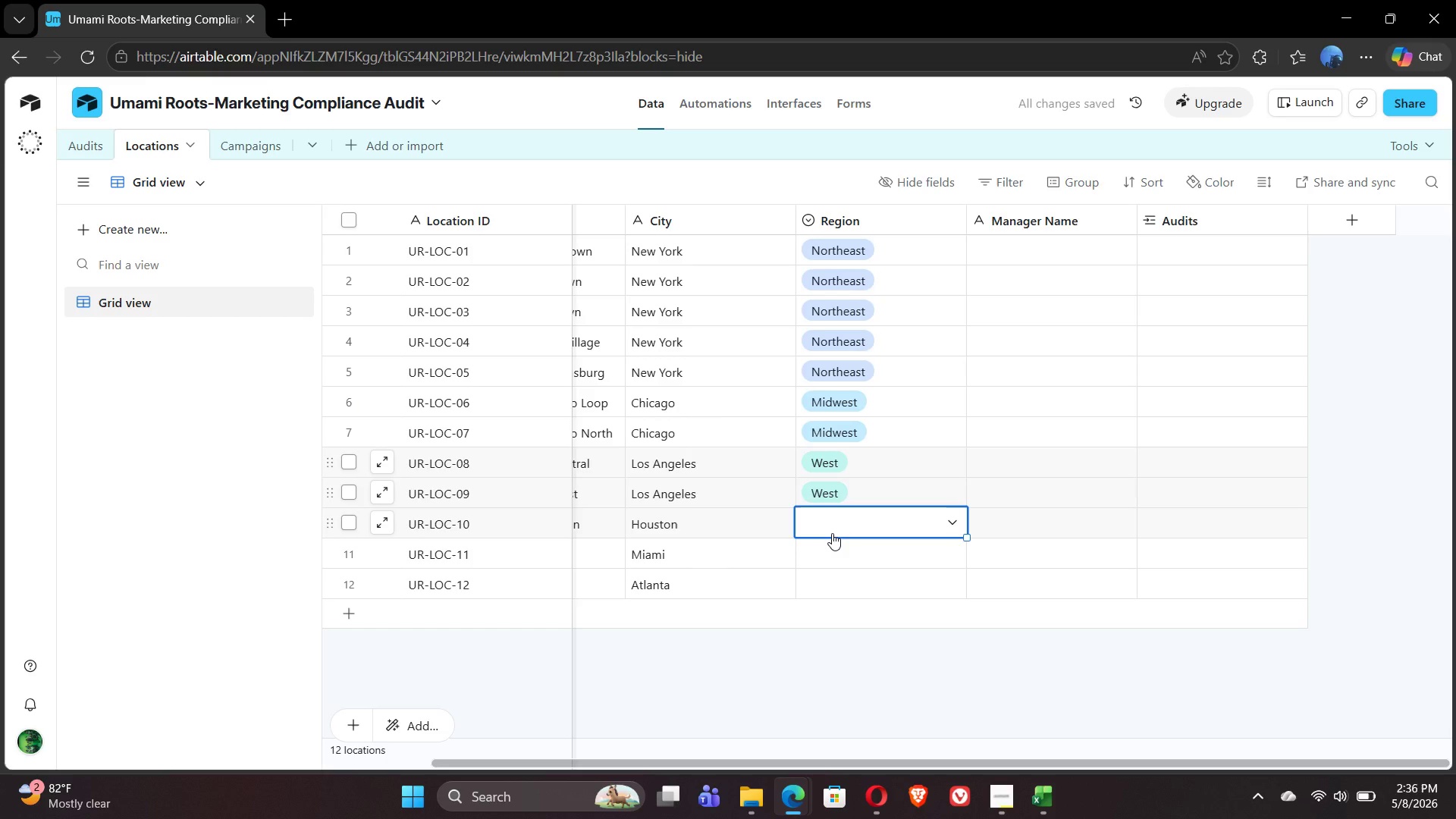 
wait(5.73)
 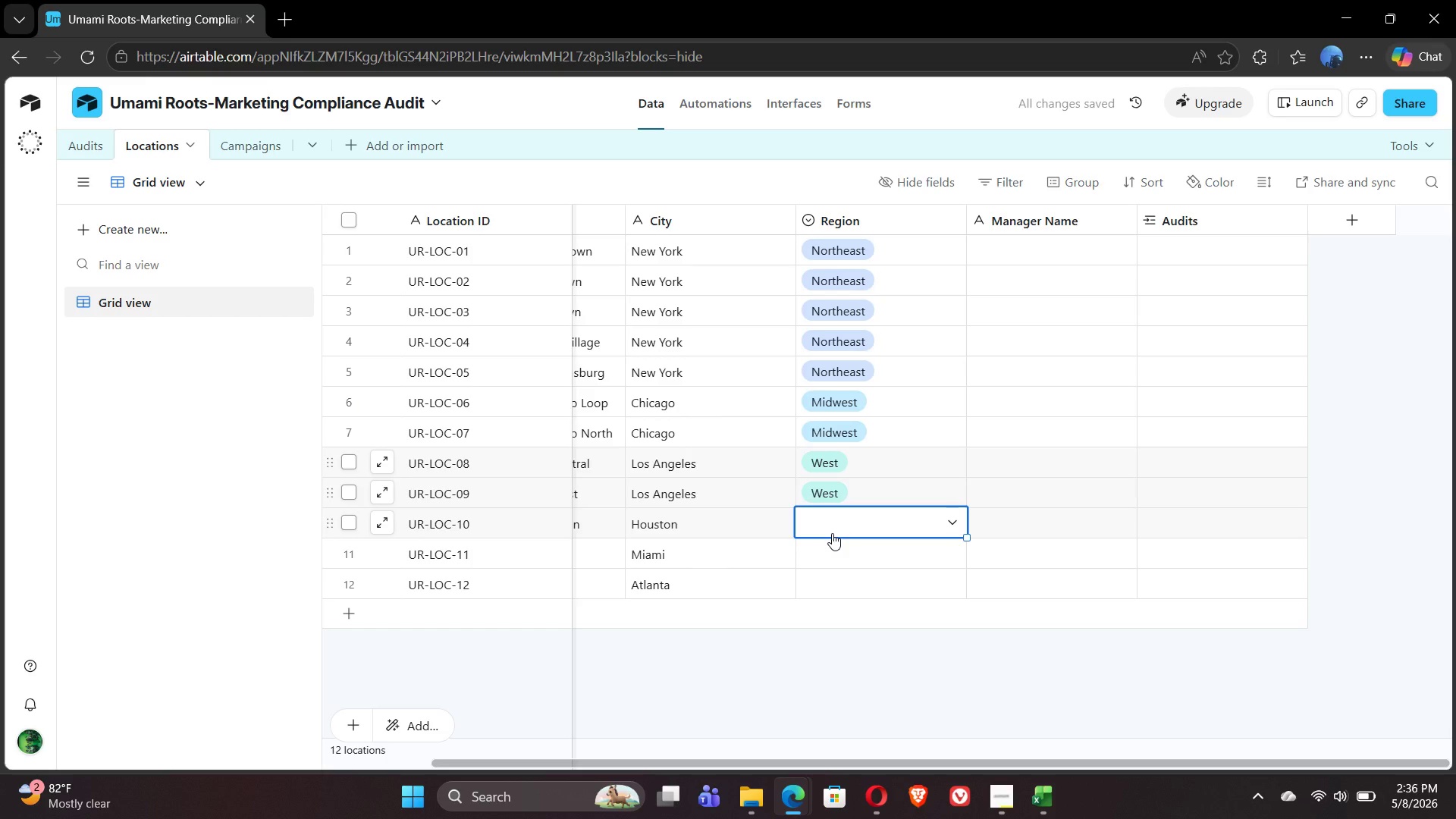 
left_click([951, 520])
 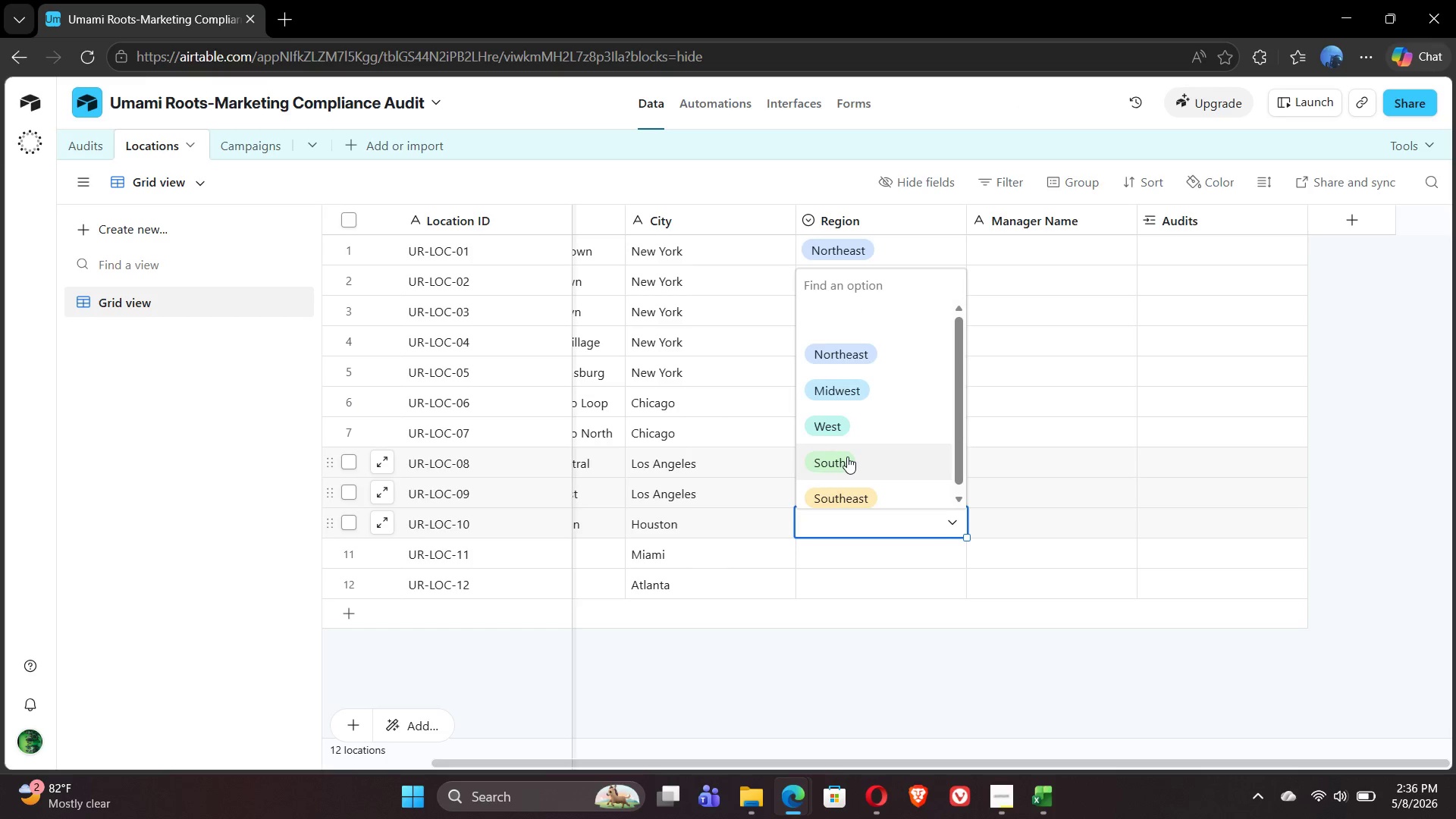 
left_click([847, 457])
 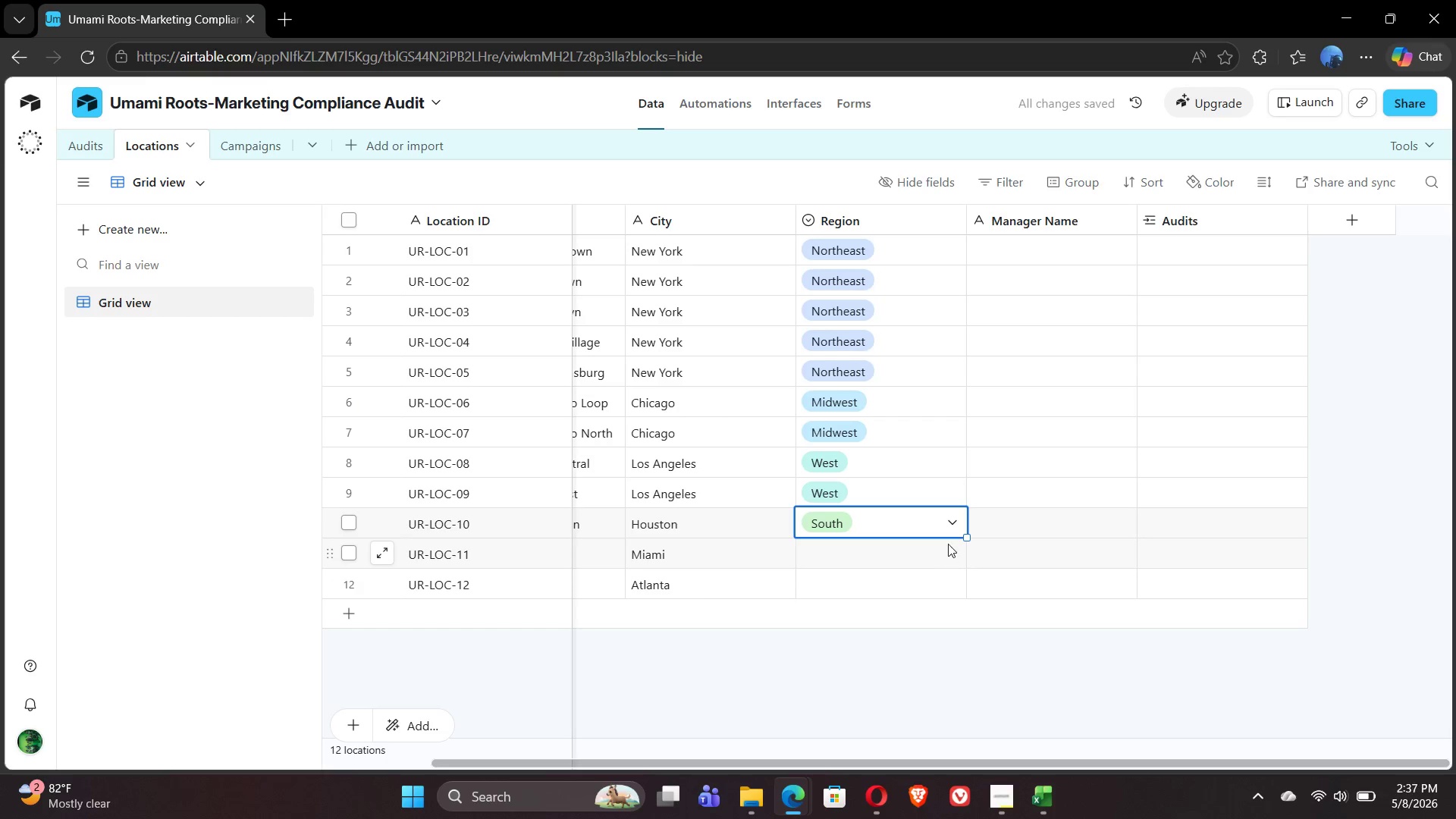 
left_click_drag(start_coordinate=[967, 536], to_coordinate=[967, 548])
 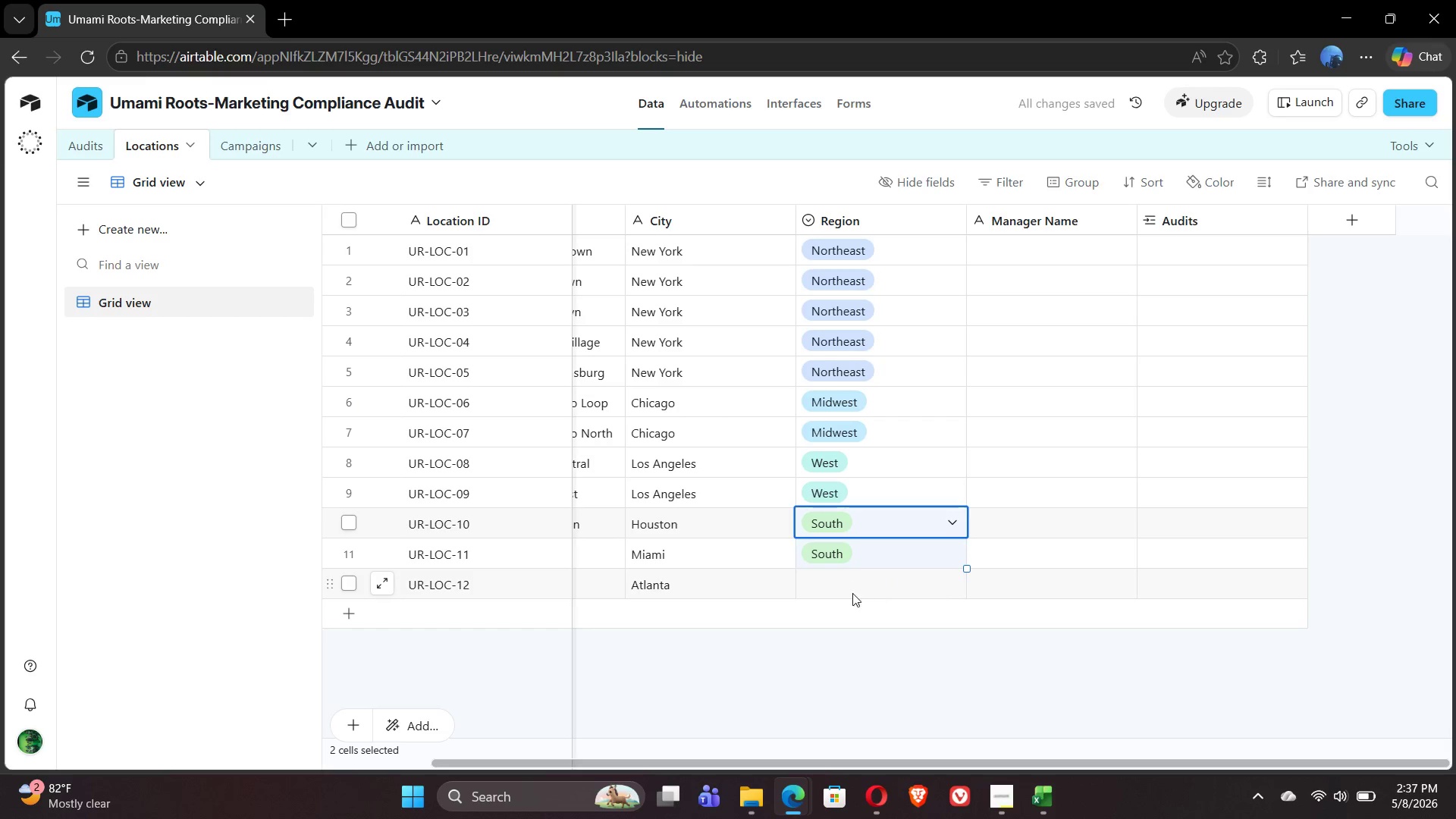 
left_click([833, 586])
 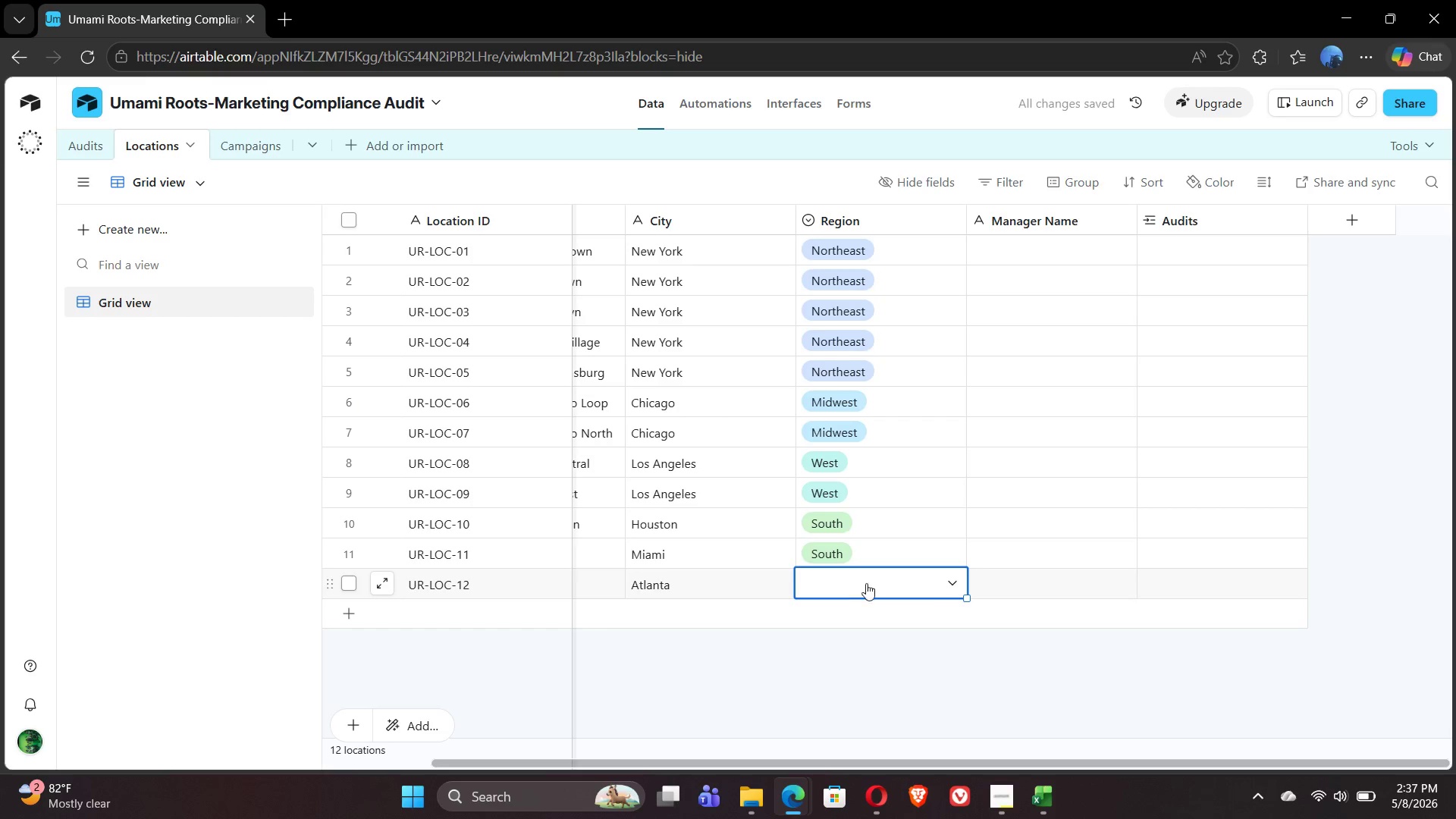 
left_click([954, 584])
 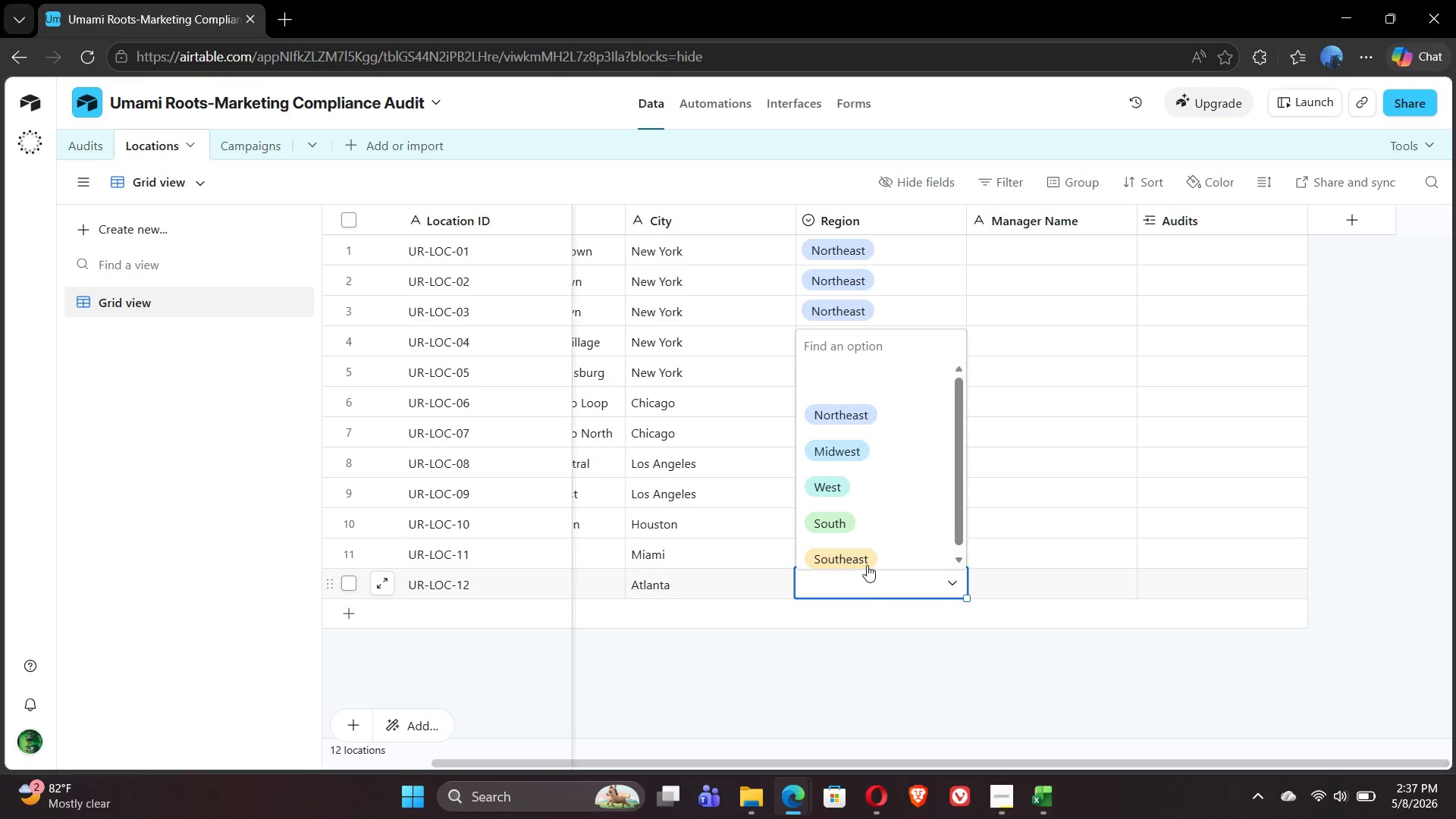 
left_click([852, 552])
 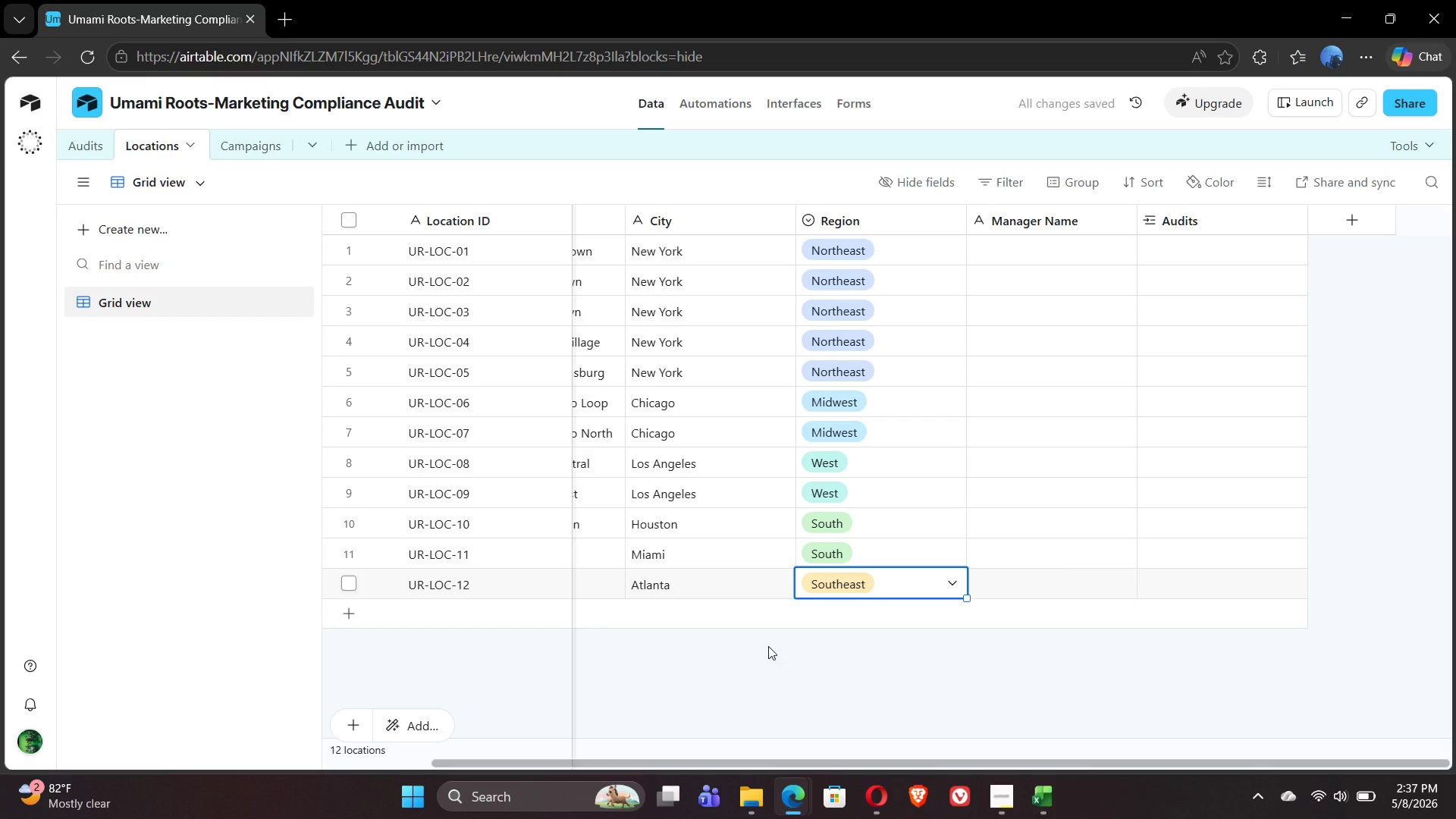 
left_click([768, 646])
 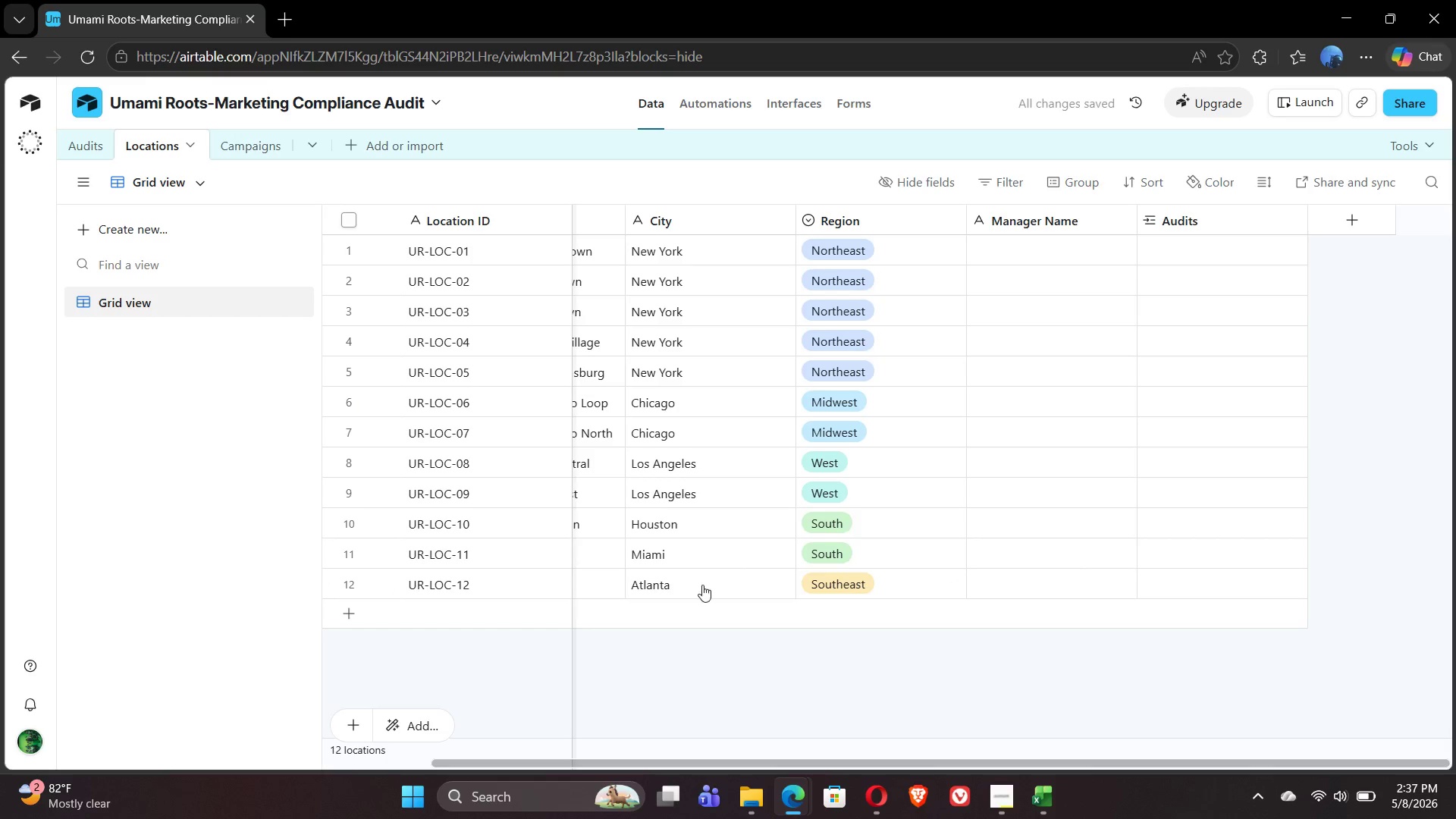 
left_click([174, 397])
 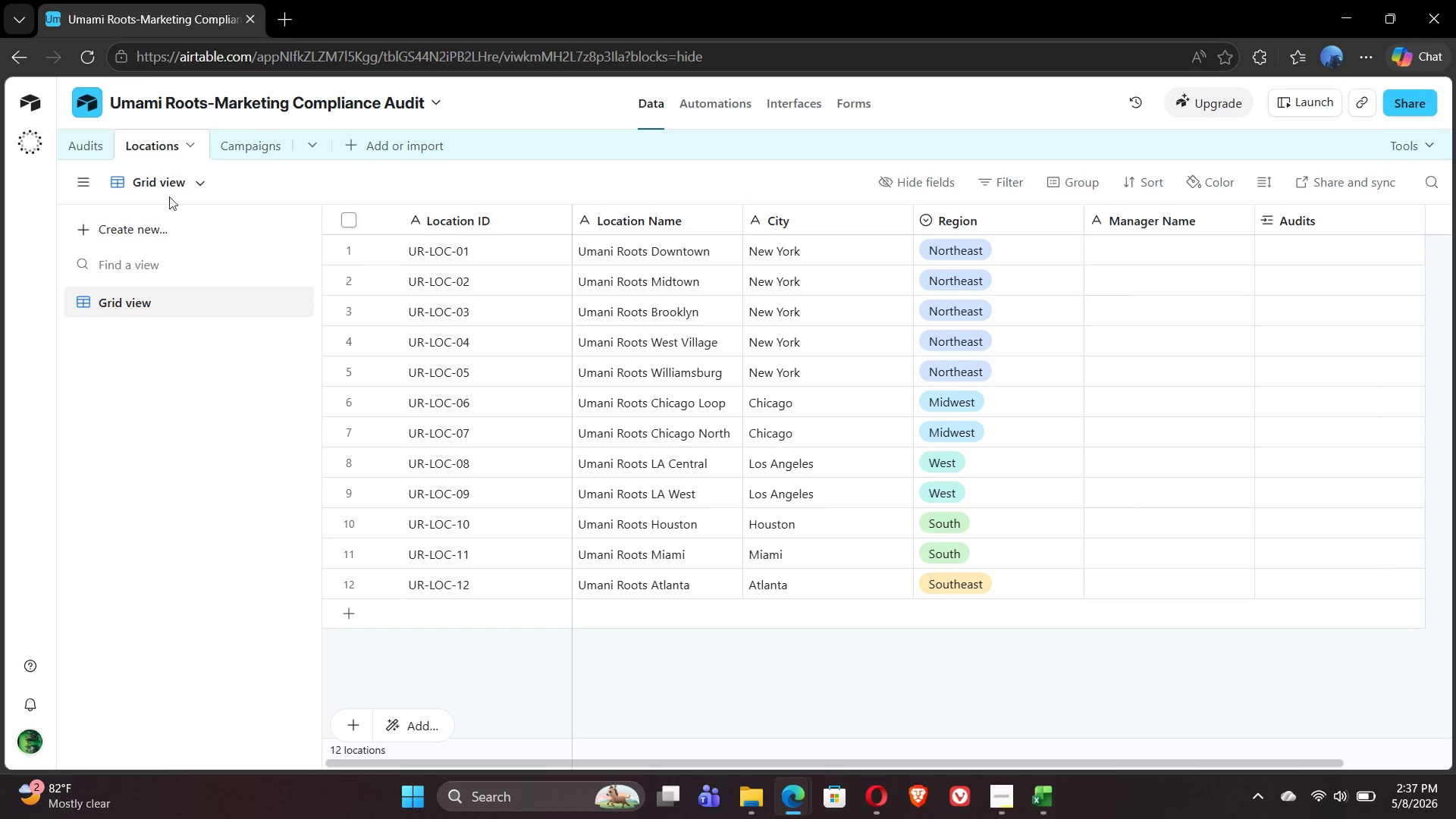 
left_click([249, 151])
 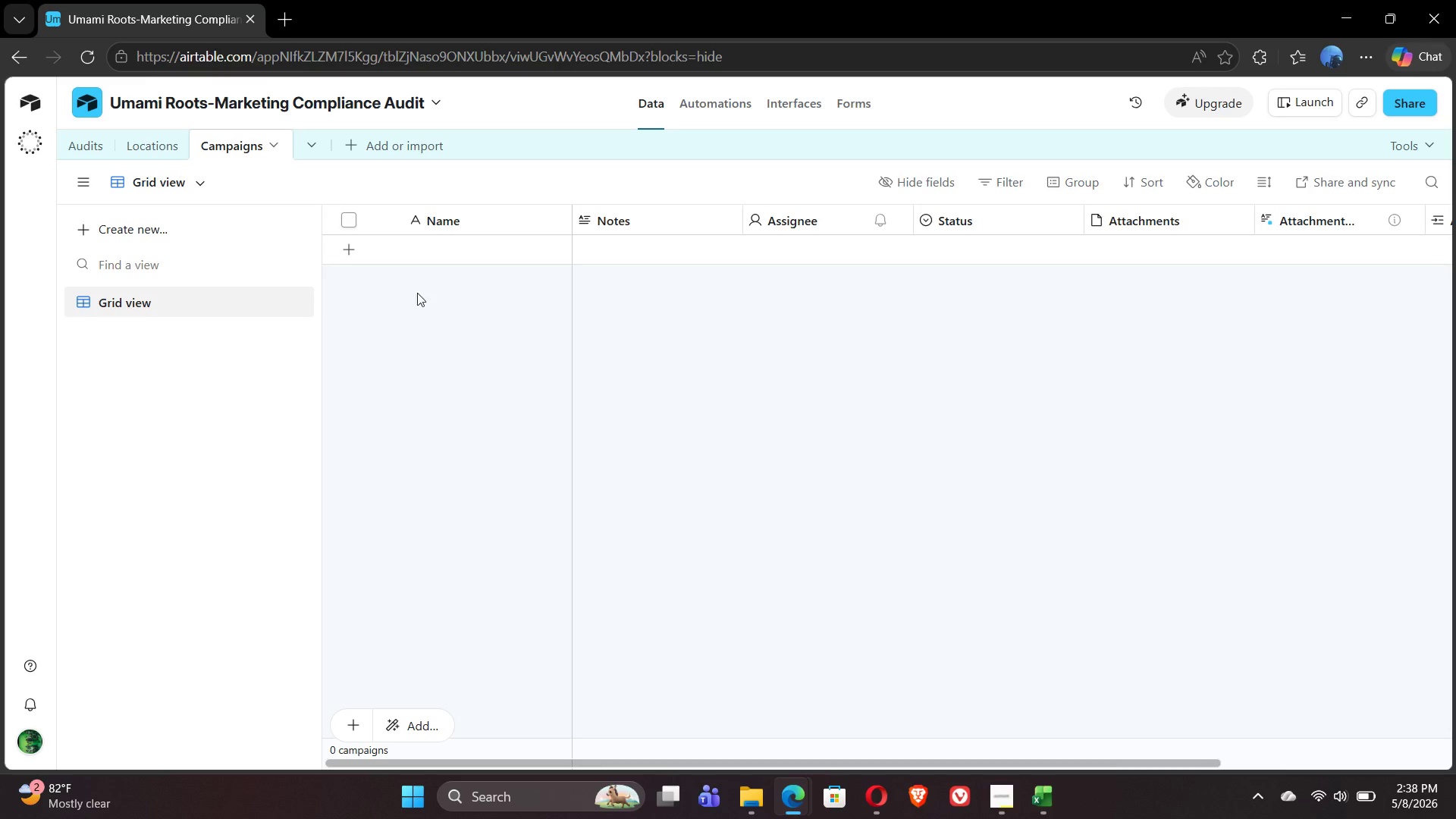 
wait(95.75)
 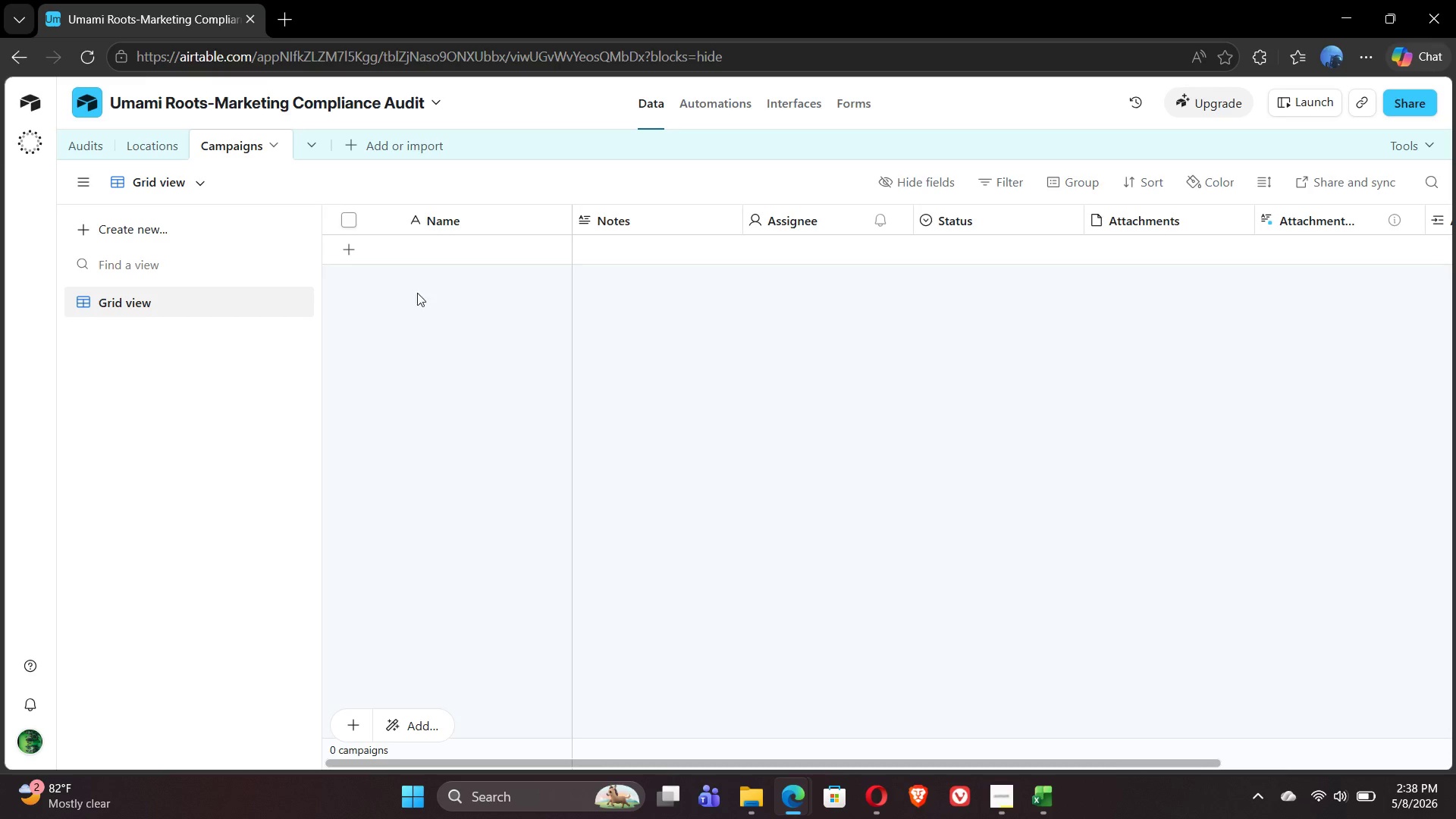 
double_click([457, 221])
 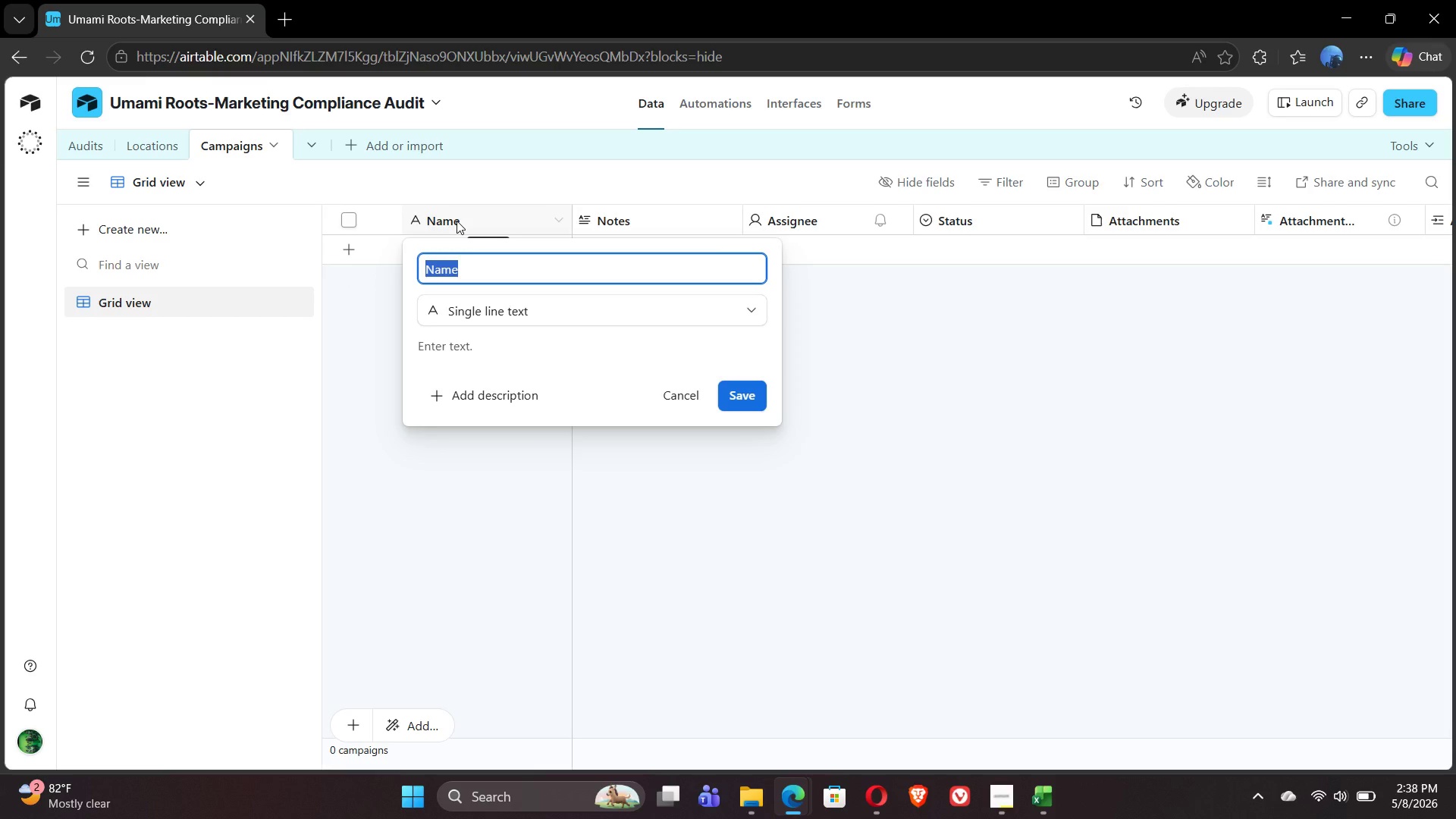 
type(Co)
key(Backspace)
type(ampaign Name)
 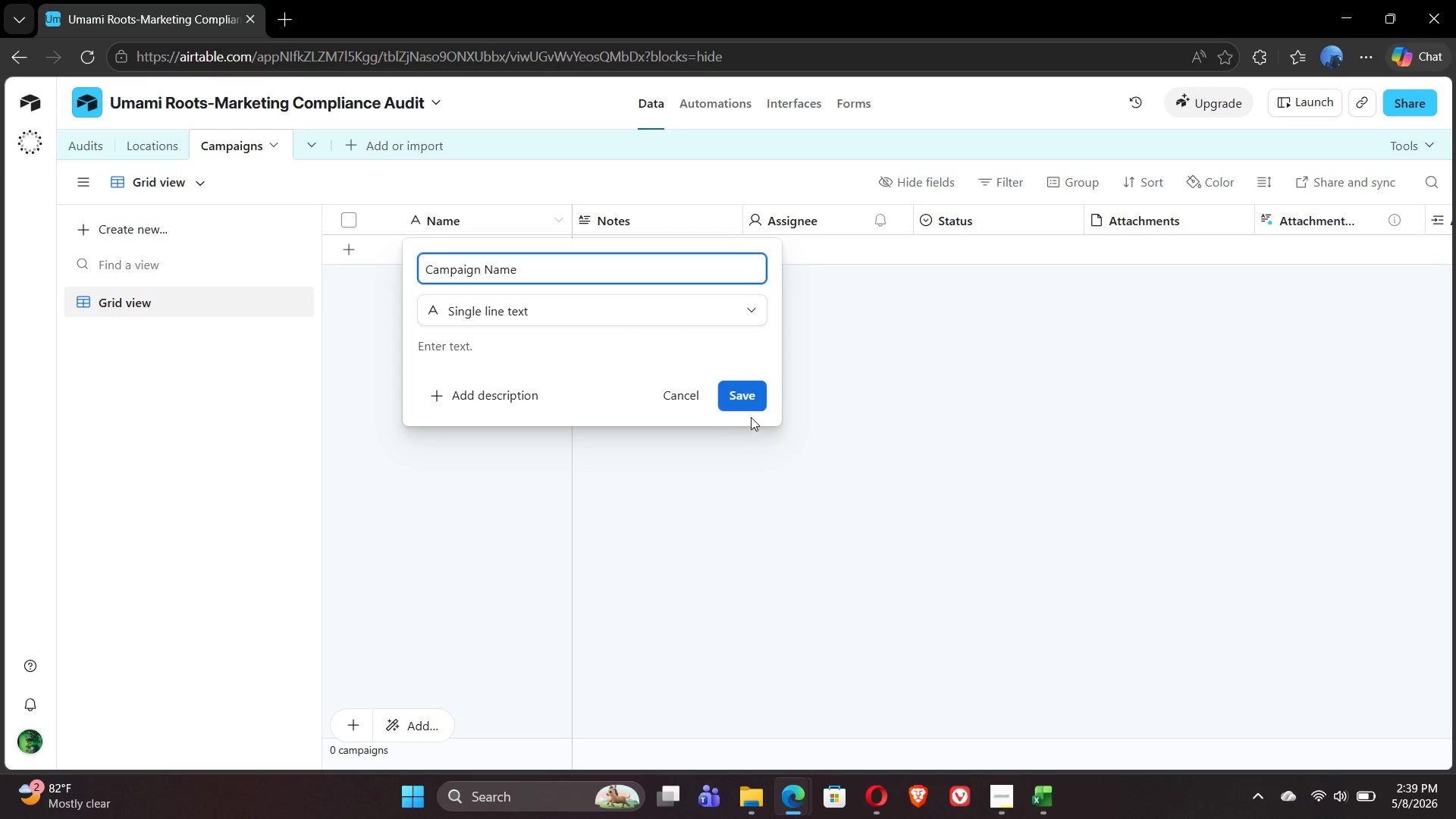 
left_click([736, 397])
 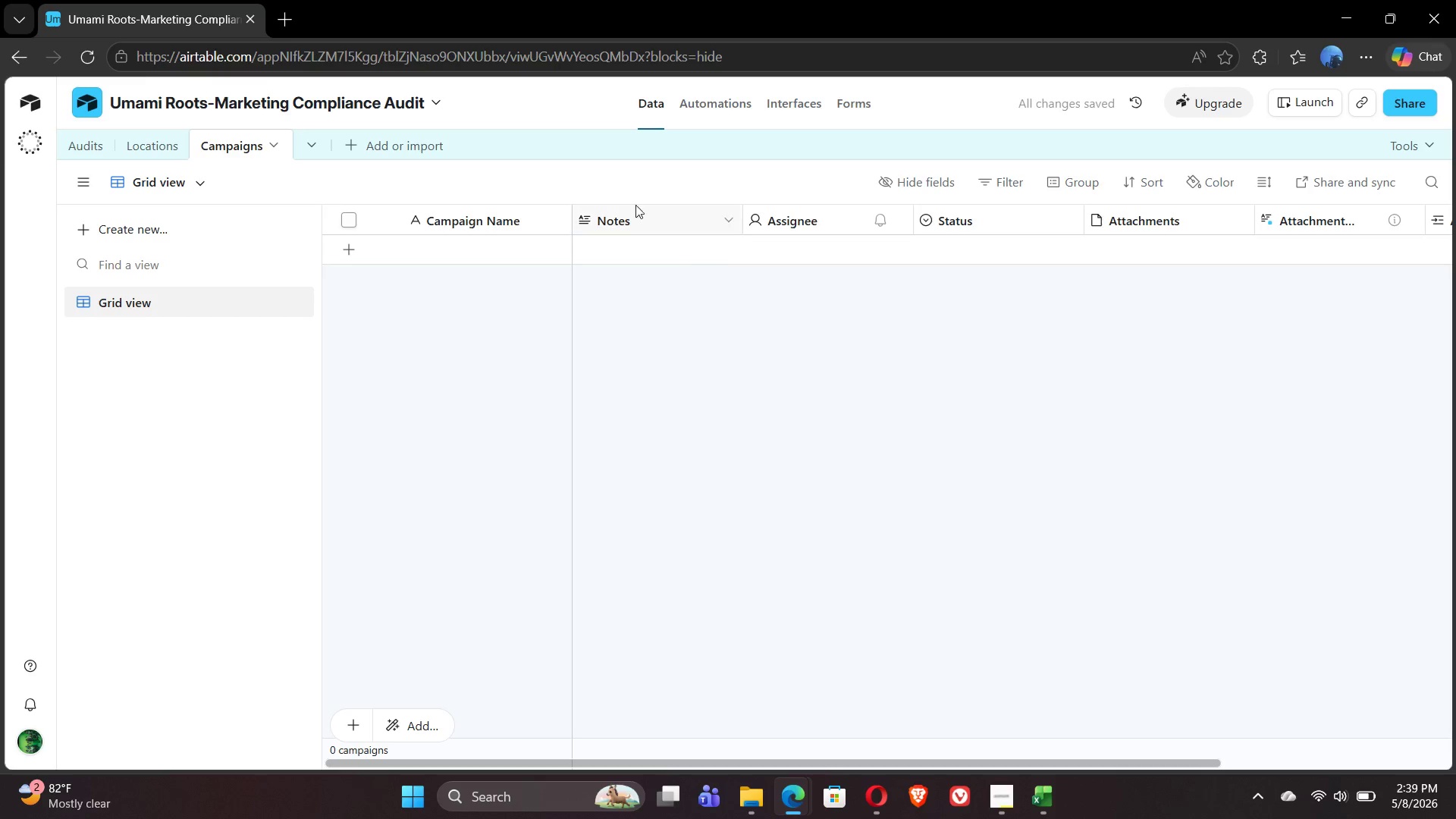 
double_click([631, 221])
 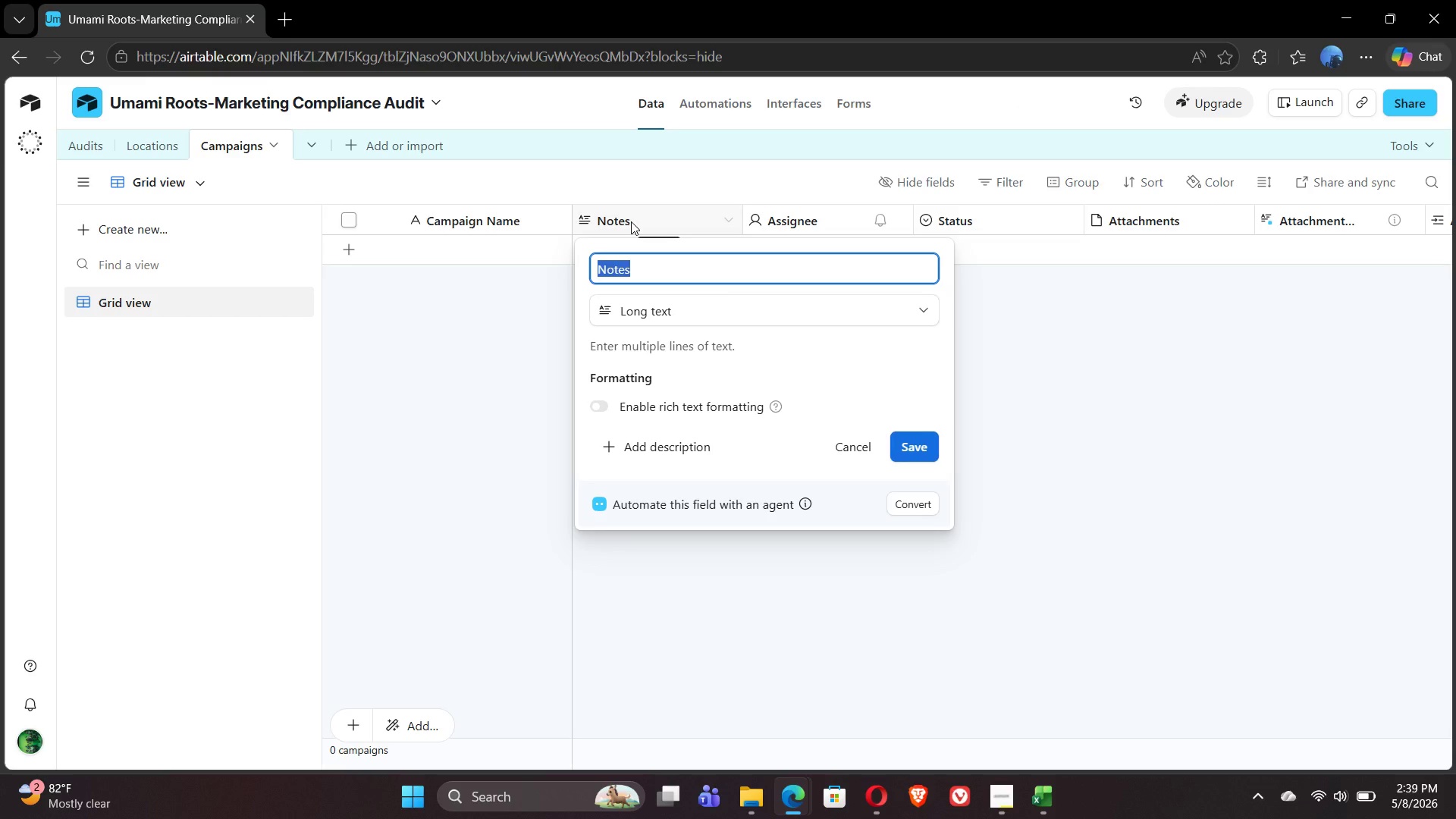 
wait(6.92)
 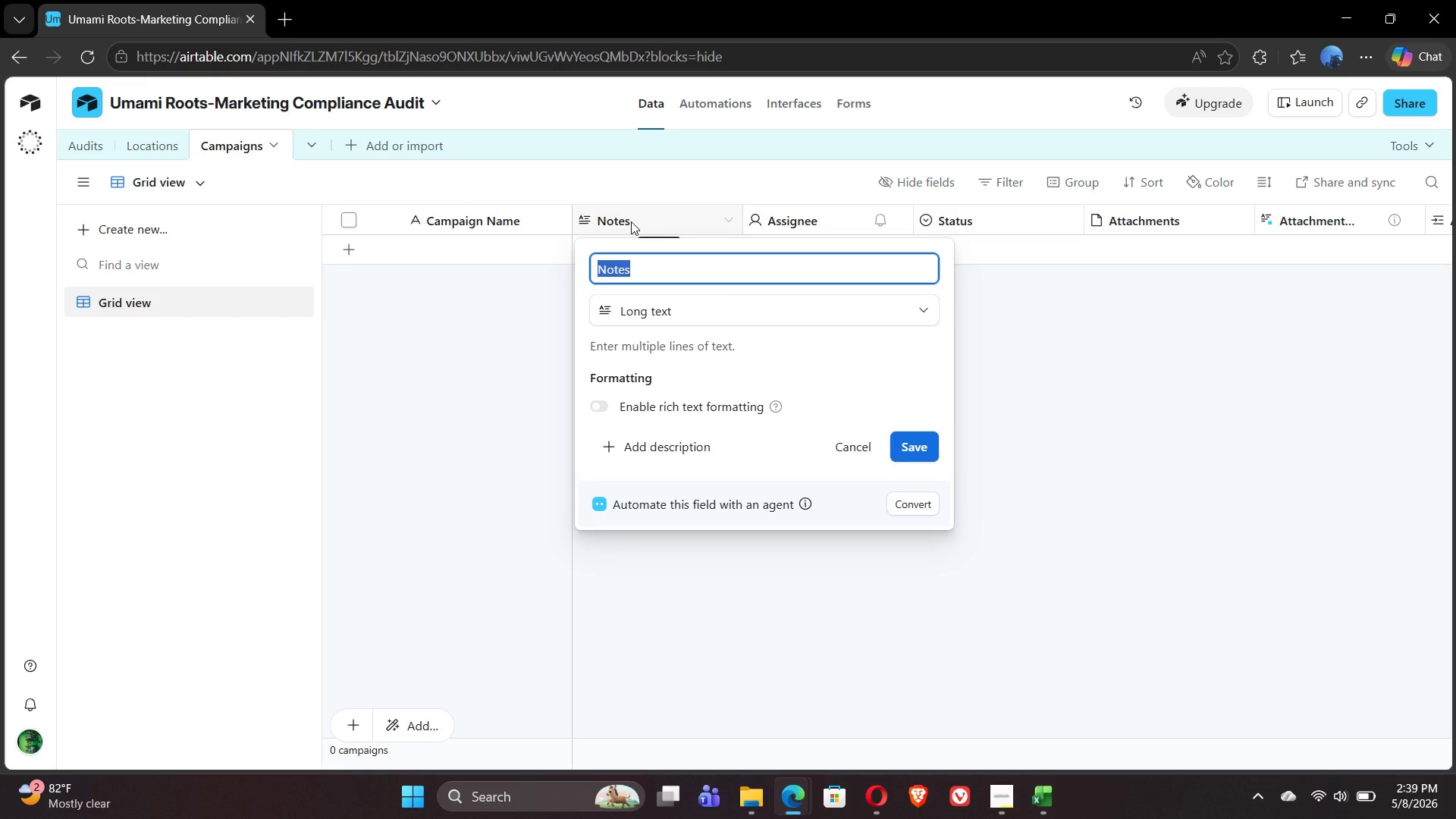 
type(Campaign typ)
key(Backspace)
key(Backspace)
key(Backspace)
type(Type)
 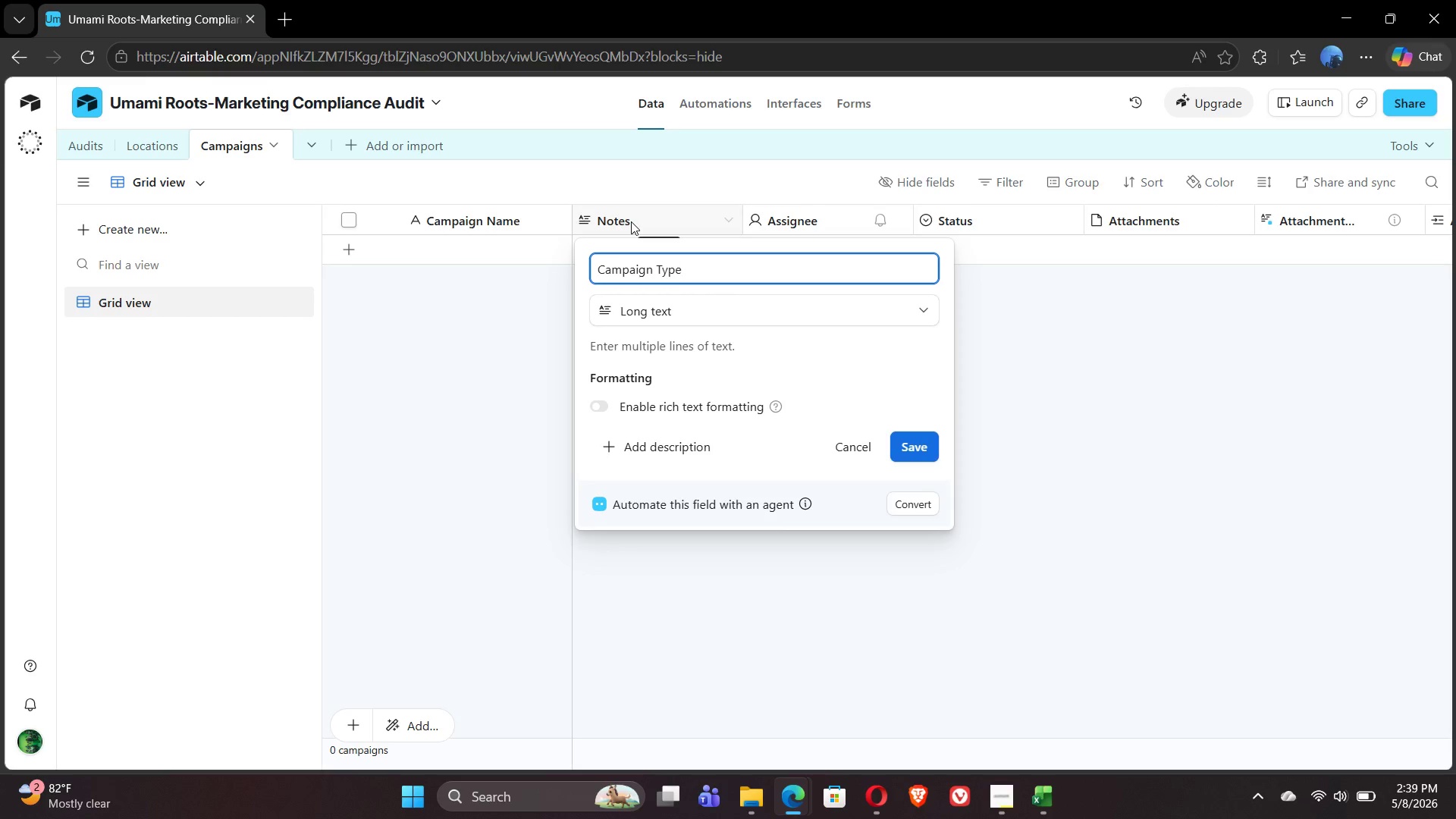 
left_click([722, 315])
 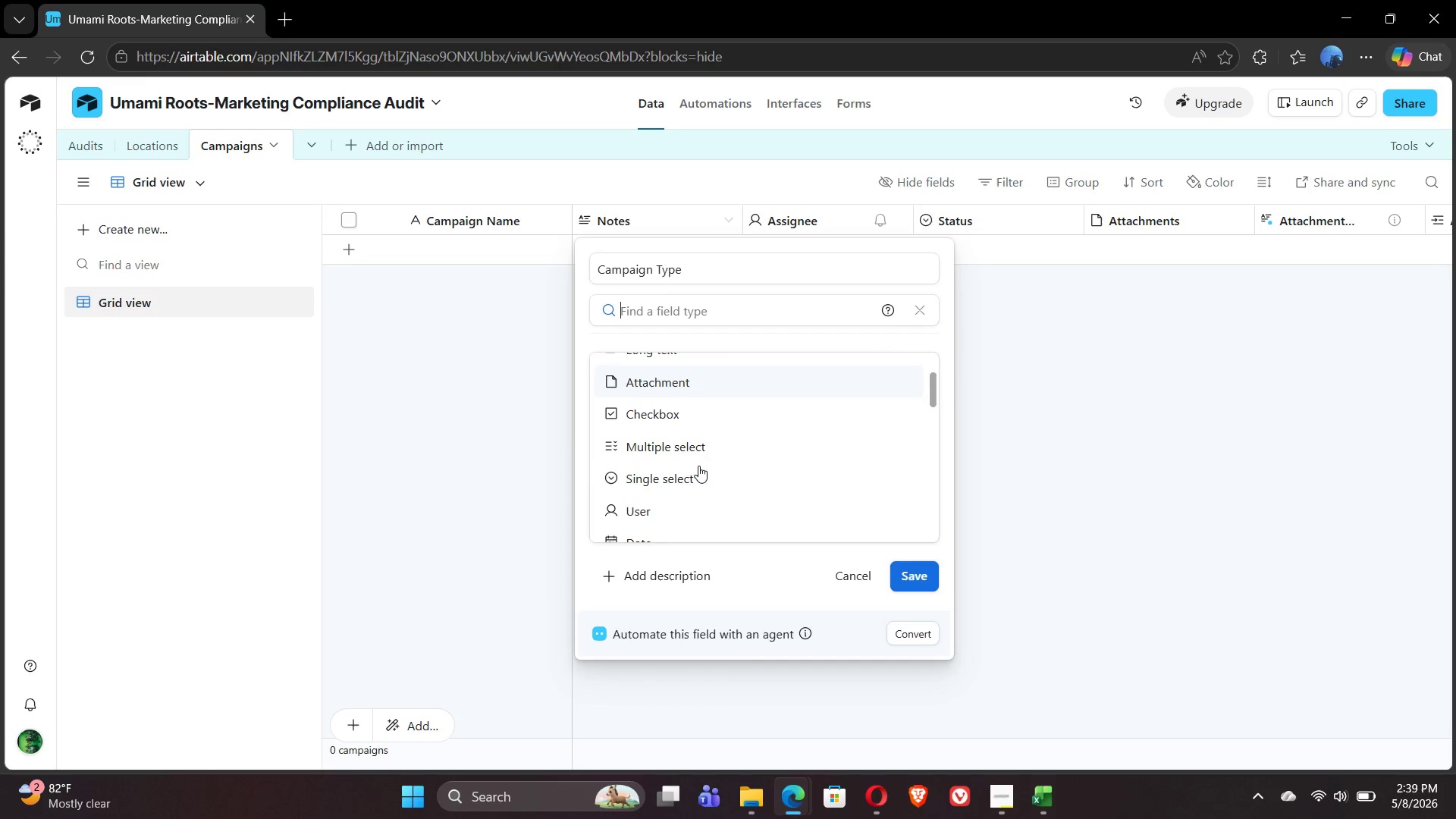 
left_click([724, 479])
 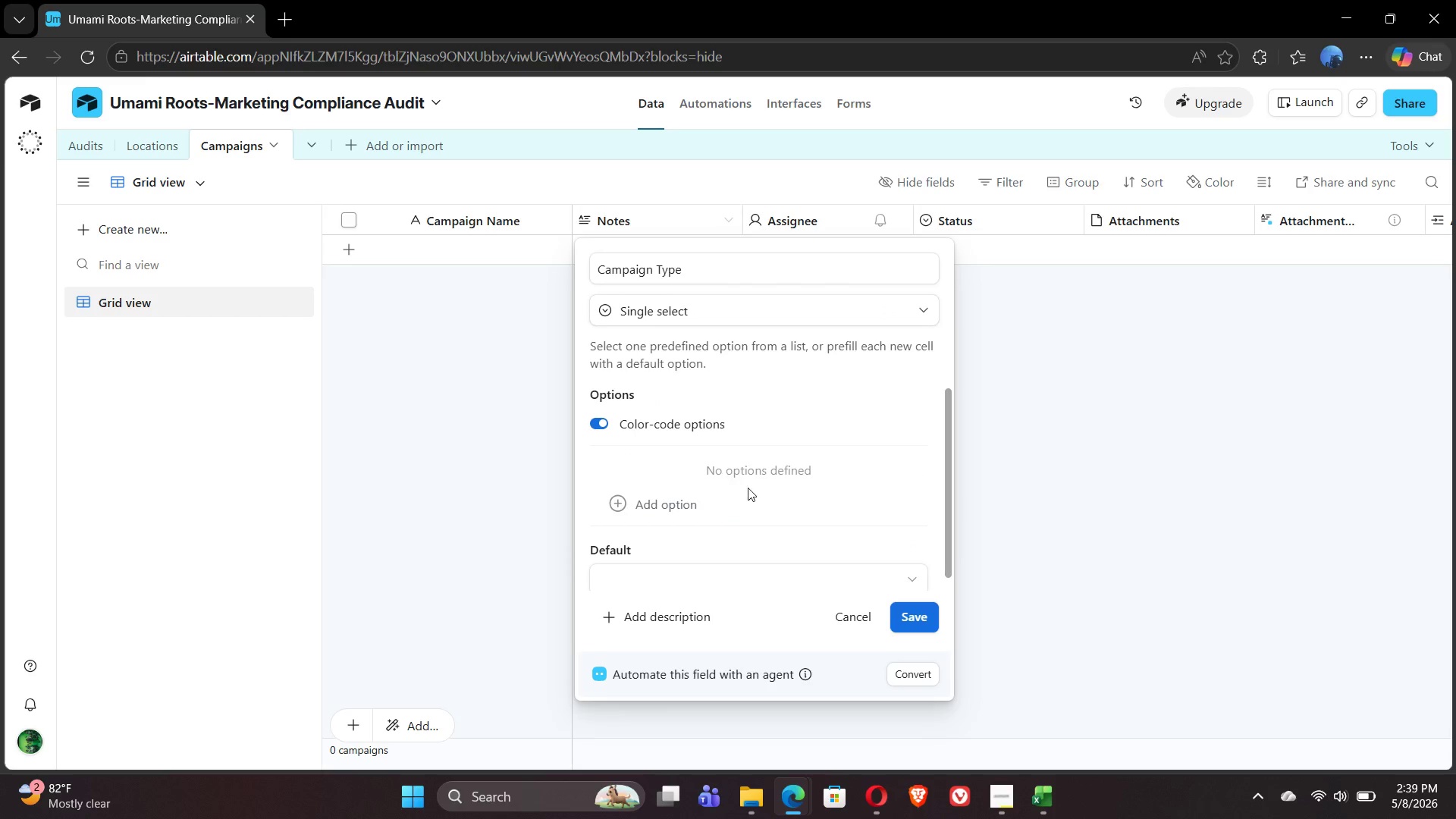 
left_click([916, 614])
 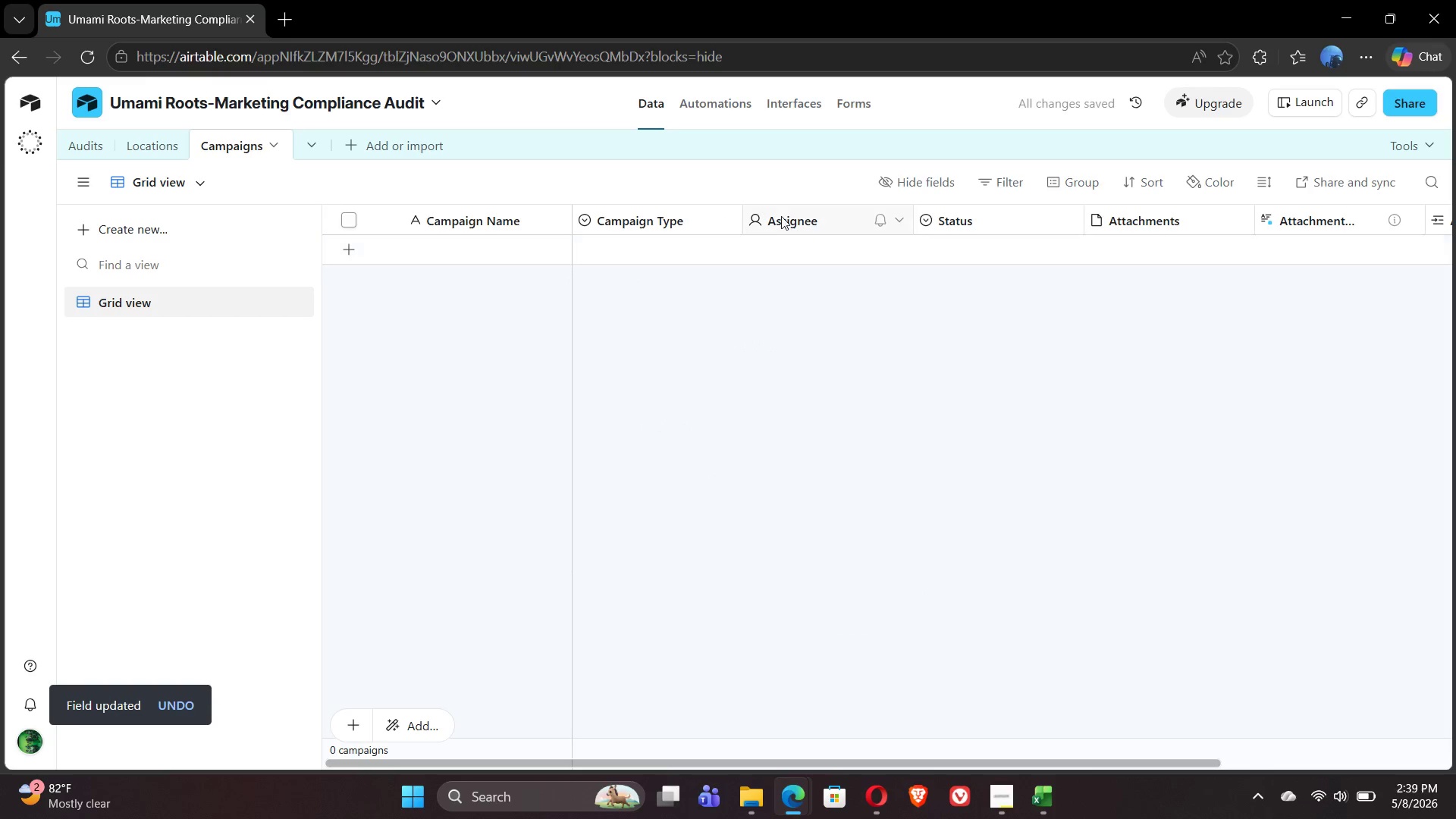 
double_click([794, 218])
 